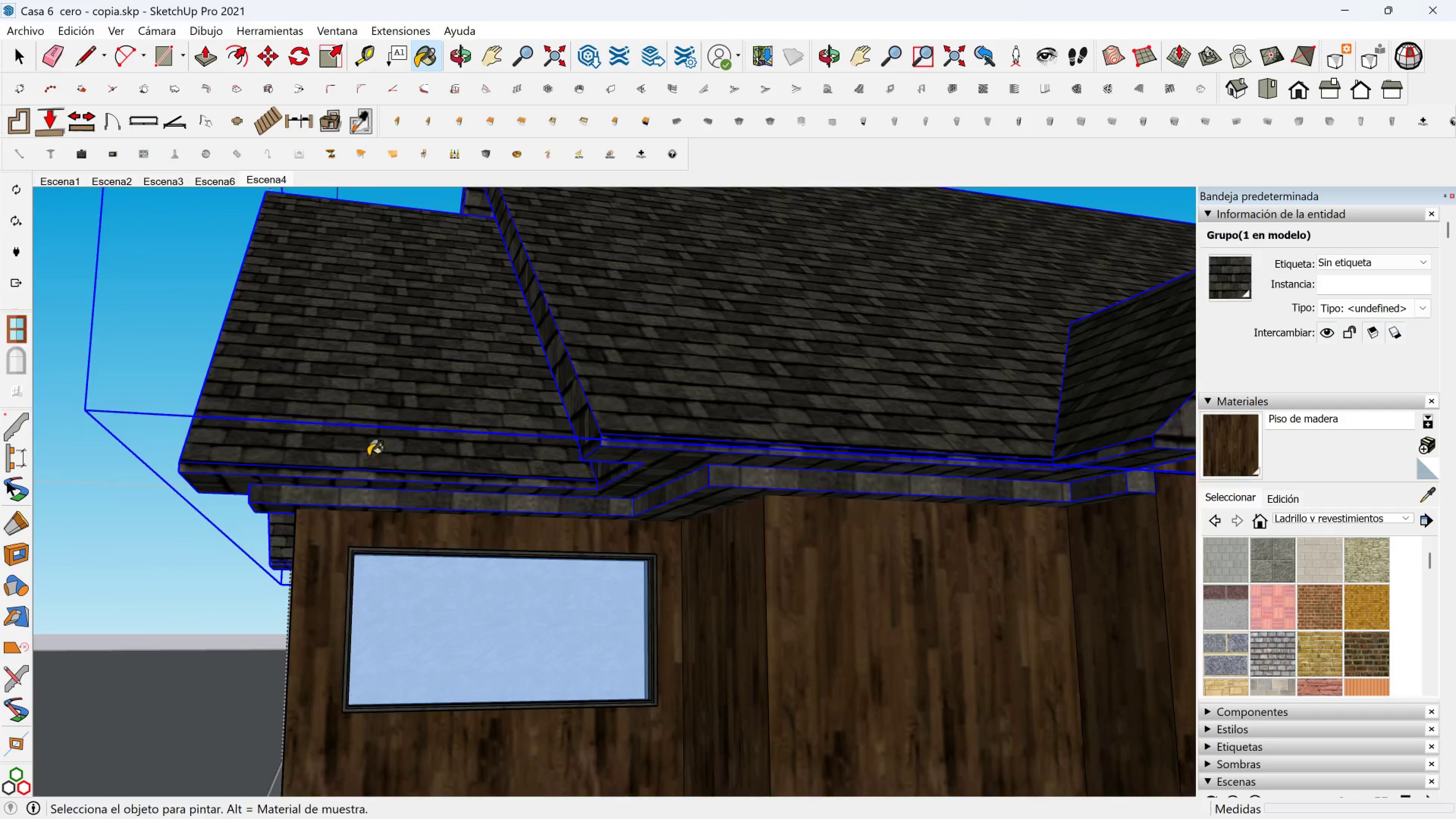 
hold_key(key=ShiftLeft, duration=0.54)
 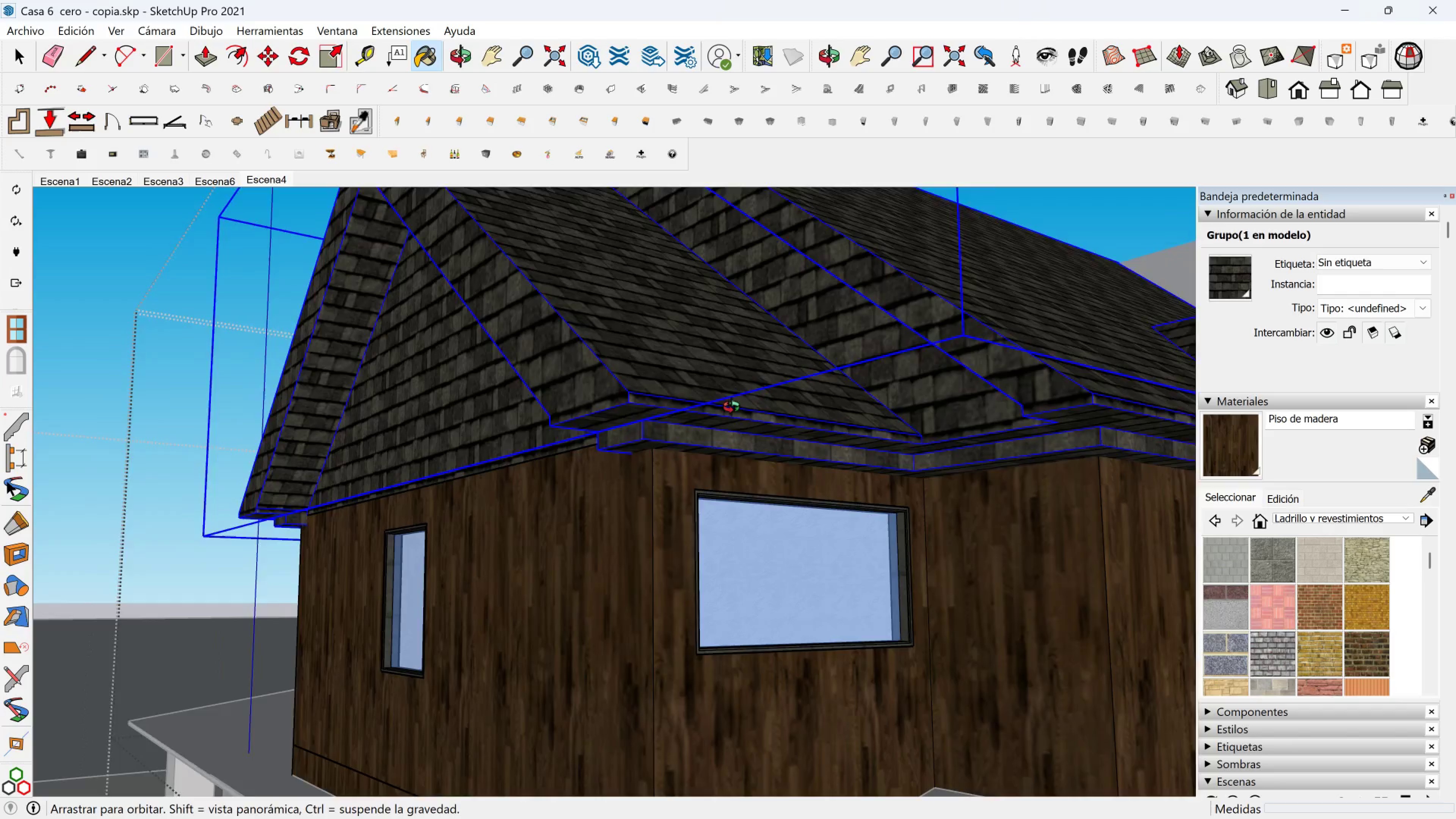 
hold_key(key=ShiftLeft, duration=0.32)
 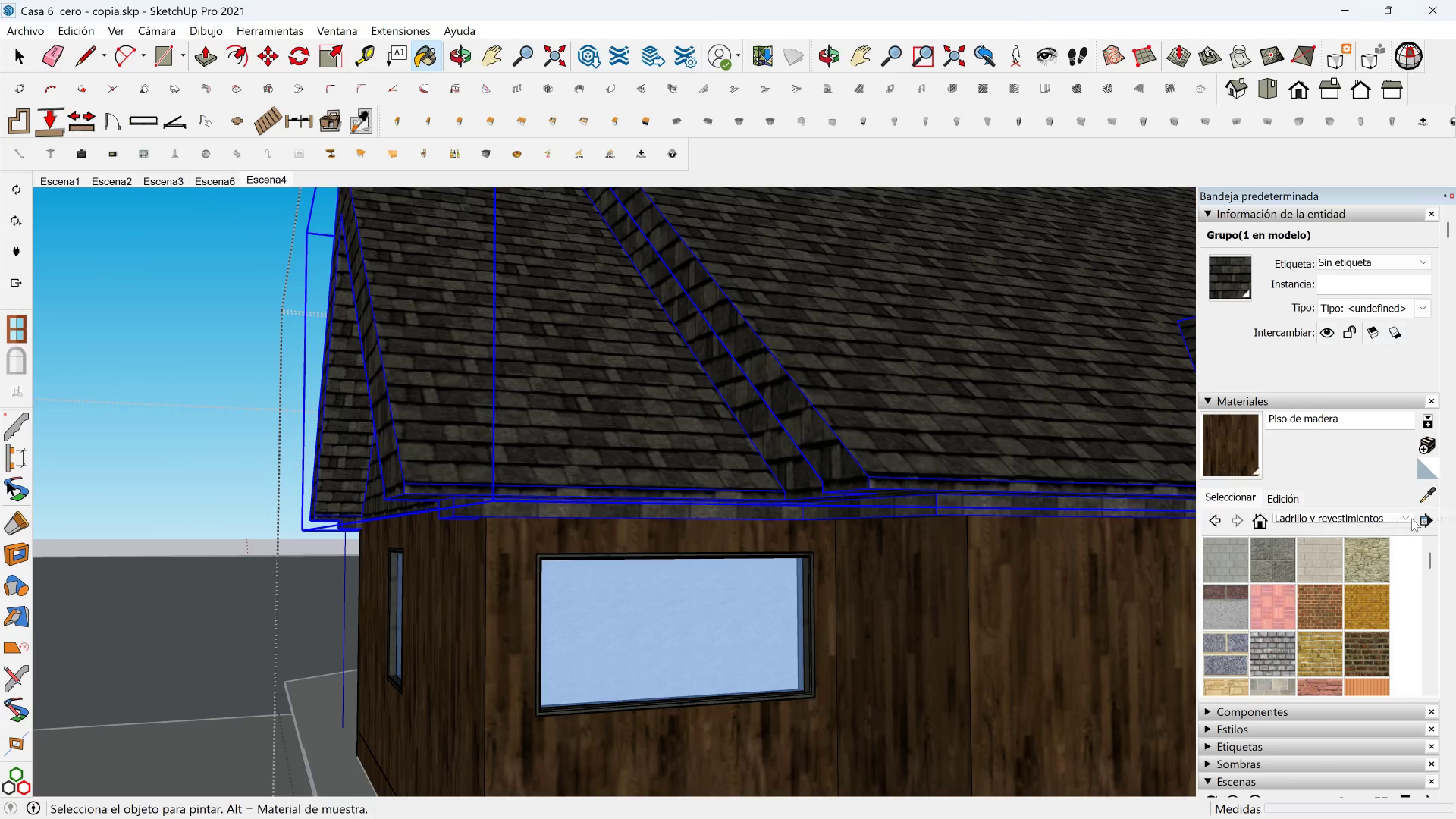 
scroll: coordinate [1309, 632], scroll_direction: down, amount: 1.0
 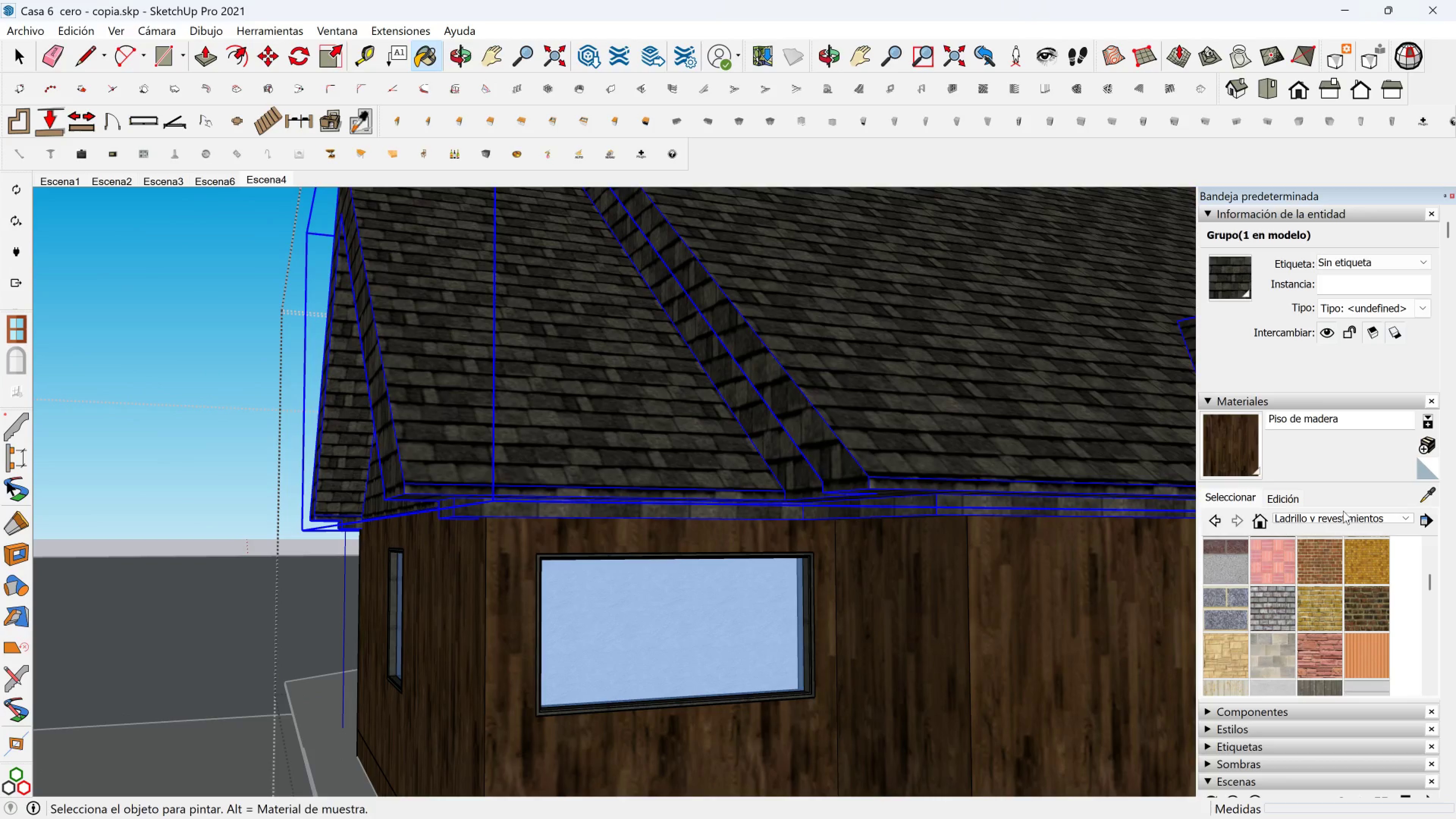 
left_click([1343, 511])
 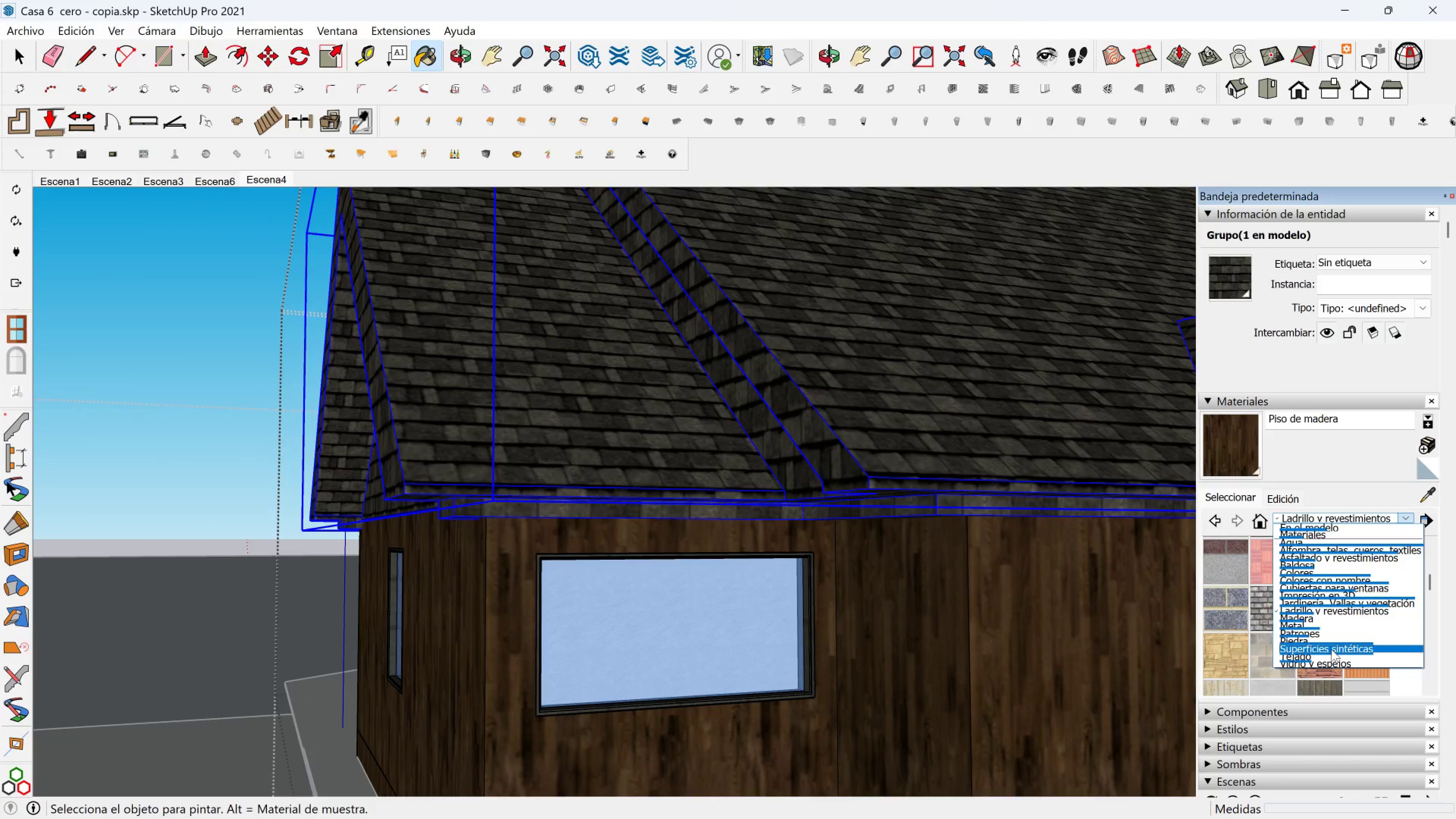 
left_click([1331, 649])
 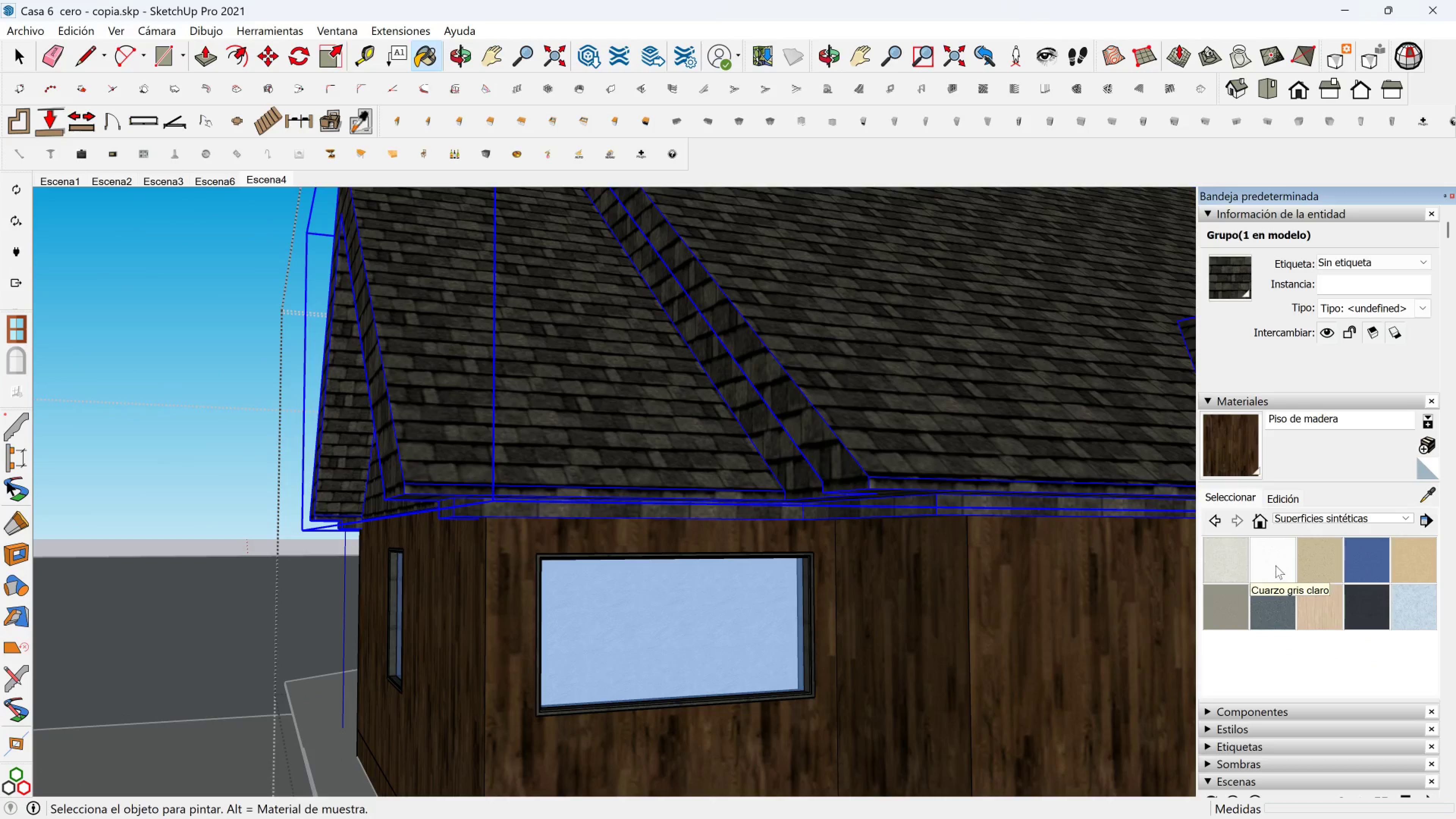 
left_click([1276, 565])
 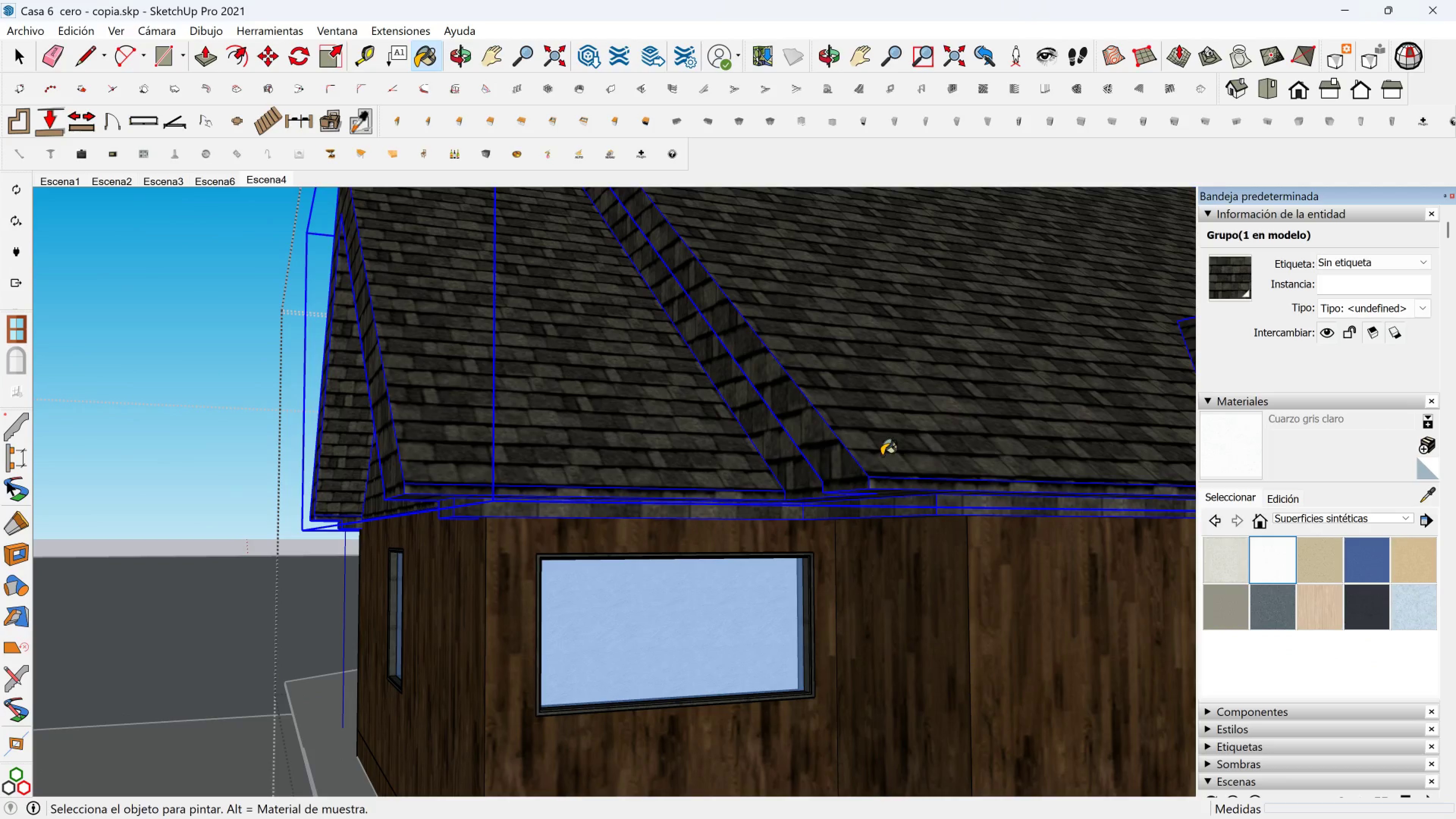 
hold_key(key=ShiftLeft, duration=0.7)
left_click([879, 455])
 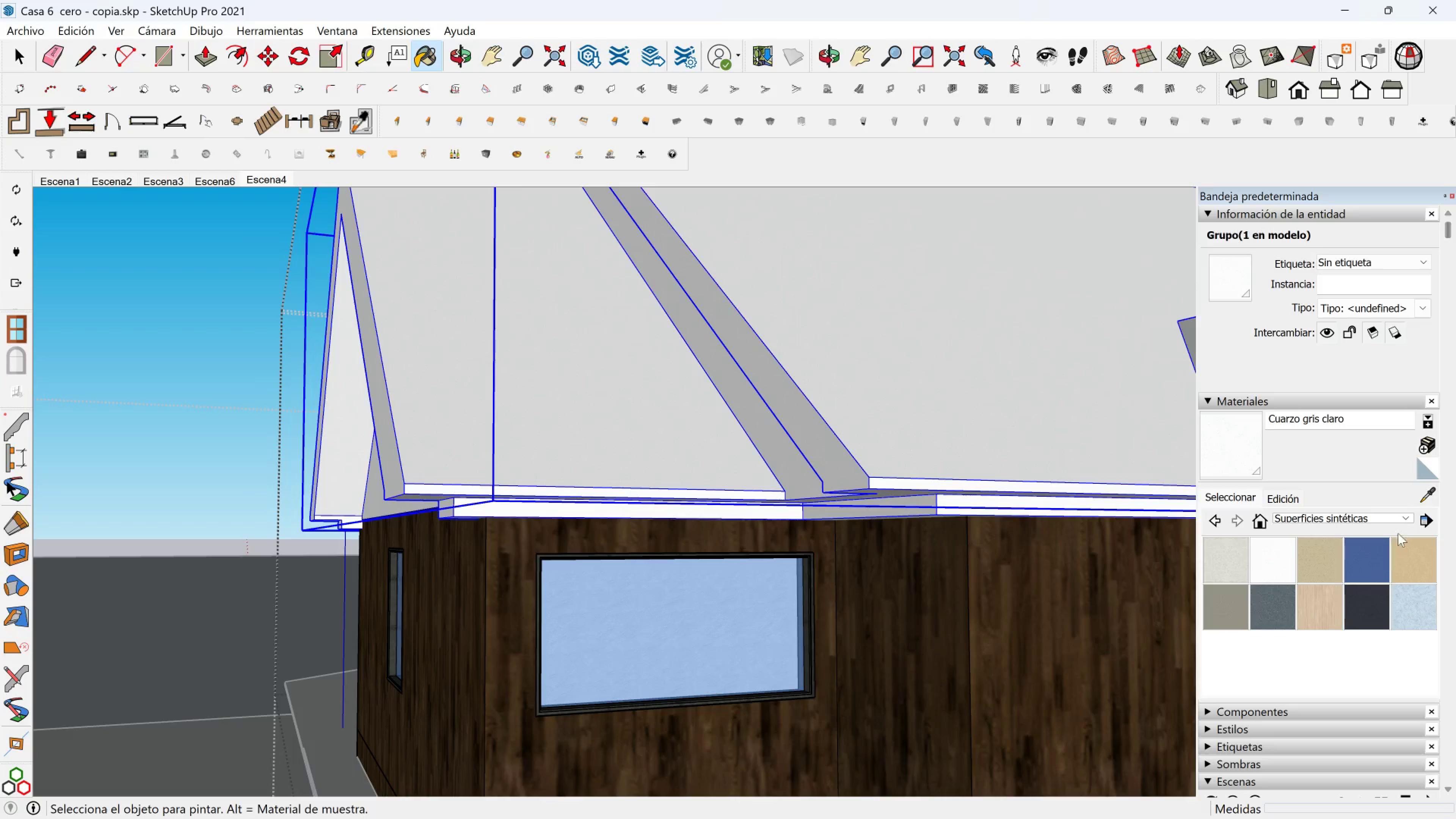 
left_click([1426, 499])
 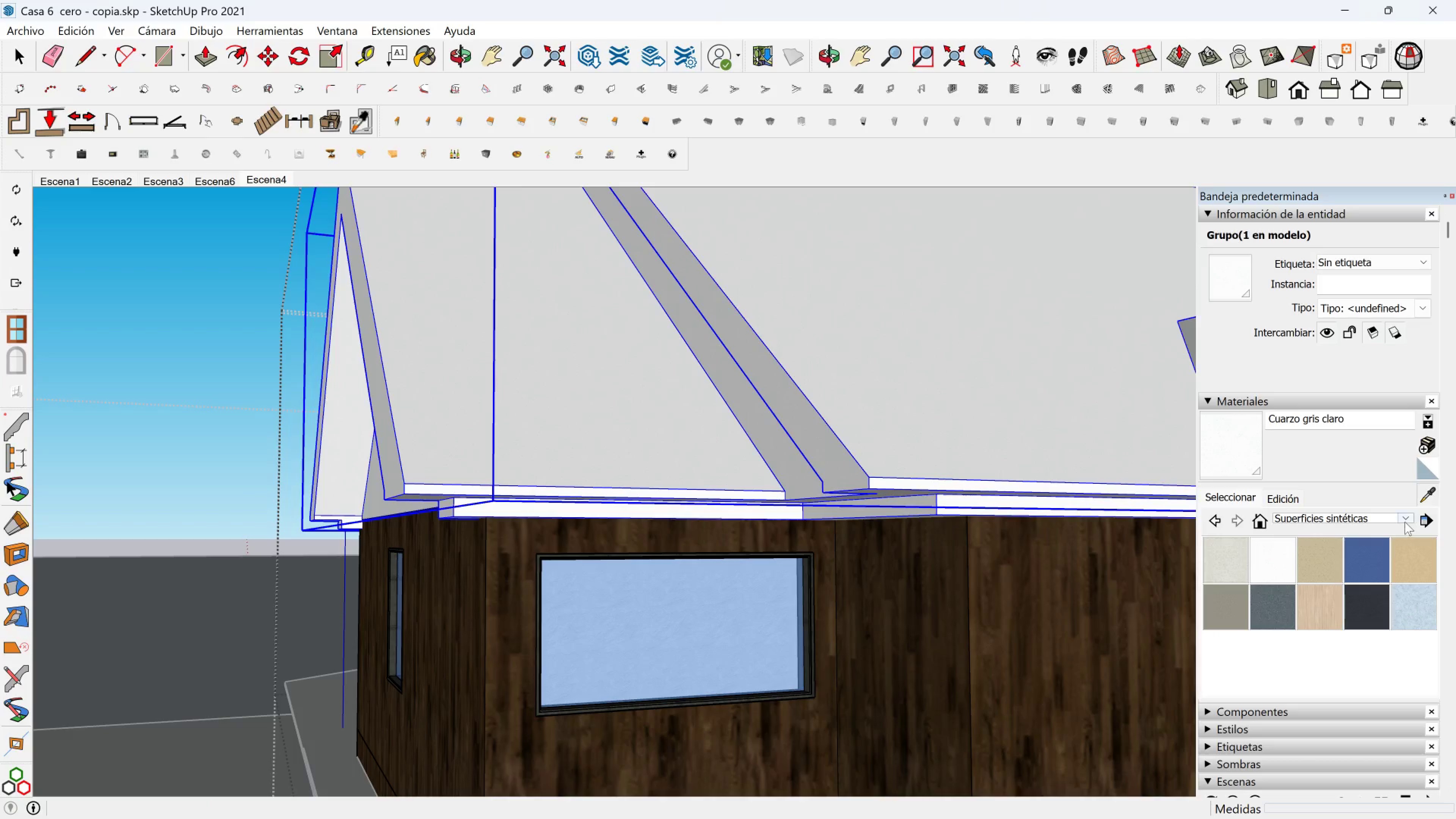 
left_click([1407, 516])
 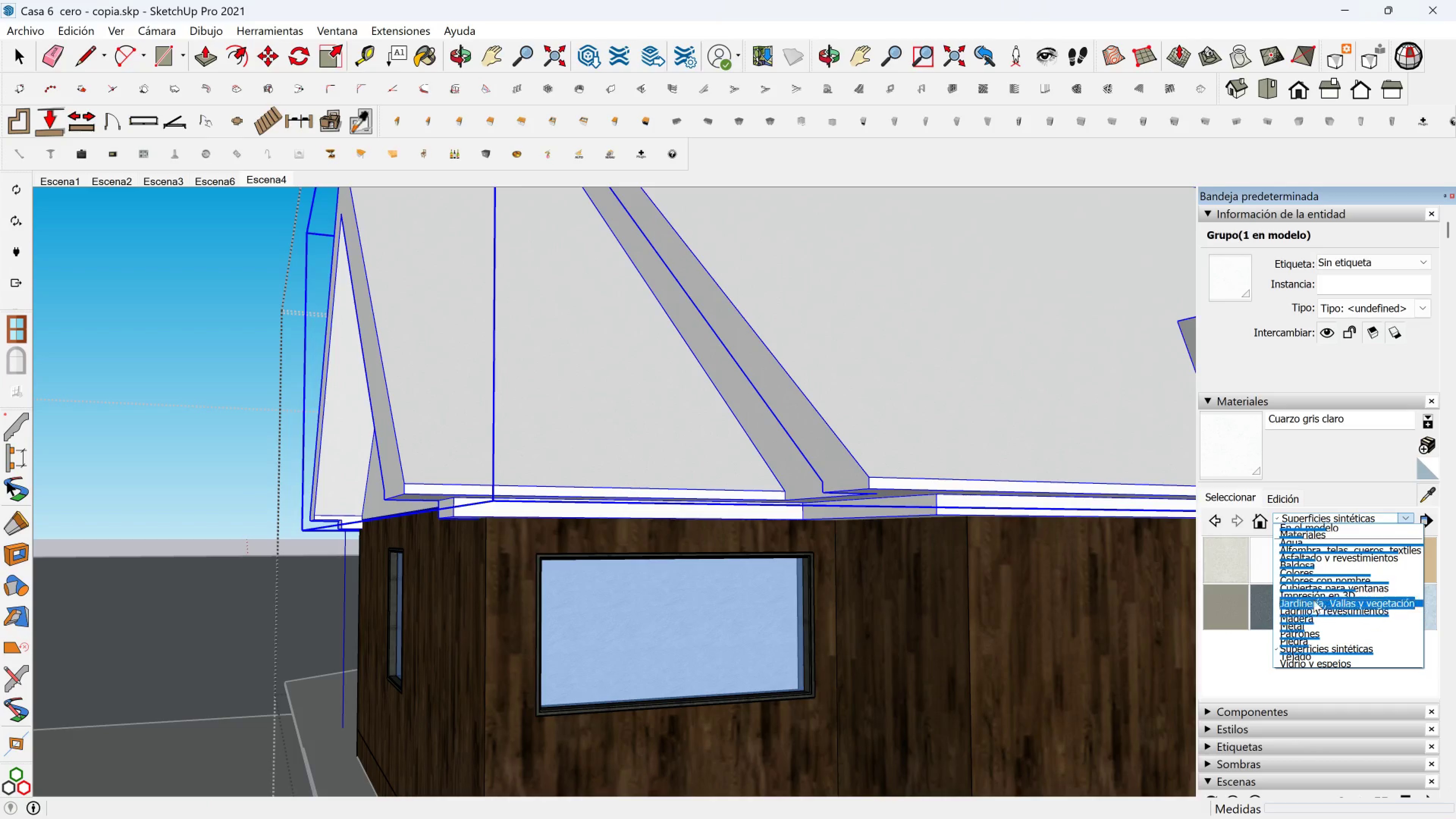 
wait(5.23)
 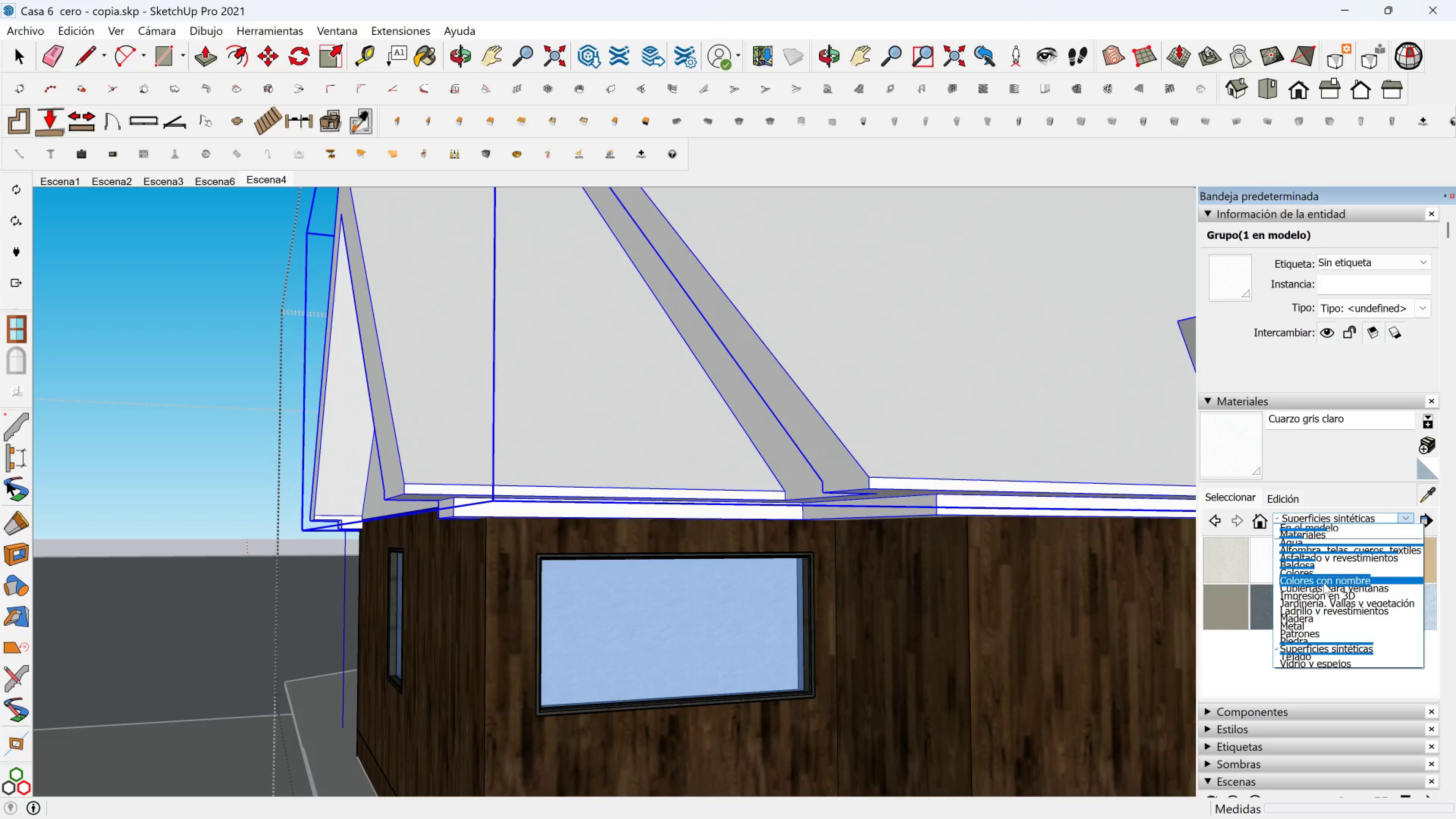 
left_click([1433, 488])
 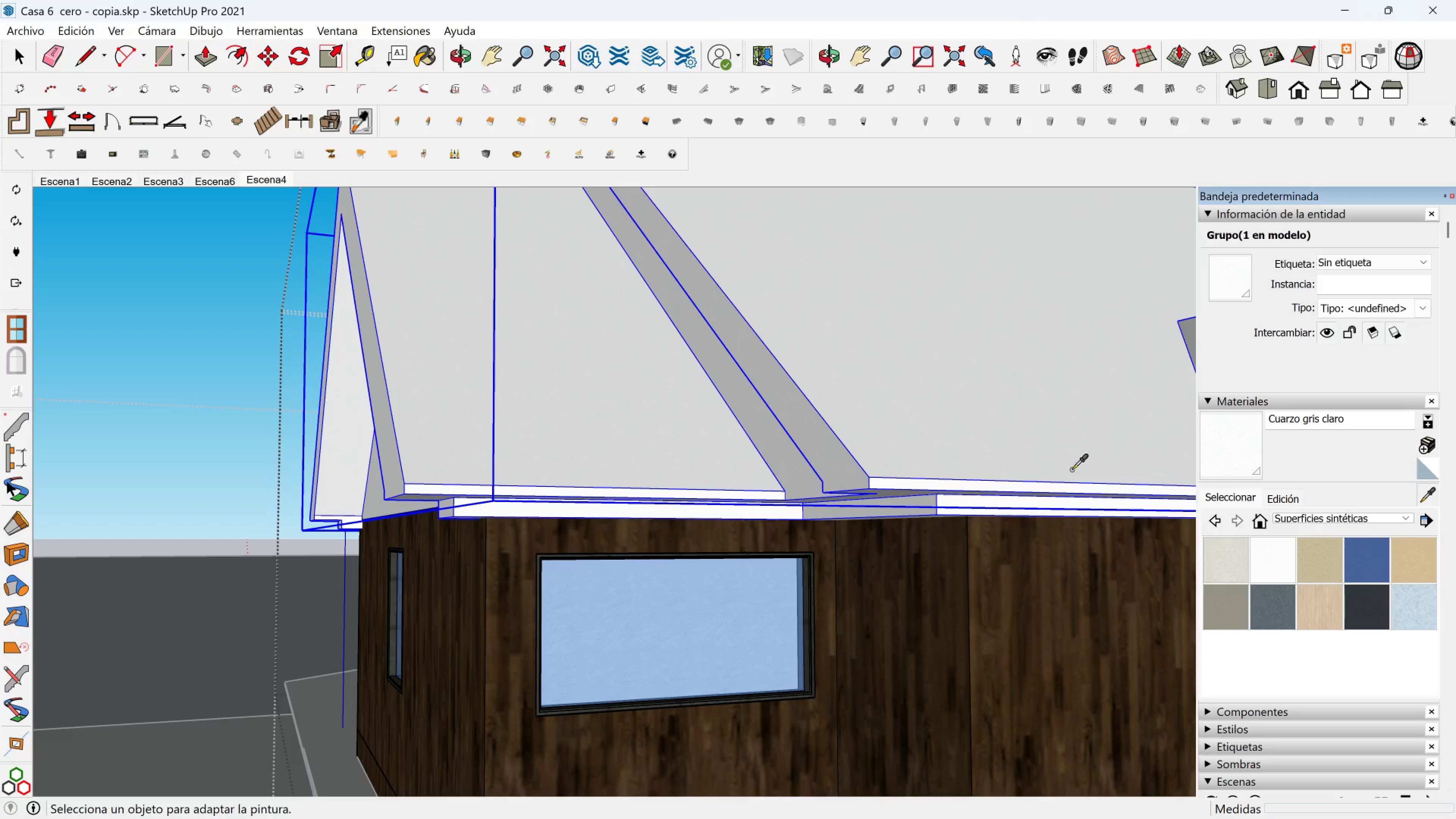 
scroll: coordinate [995, 461], scroll_direction: down, amount: 3.0
 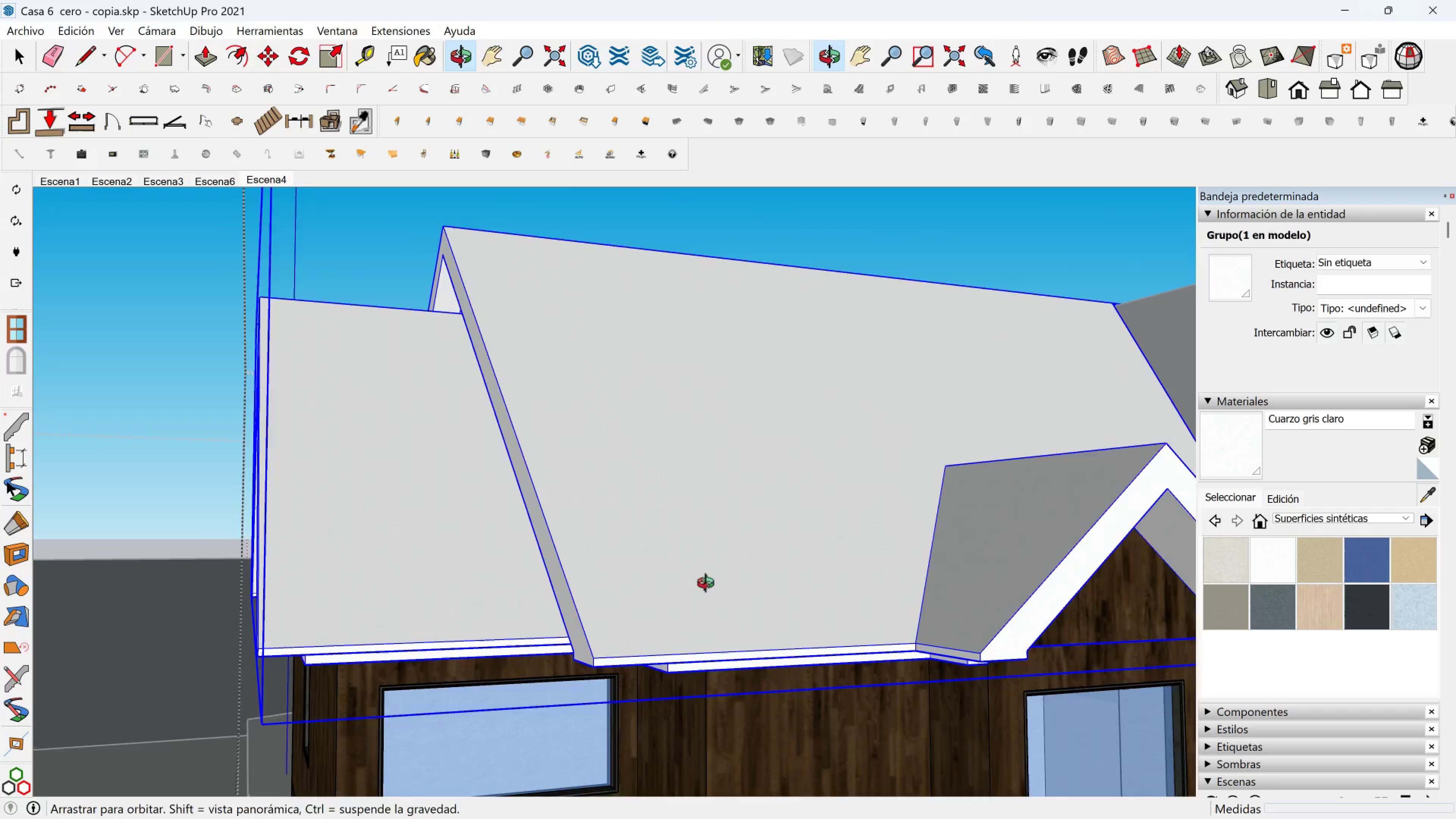 
hold_key(key=ShiftLeft, duration=0.46)
 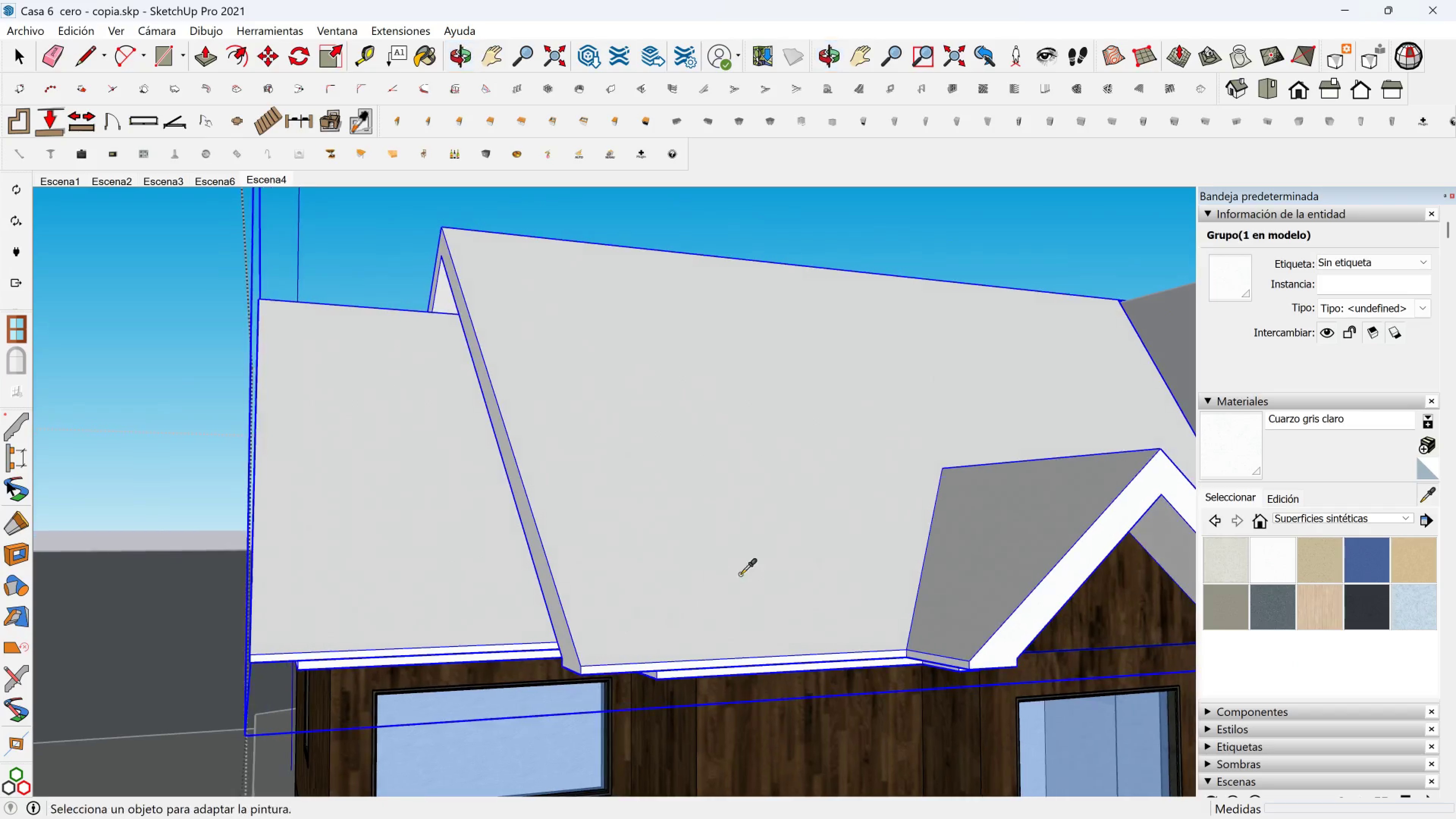 
key(Space)
 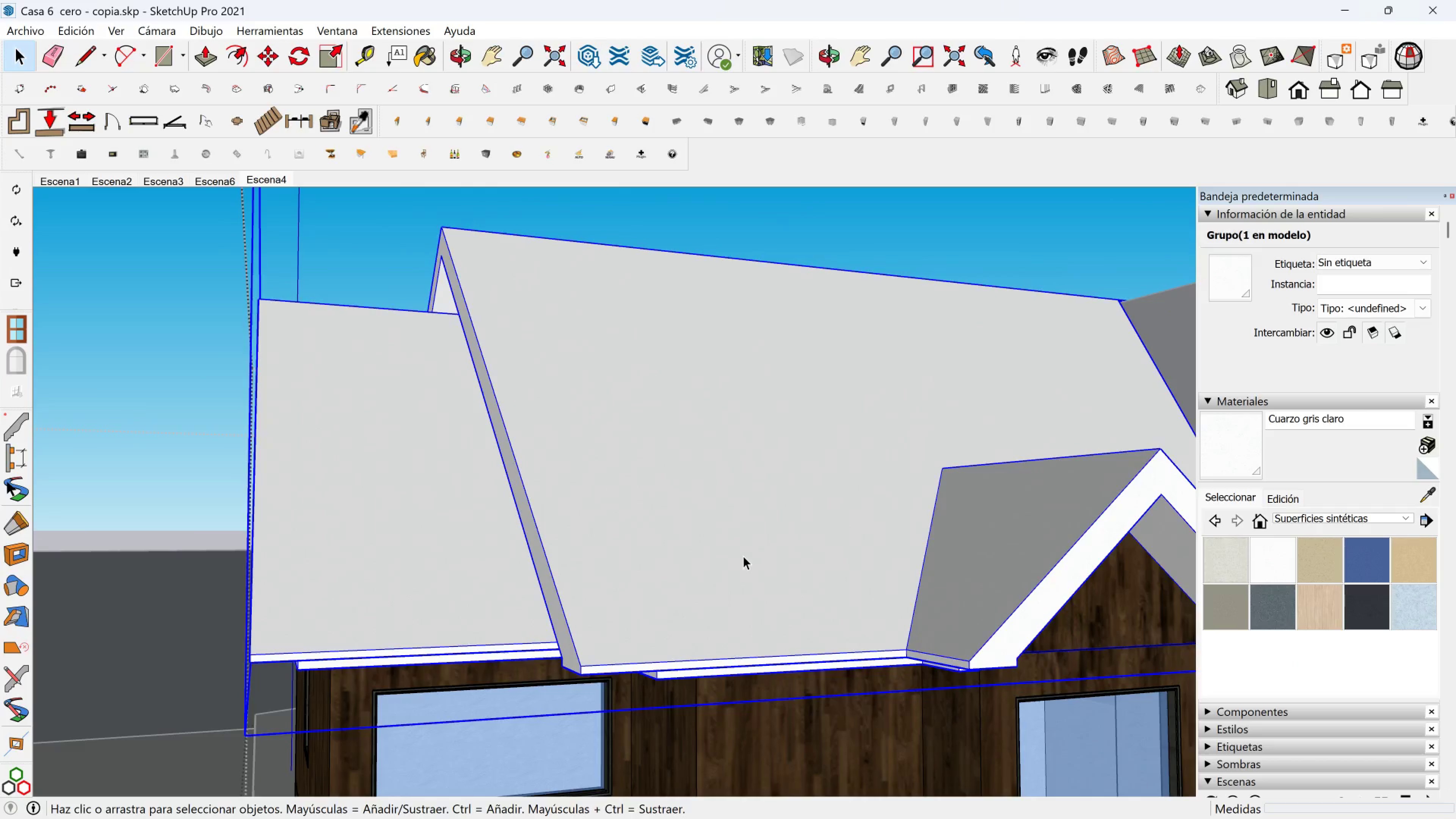 
double_click([743, 556])
 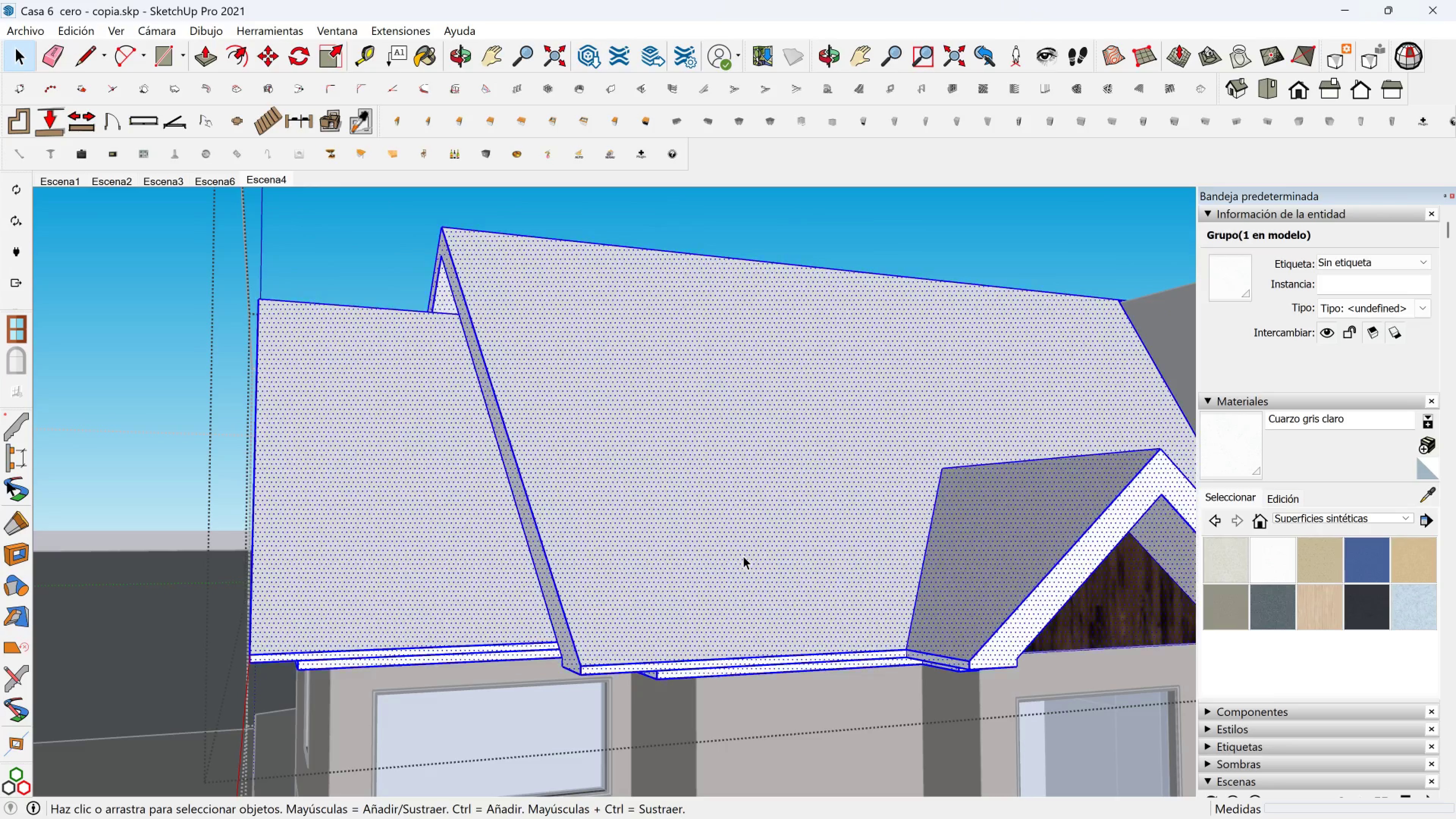 
triple_click([743, 556])
 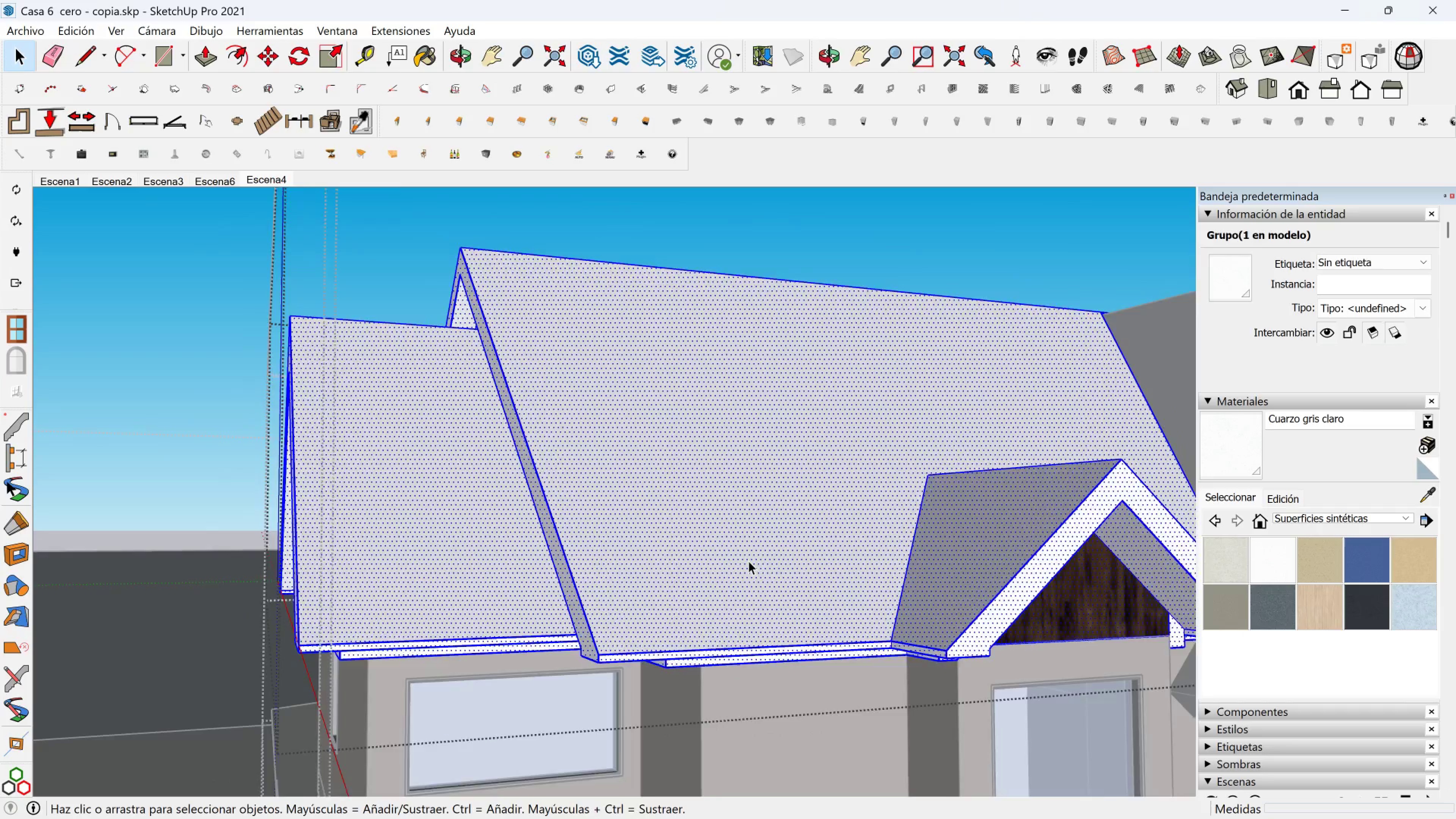 
scroll: coordinate [843, 559], scroll_direction: down, amount: 5.0
 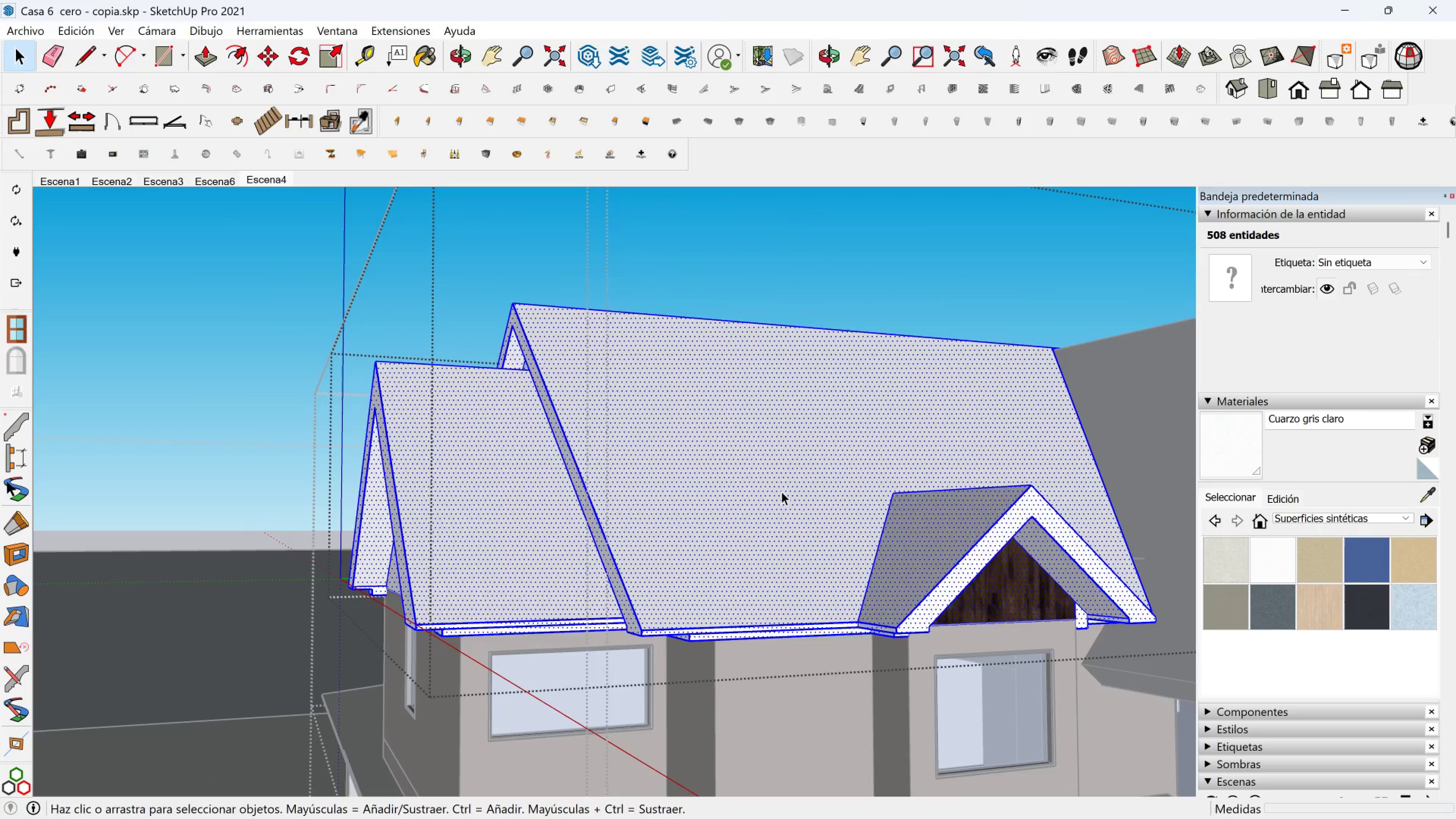 
left_click([780, 491])
 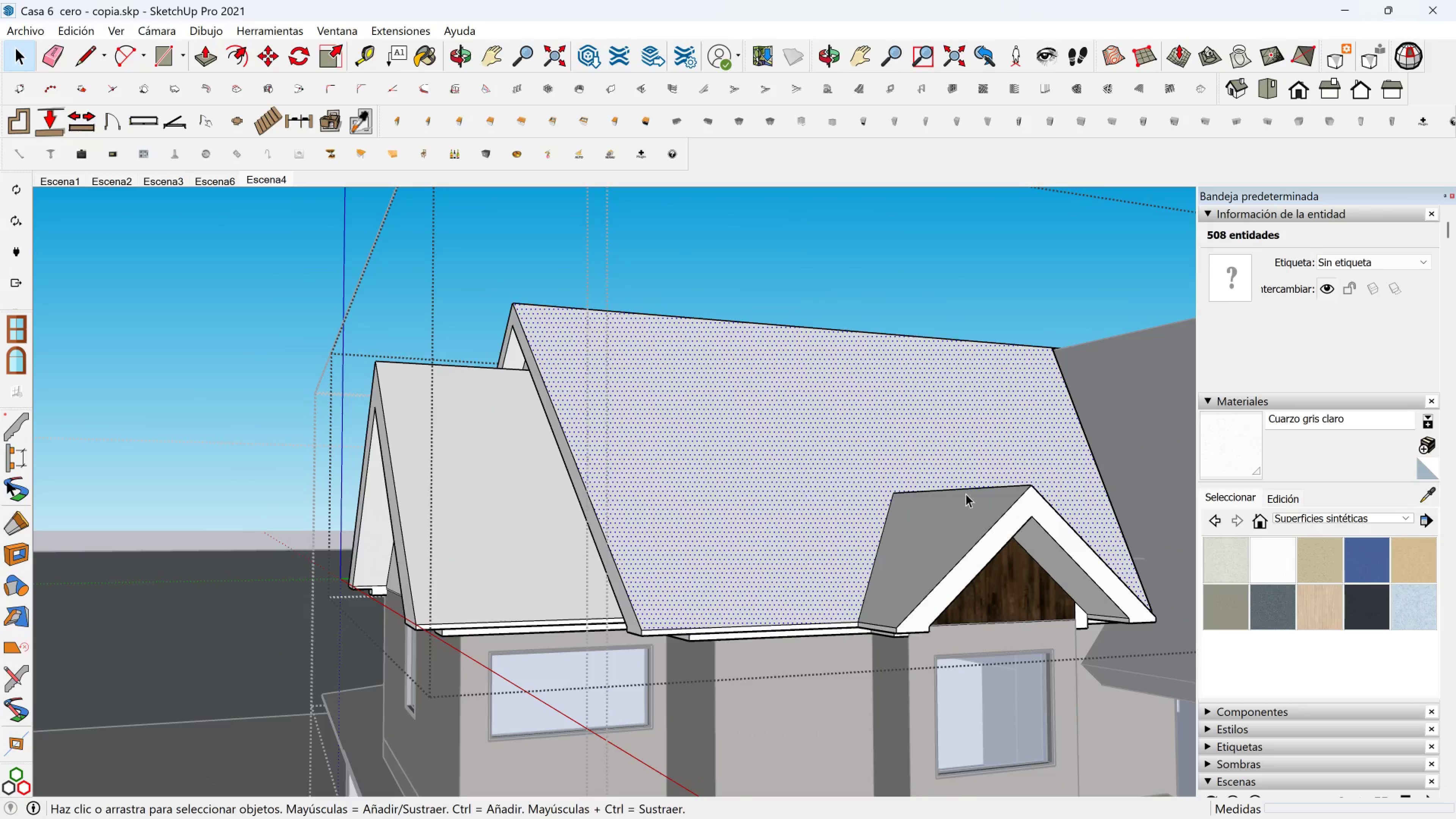 
scroll: coordinate [1044, 488], scroll_direction: down, amount: 2.0
 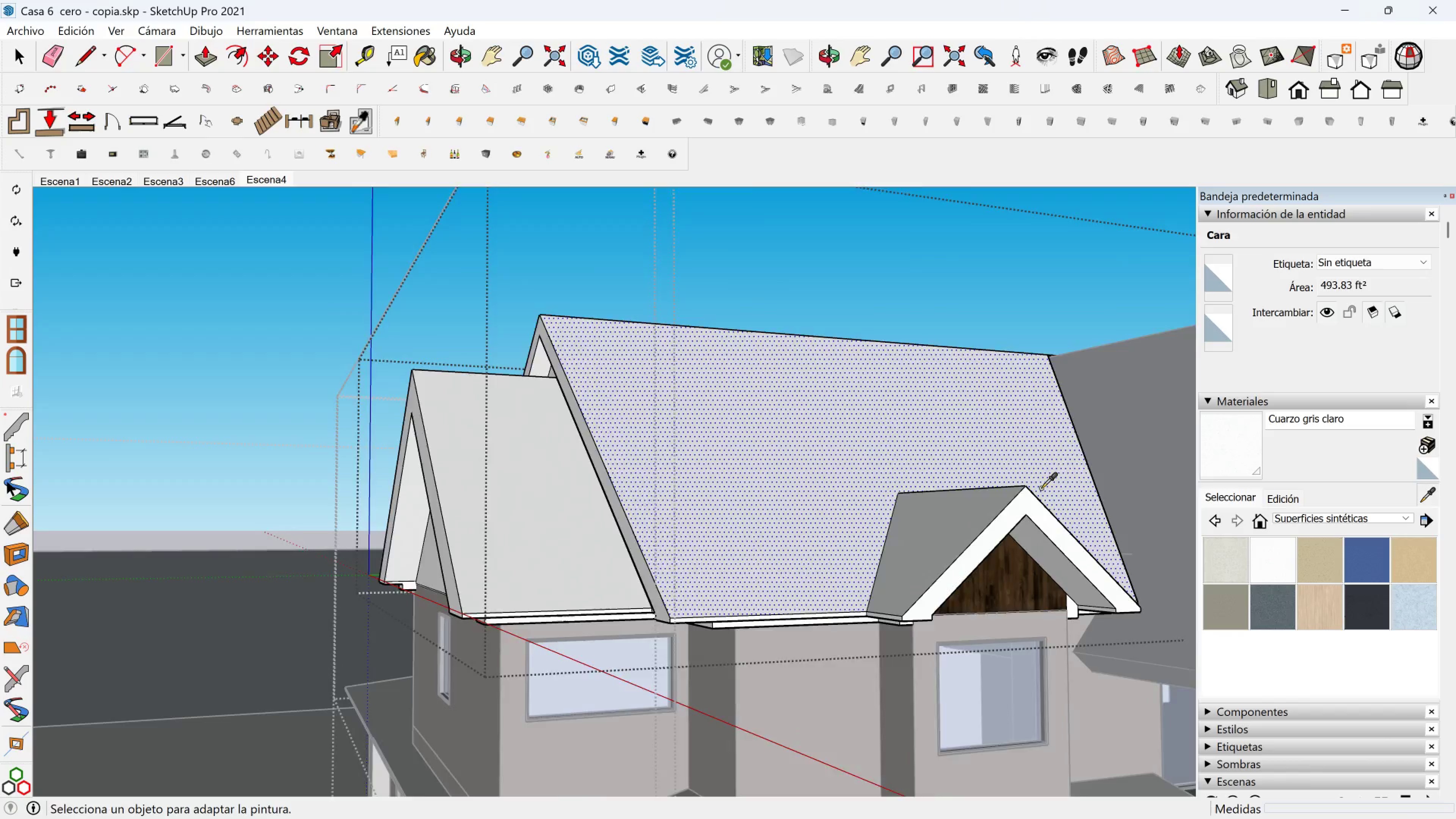 
hold_key(key=ShiftLeft, duration=0.37)
 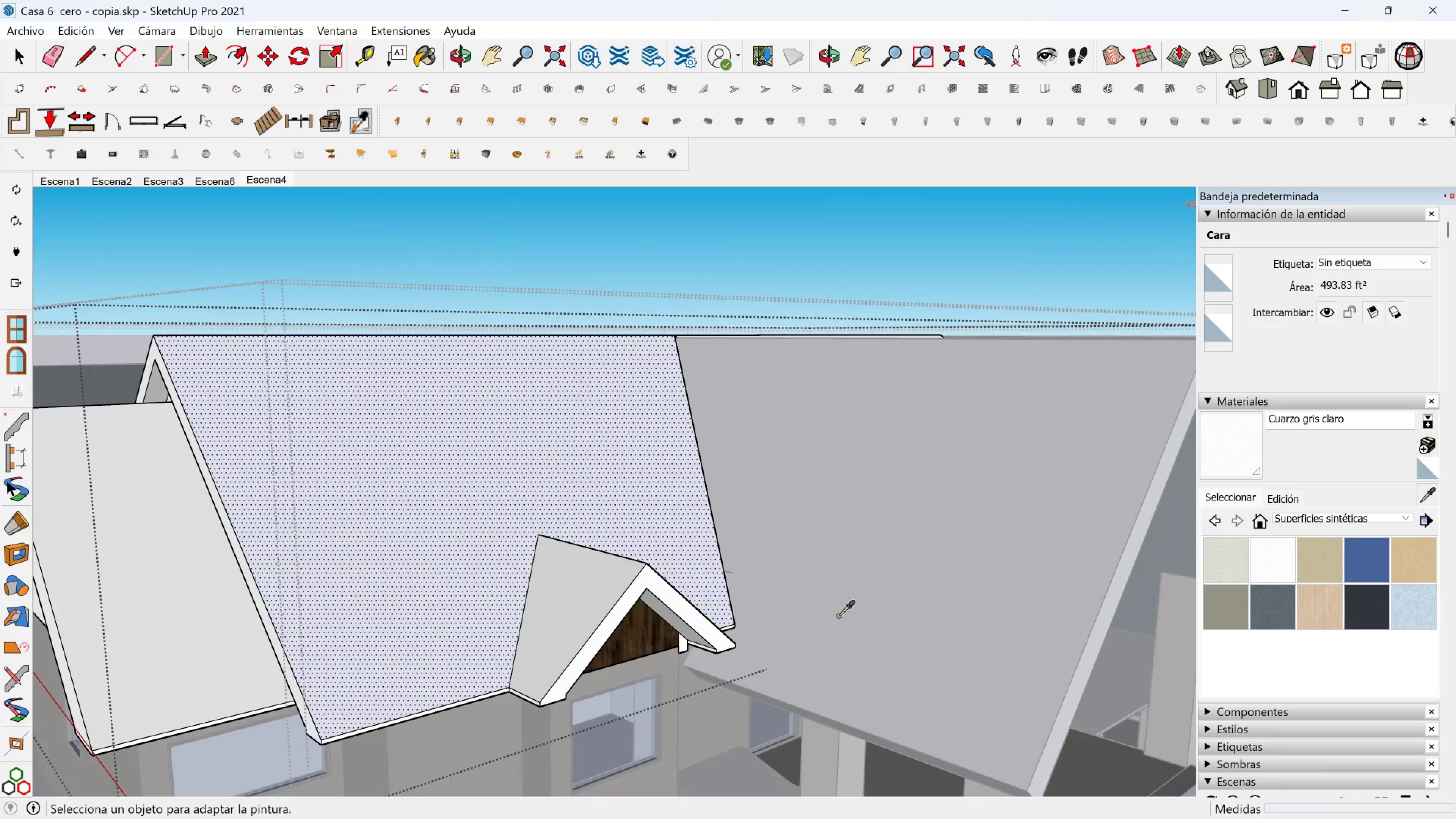 
scroll: coordinate [838, 615], scroll_direction: down, amount: 1.0
 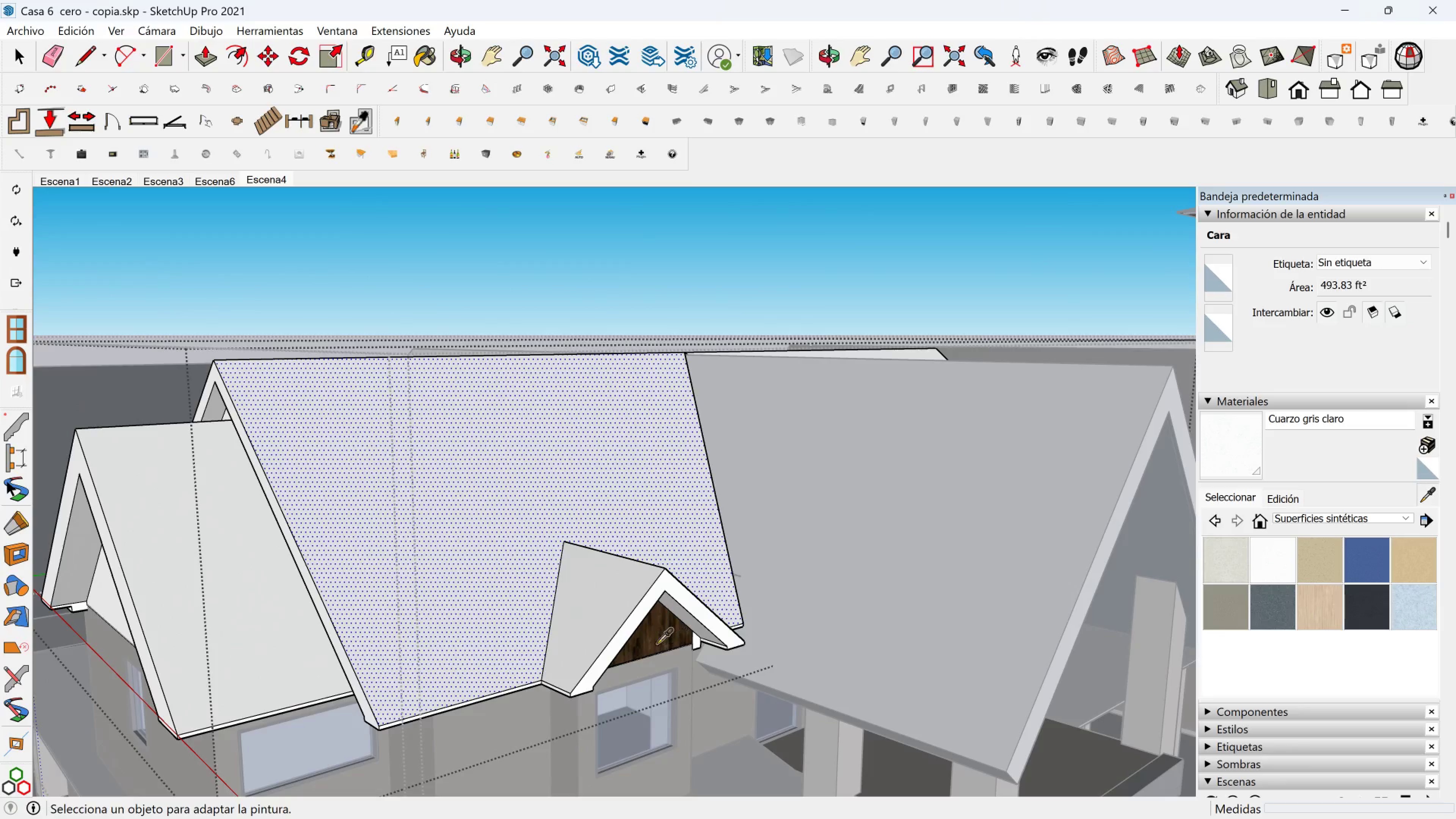 
left_click([656, 643])
 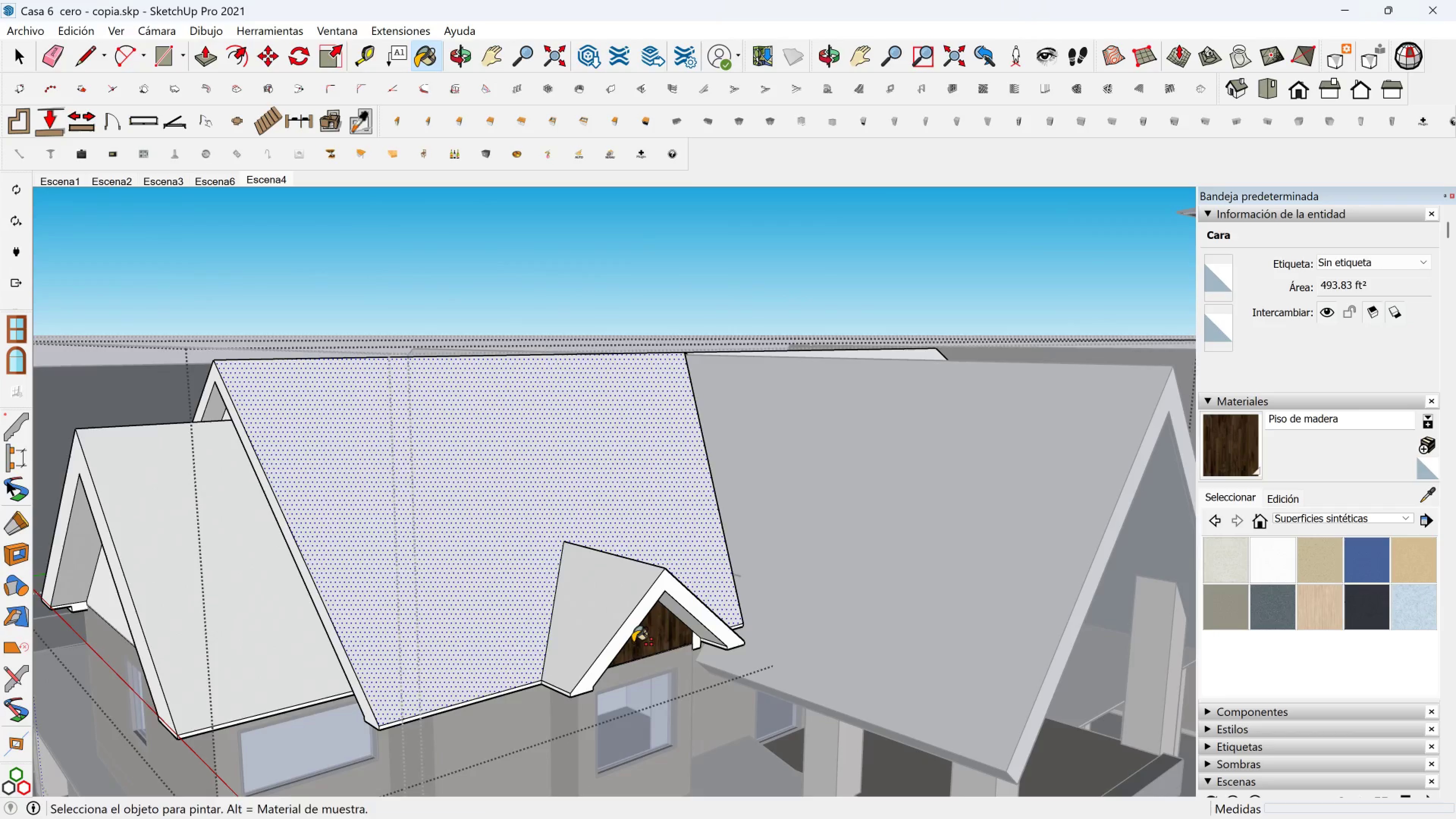 
hold_key(key=ShiftLeft, duration=0.36)
 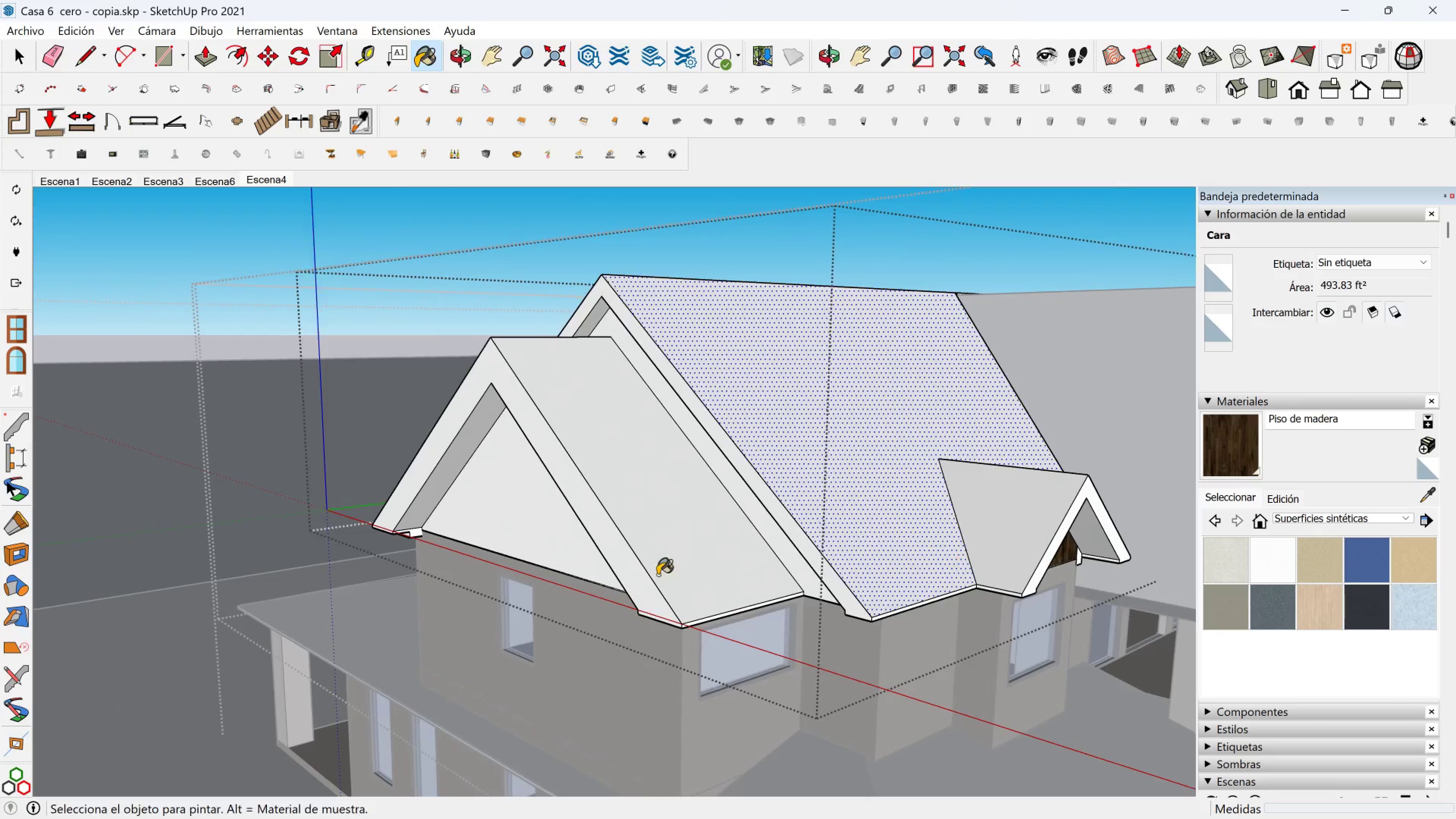 
key(Shift+ShiftLeft)
 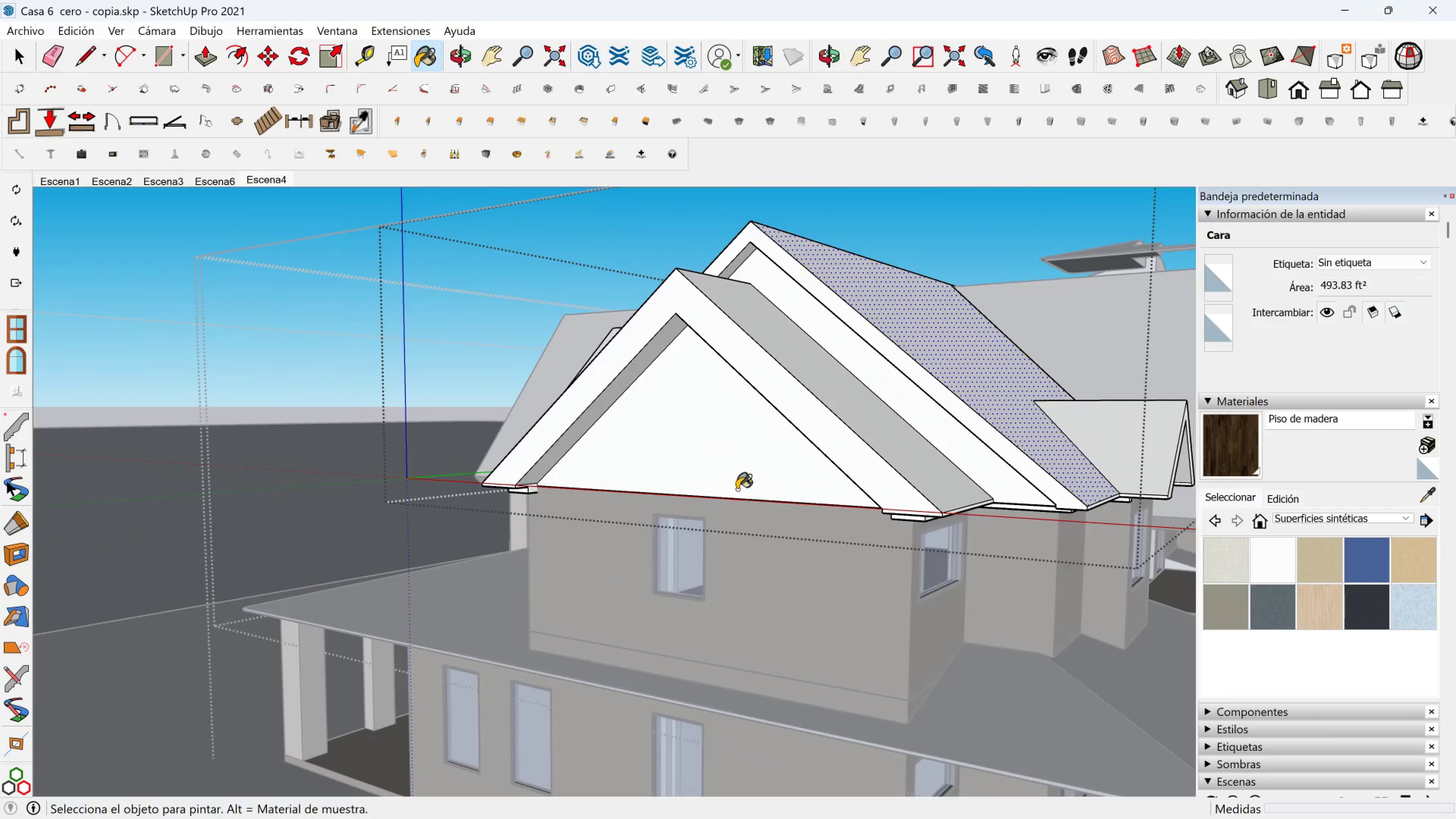 
left_click([745, 476])
 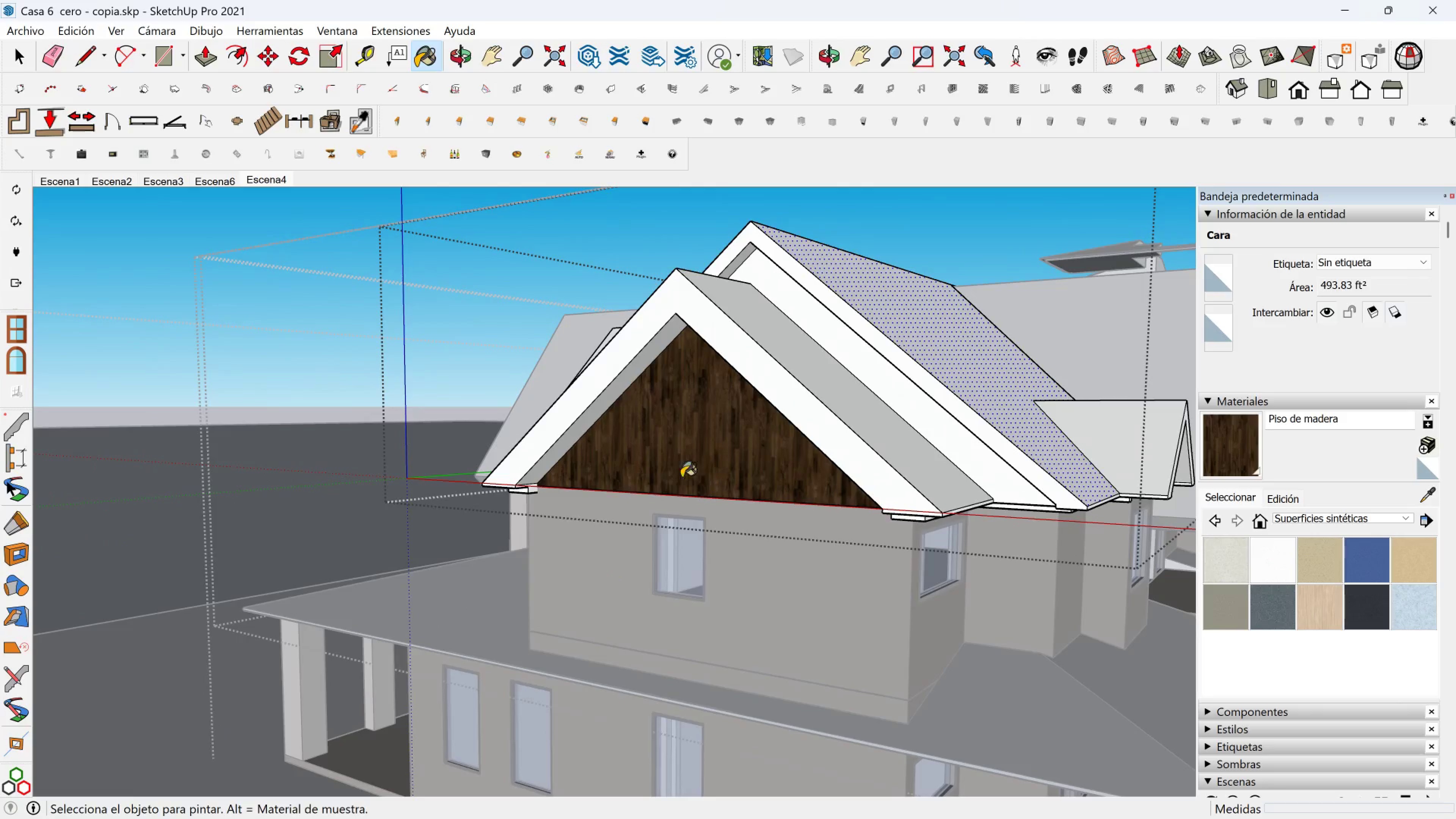 
scroll: coordinate [704, 474], scroll_direction: up, amount: 5.0
 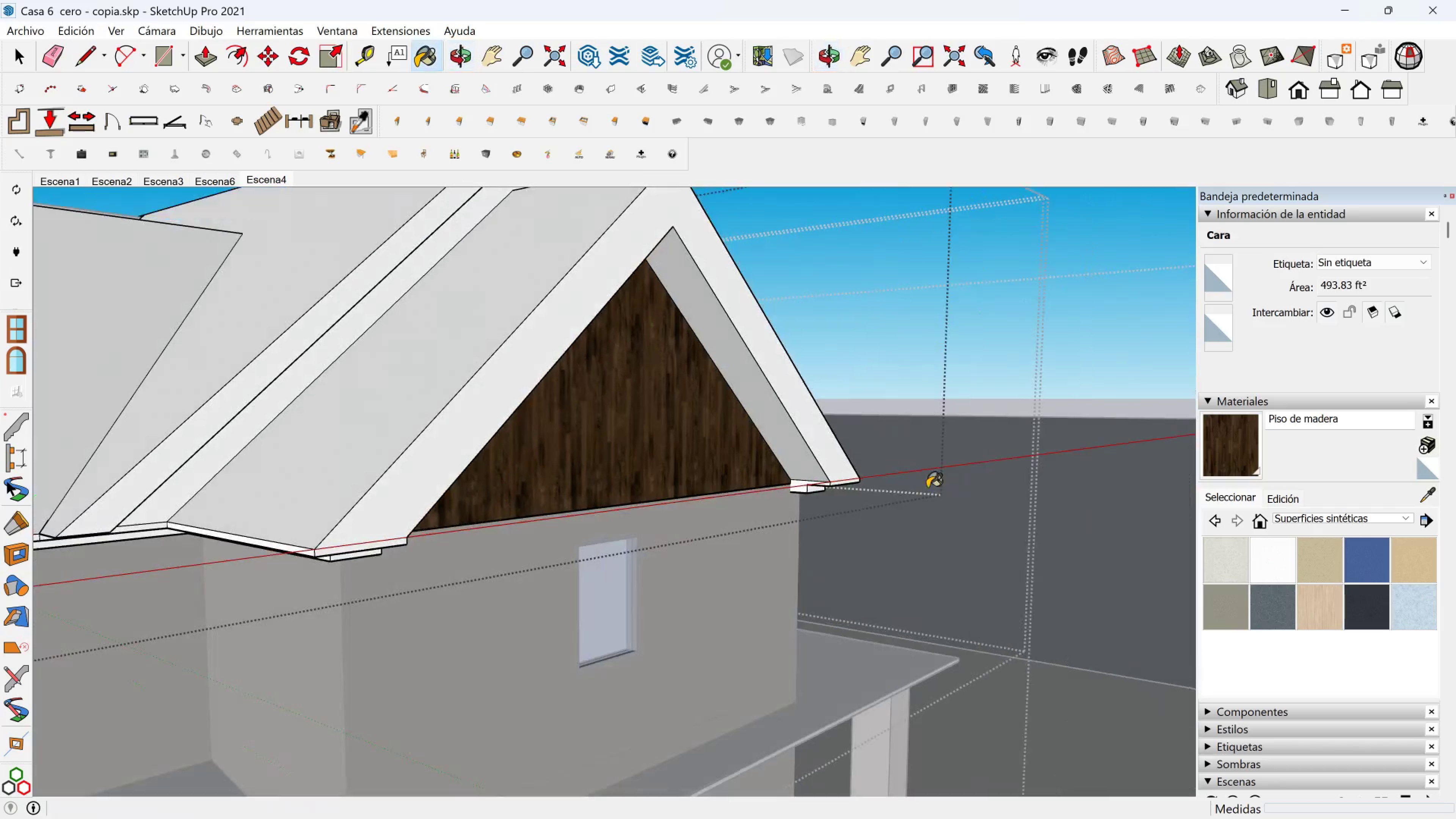 
hold_key(key=ShiftLeft, duration=0.53)
 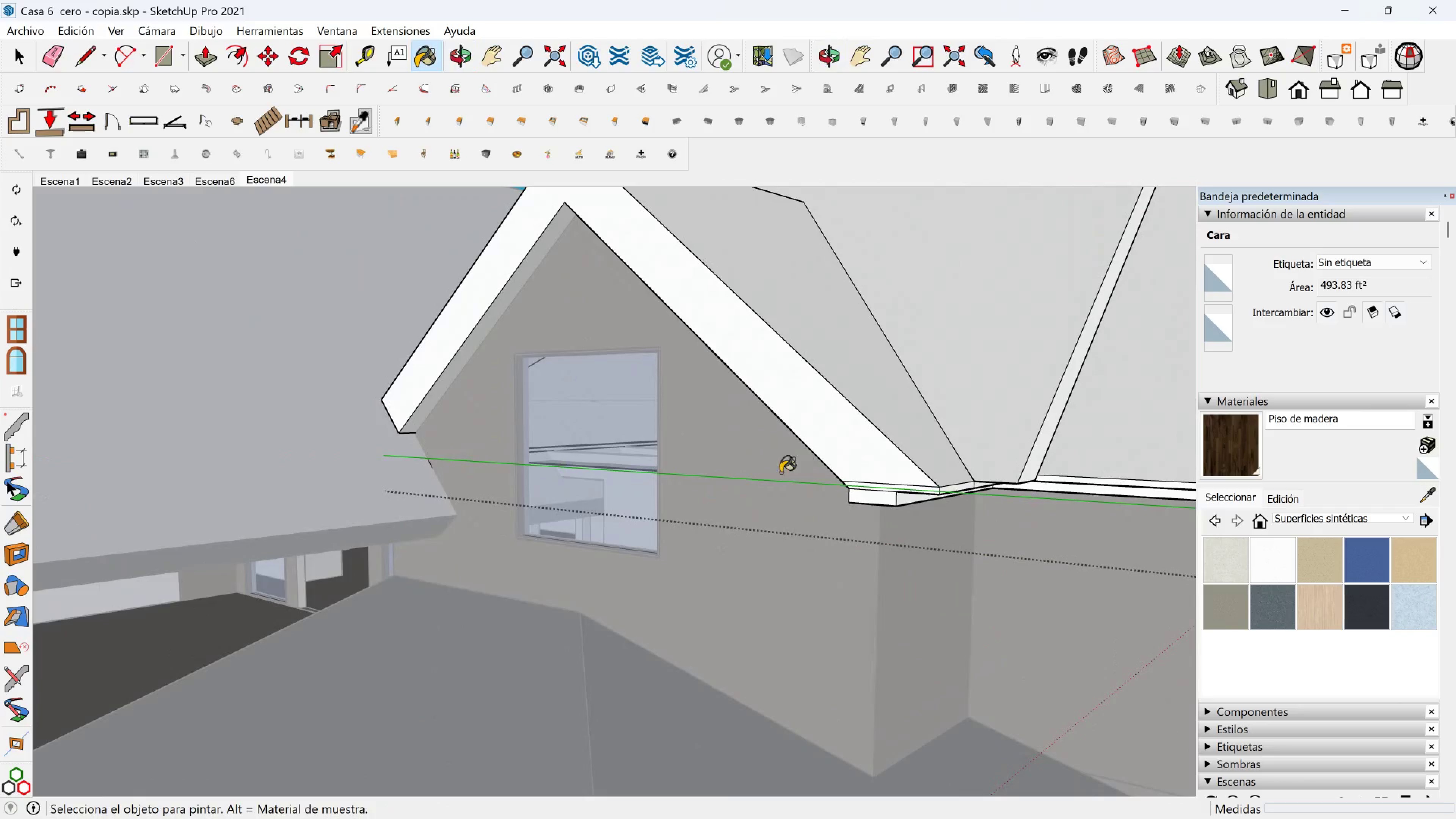 
hold_key(key=ShiftLeft, duration=0.47)
 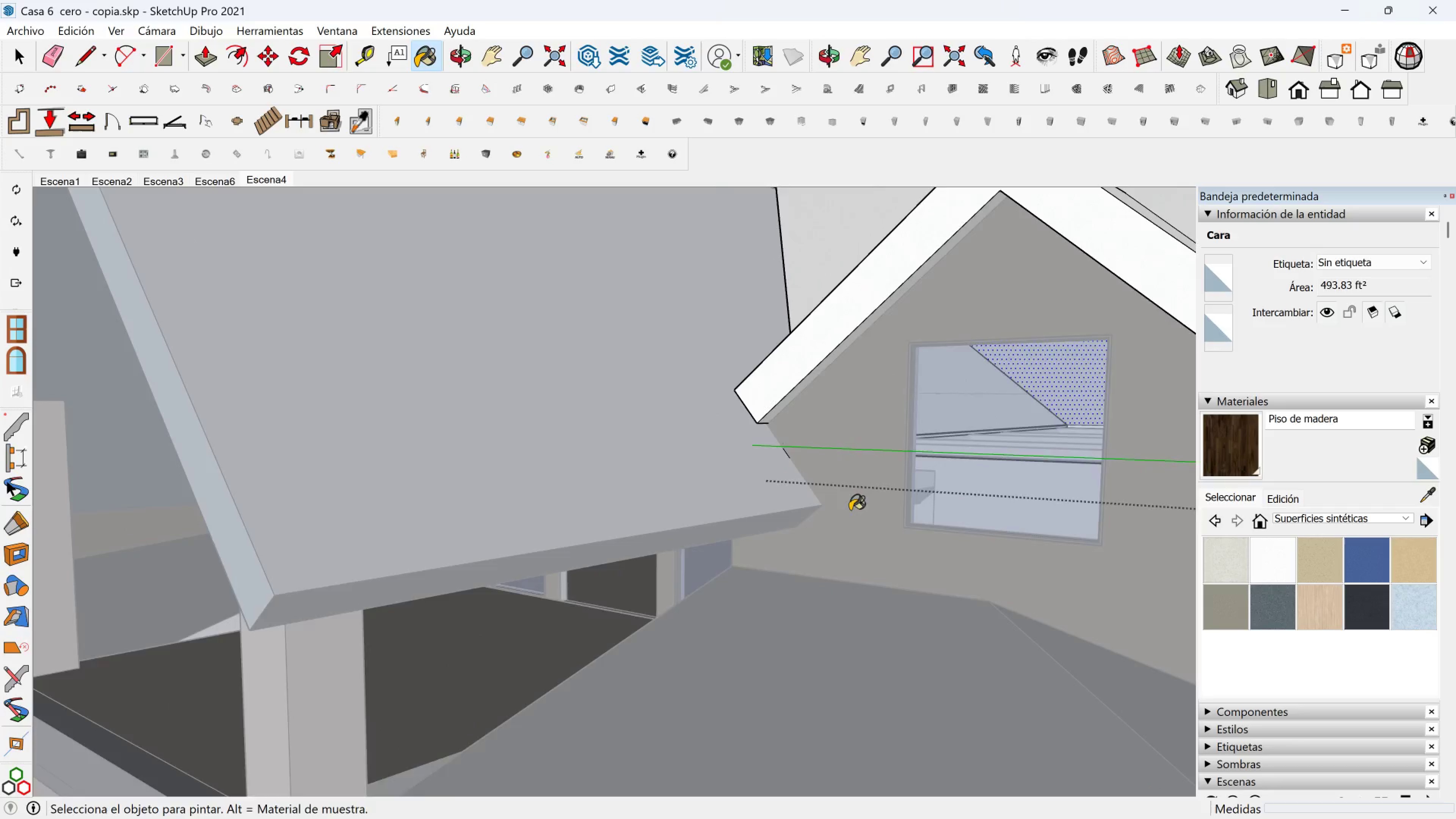 
scroll: coordinate [577, 598], scroll_direction: down, amount: 3.0
 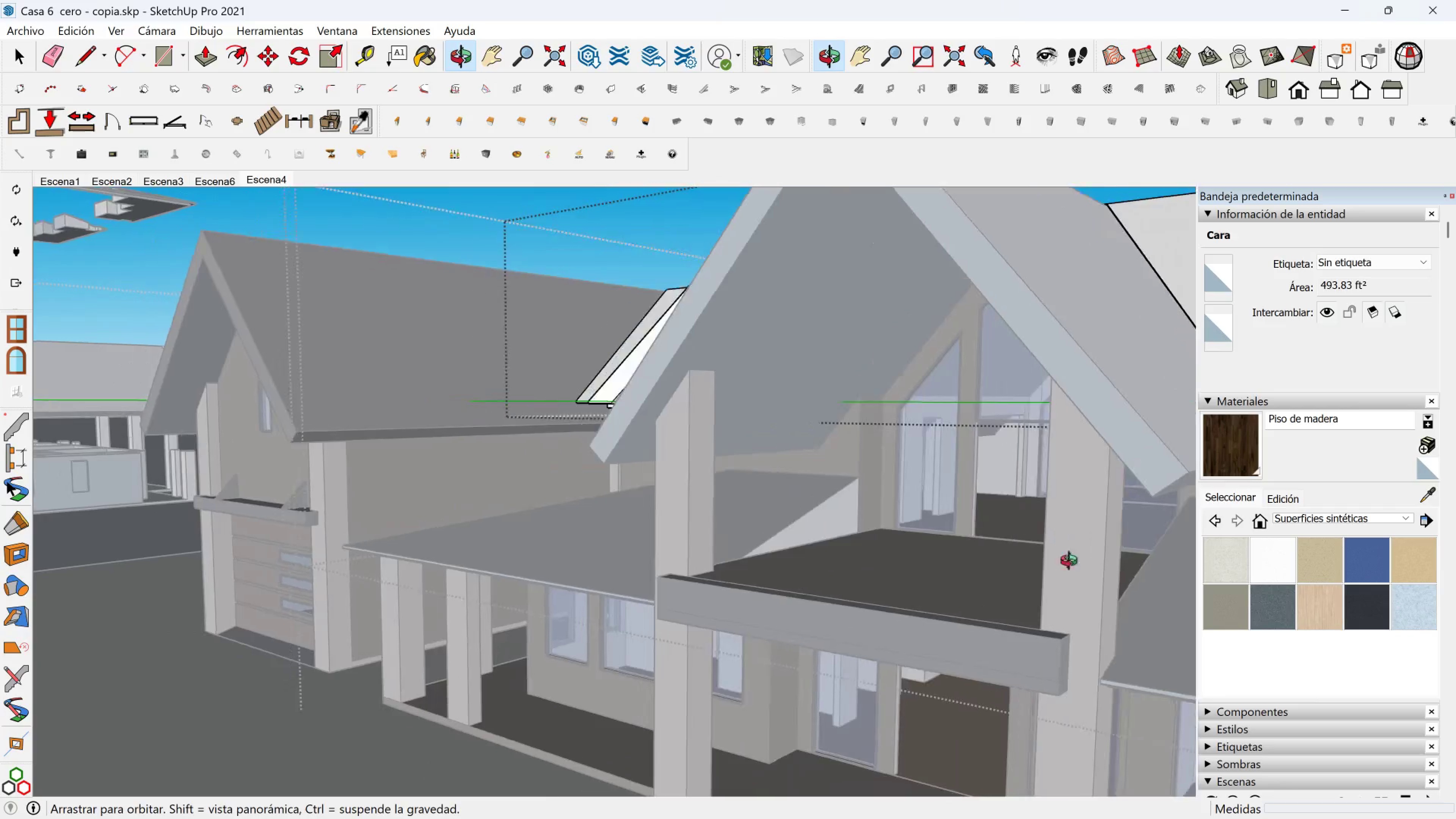 
hold_key(key=ShiftLeft, duration=0.59)
 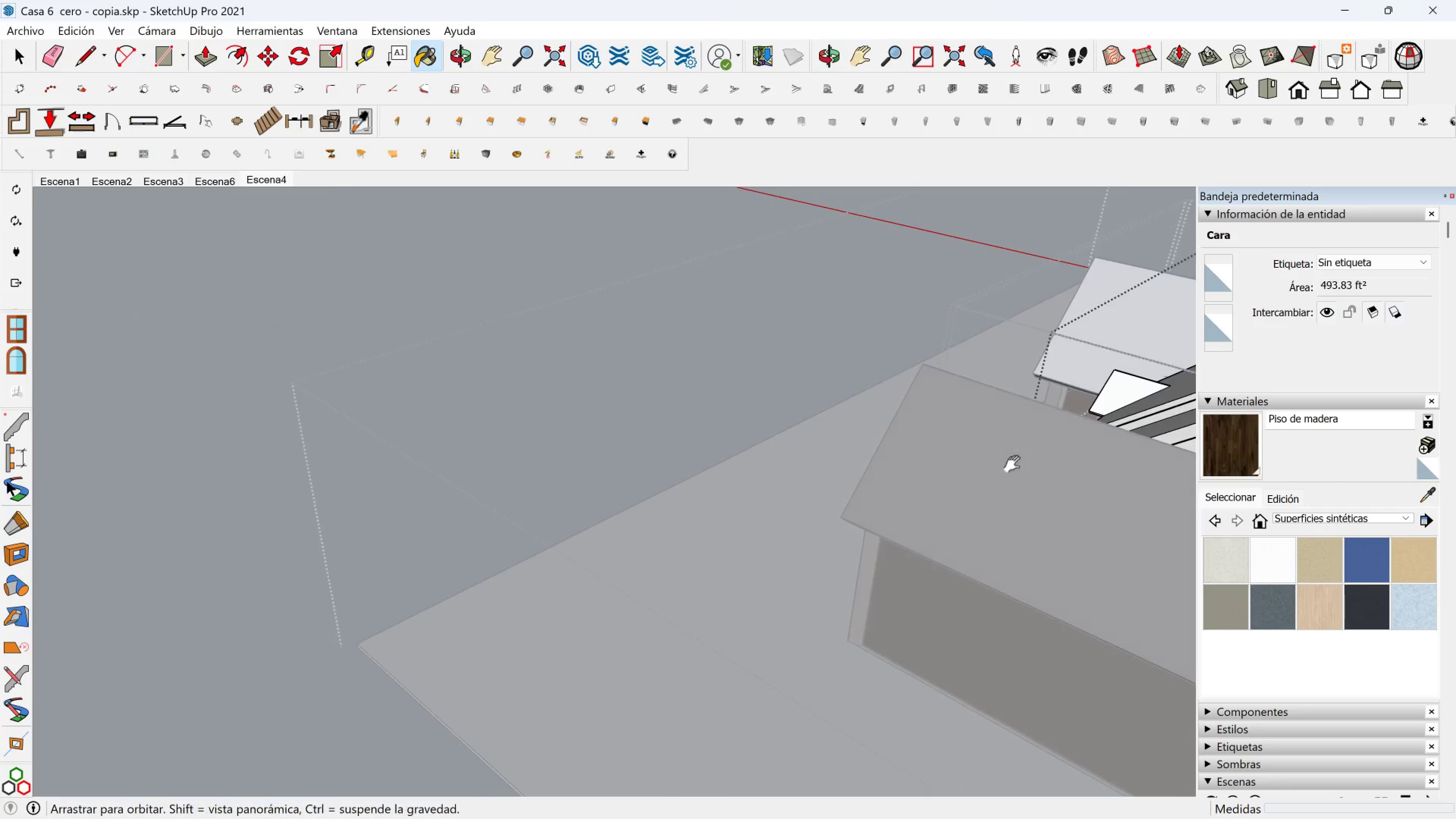 
scroll: coordinate [651, 456], scroll_direction: up, amount: 8.0
 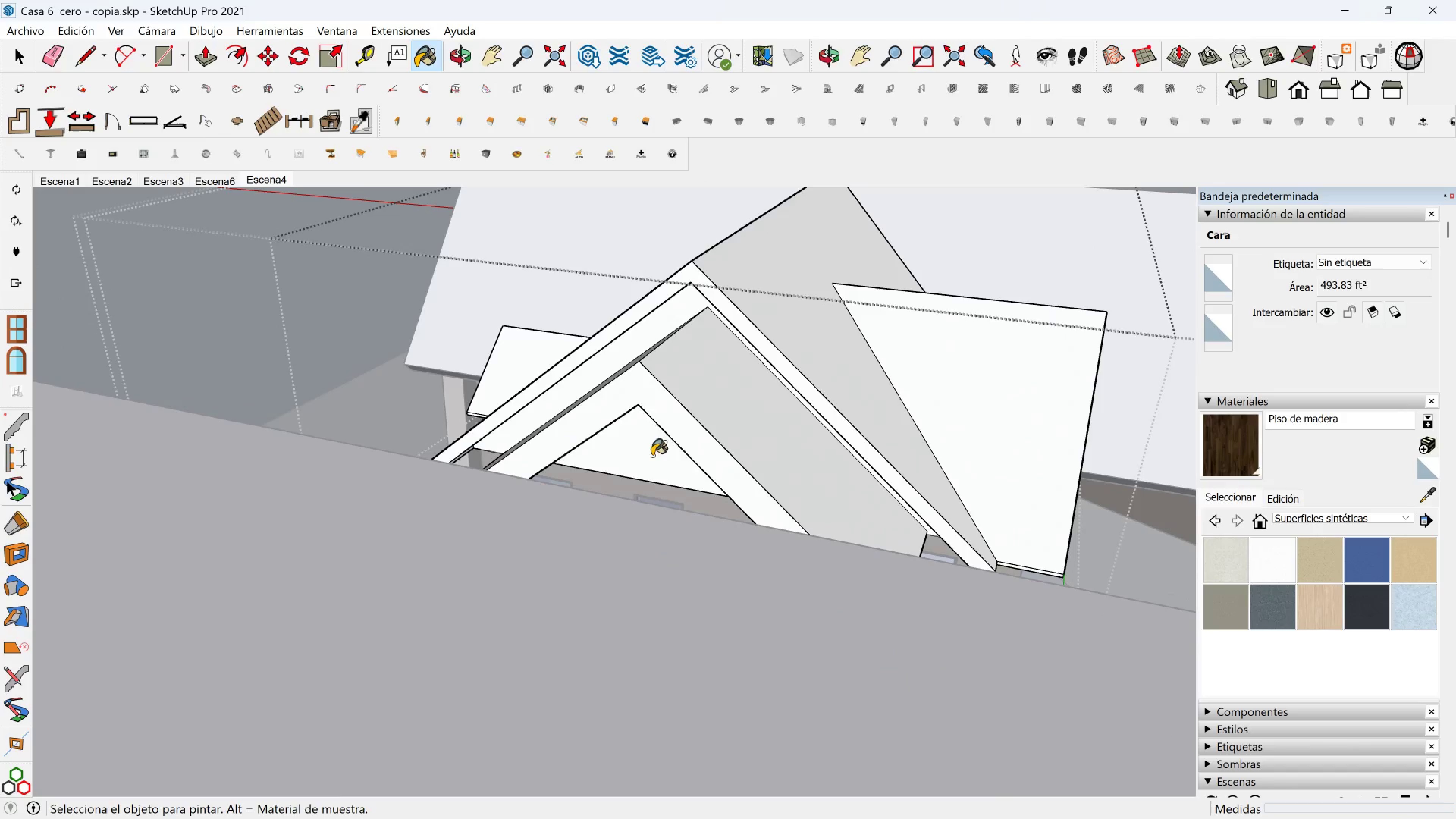 
left_click([652, 456])
 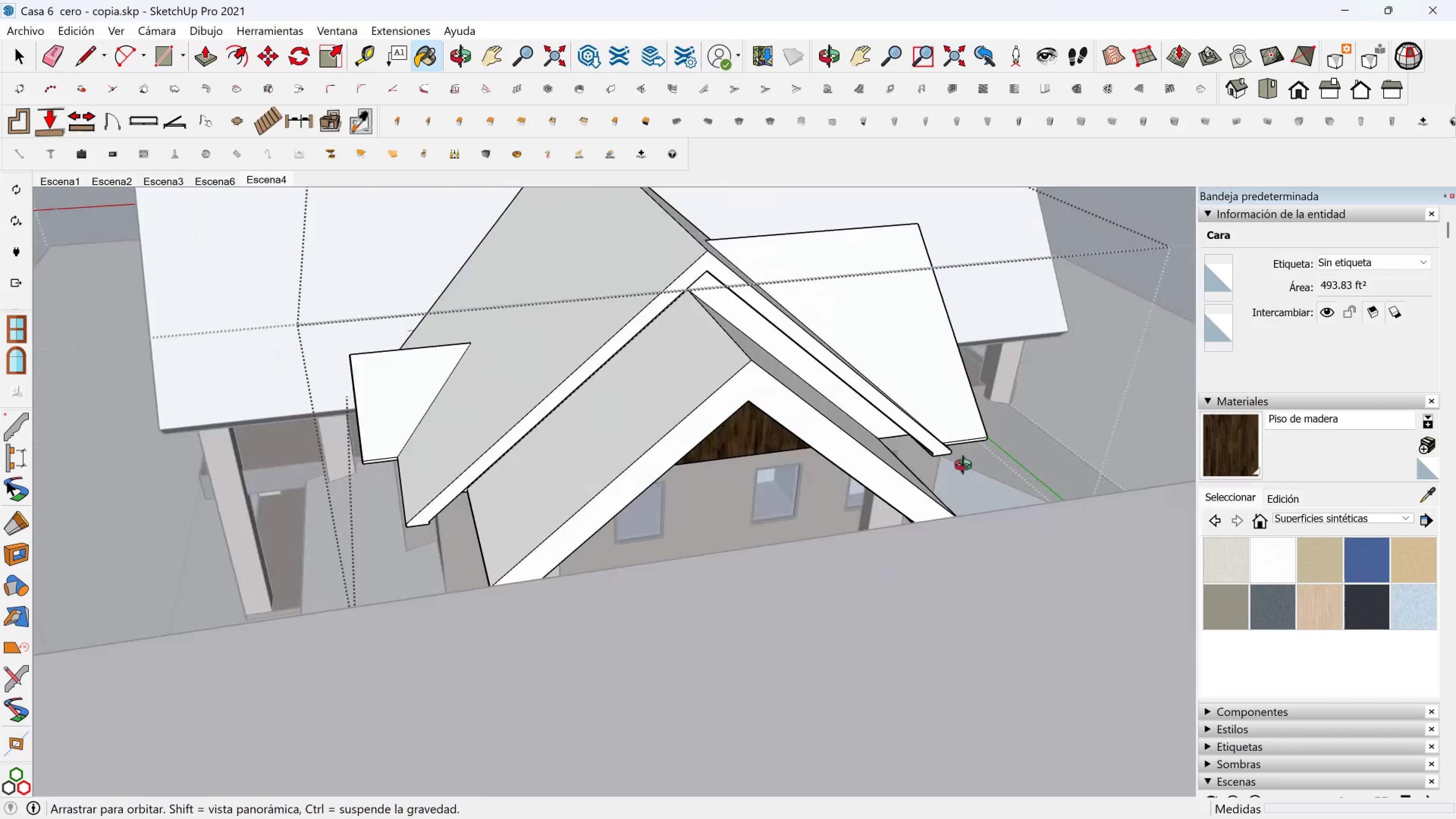 
hold_key(key=ShiftLeft, duration=0.32)
 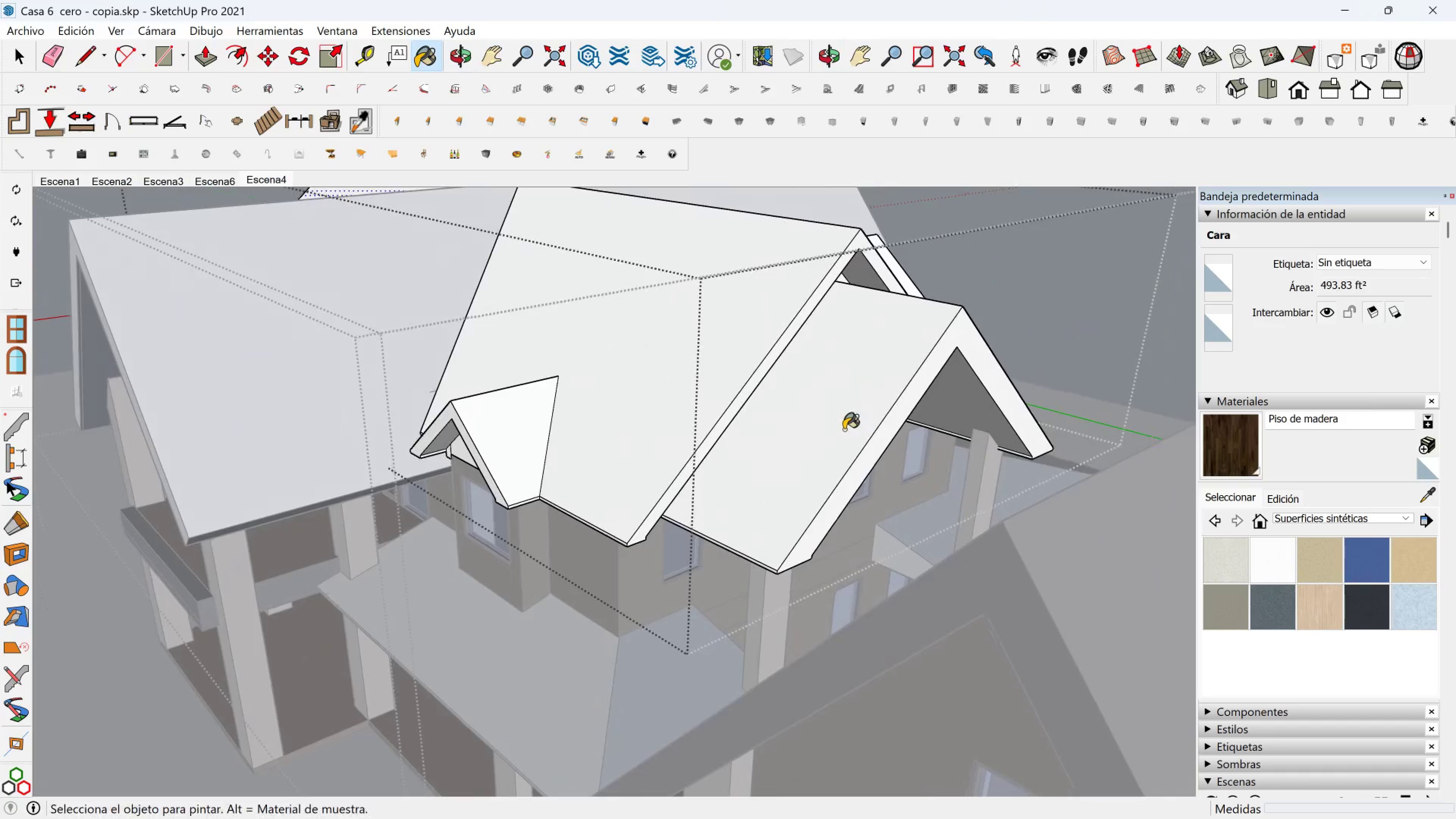 
hold_key(key=ShiftLeft, duration=0.35)
 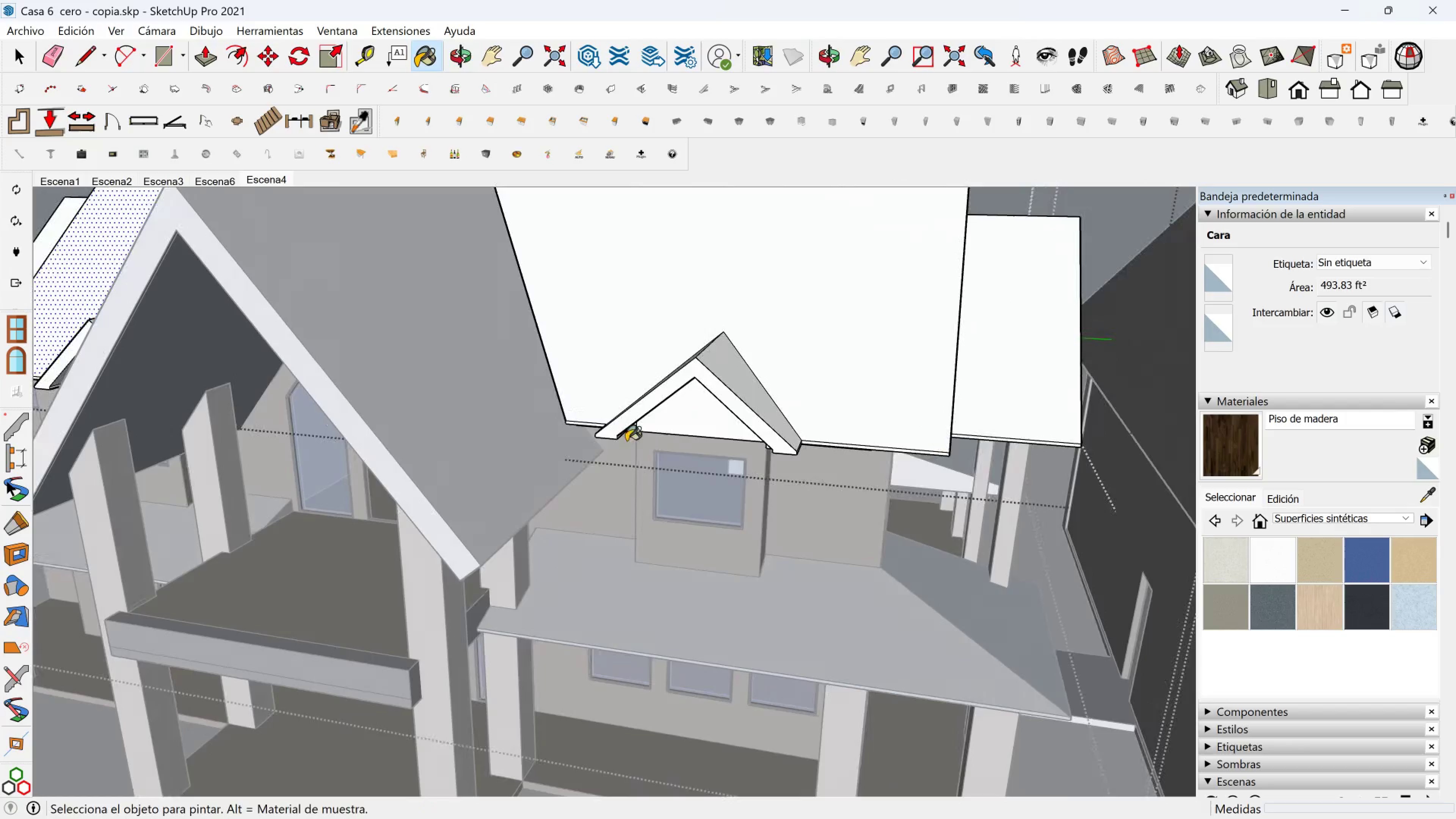 
key(Shift+ShiftLeft)
 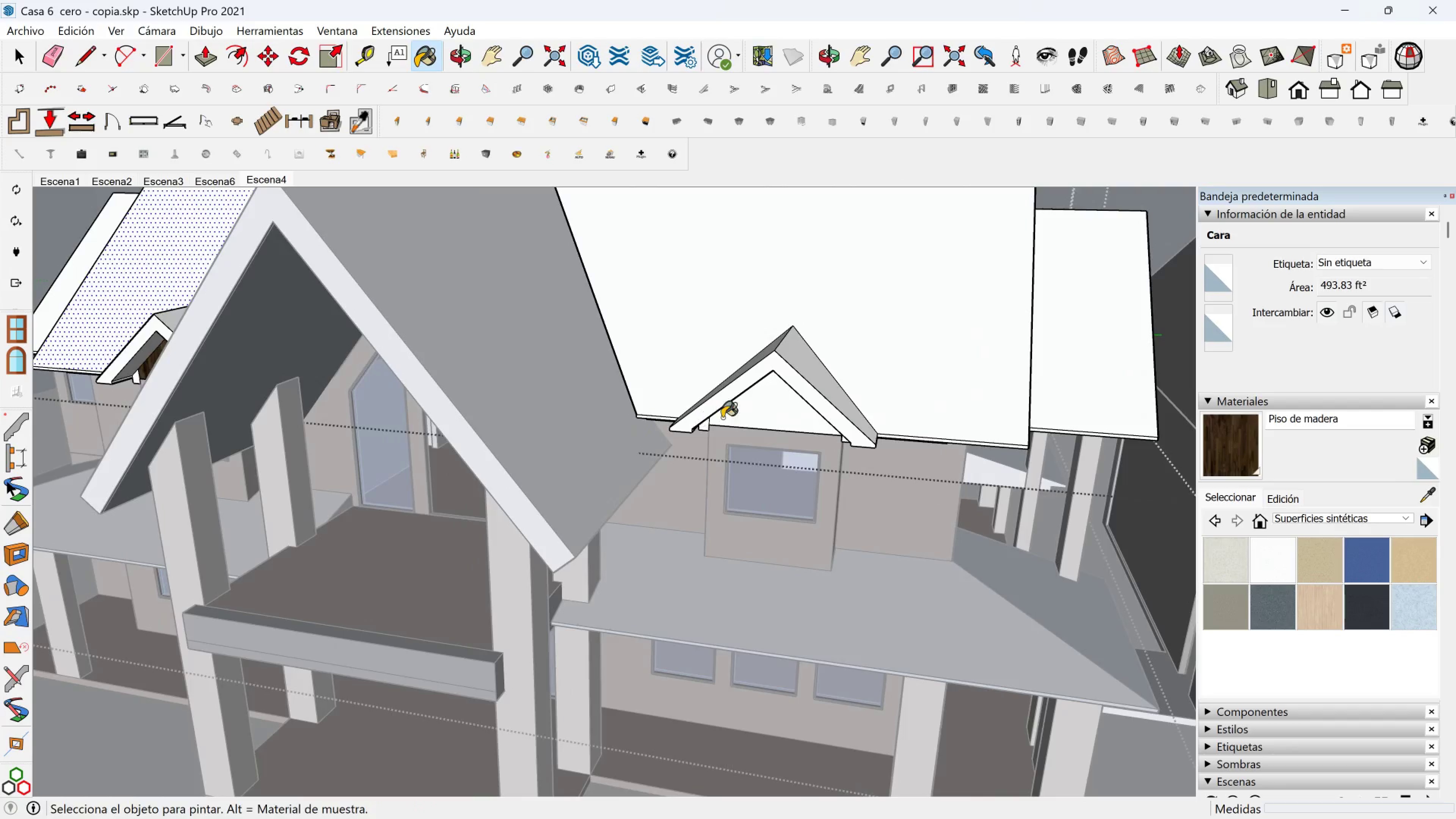 
left_click_drag(start_coordinate=[751, 418], to_coordinate=[753, 417])
 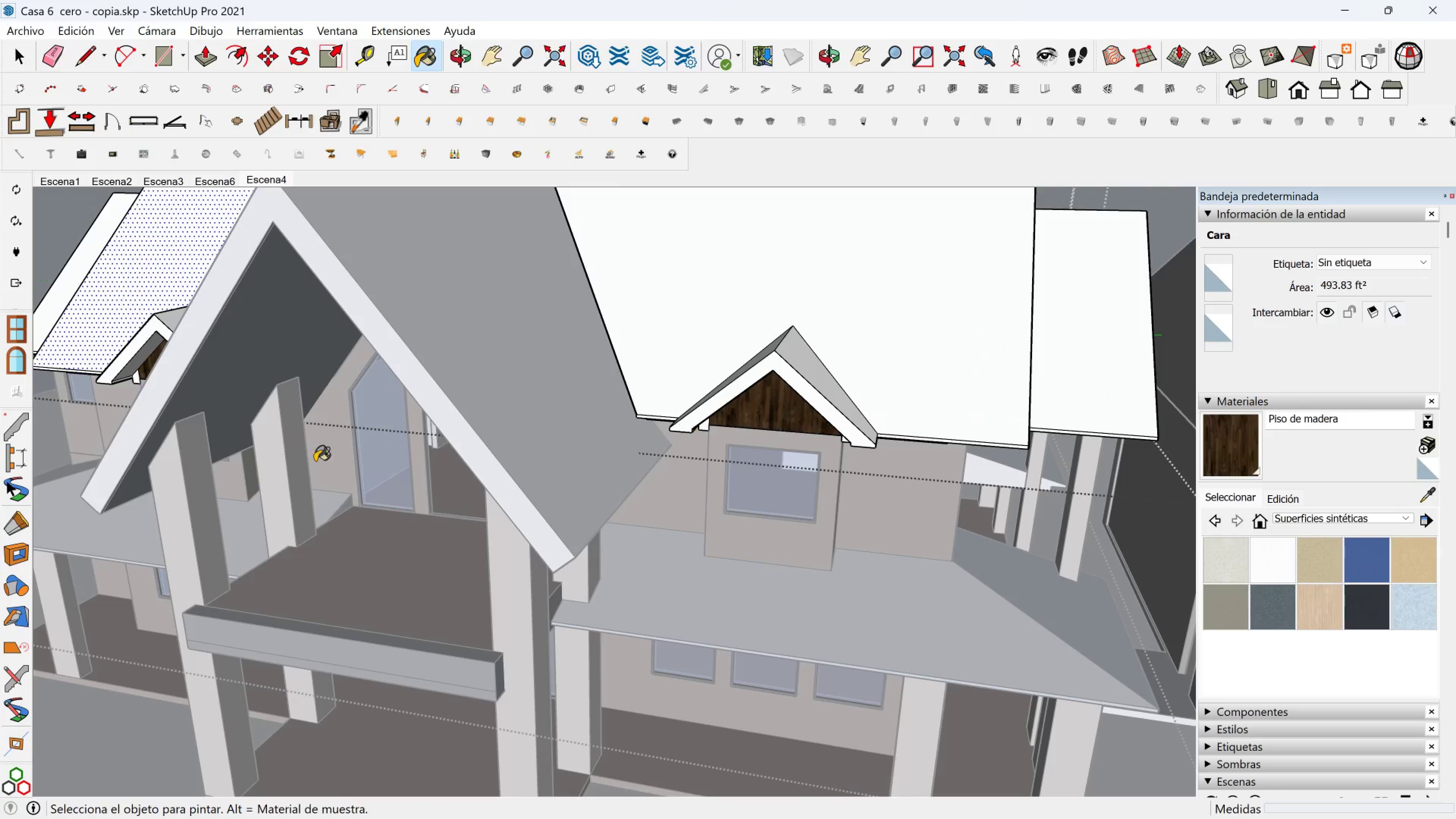 
hold_key(key=ShiftLeft, duration=0.55)
 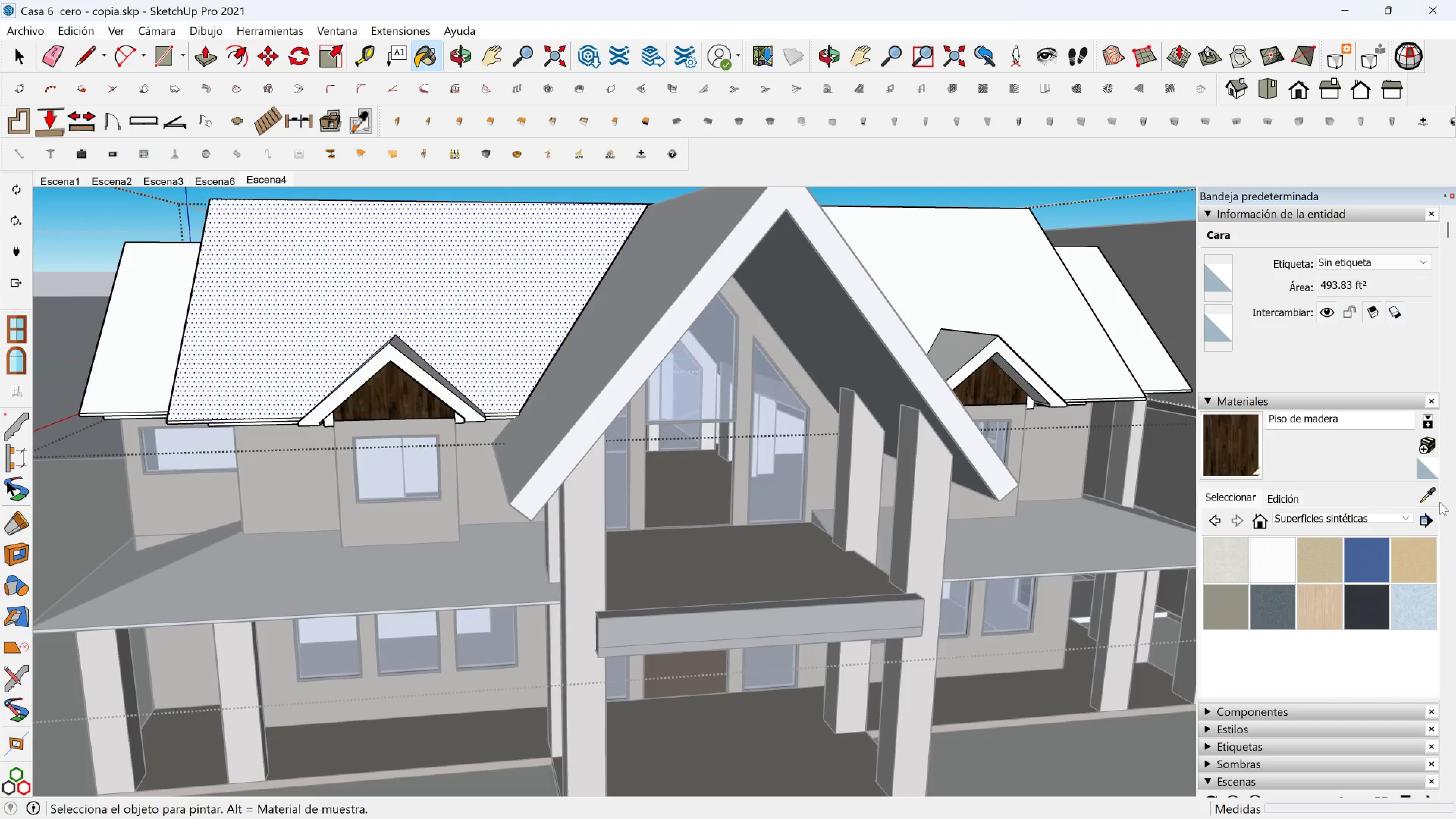 
left_click([1428, 493])
 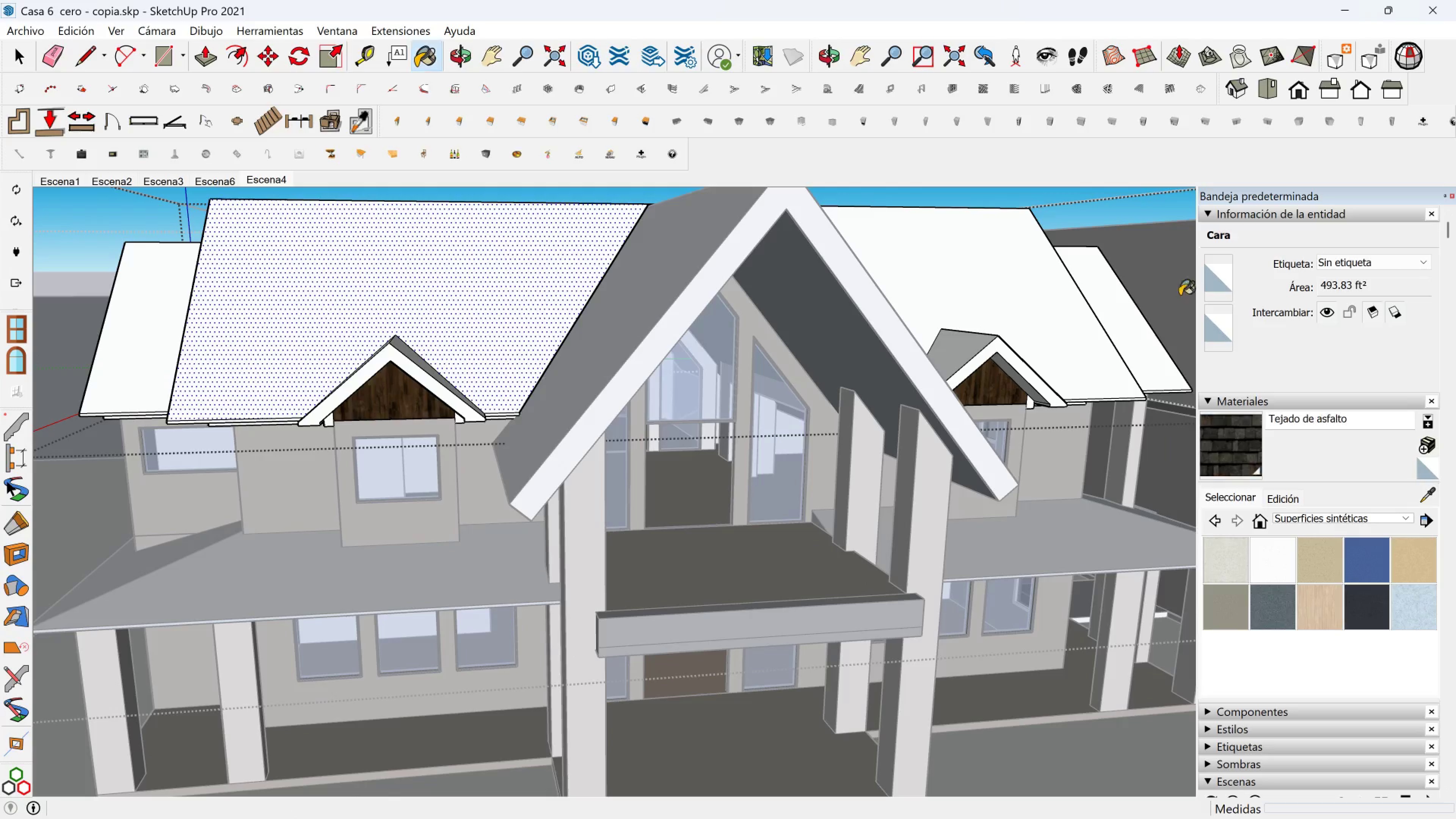 
double_click([1004, 289])
 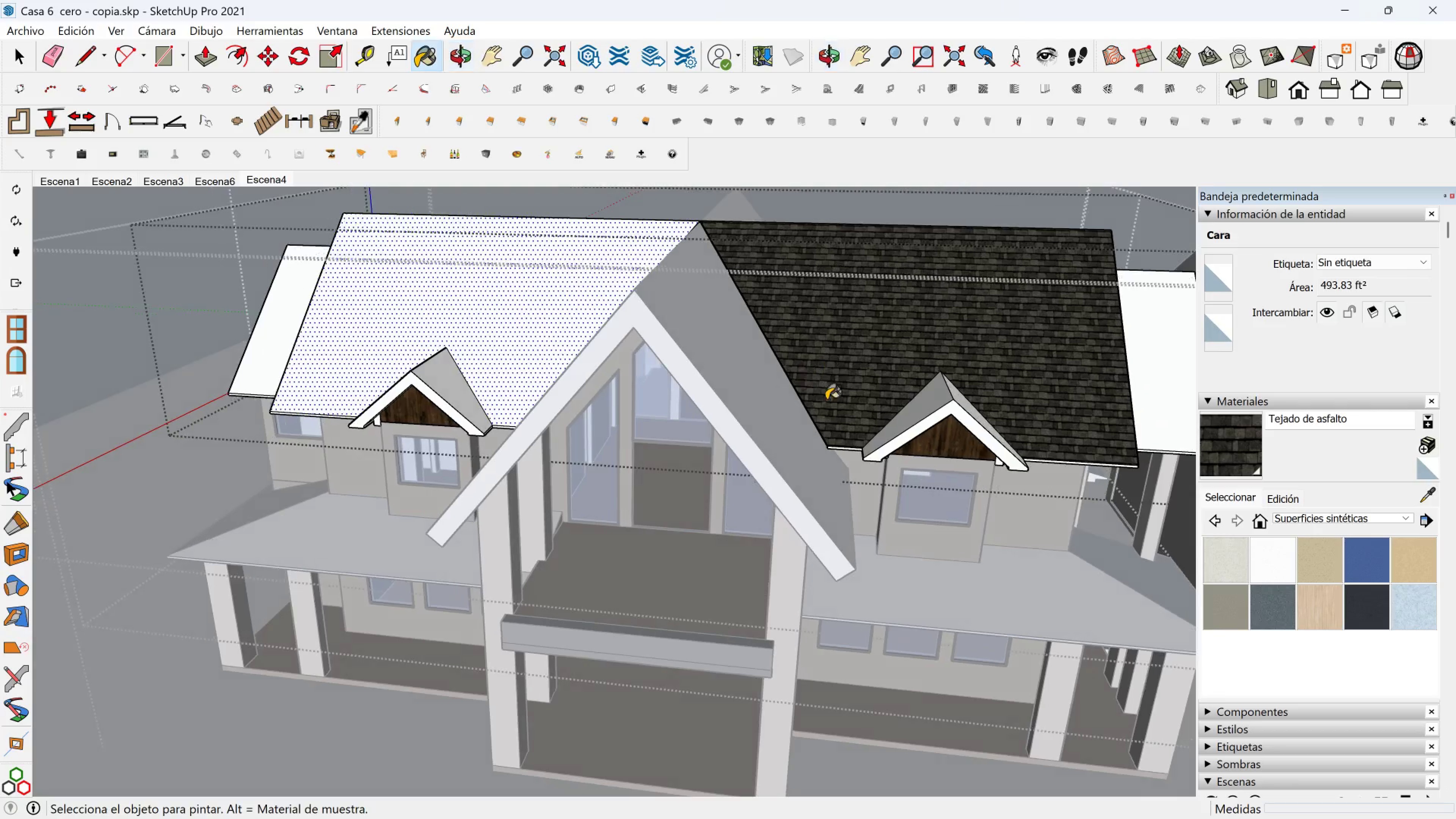 
scroll: coordinate [950, 475], scroll_direction: up, amount: 3.0
 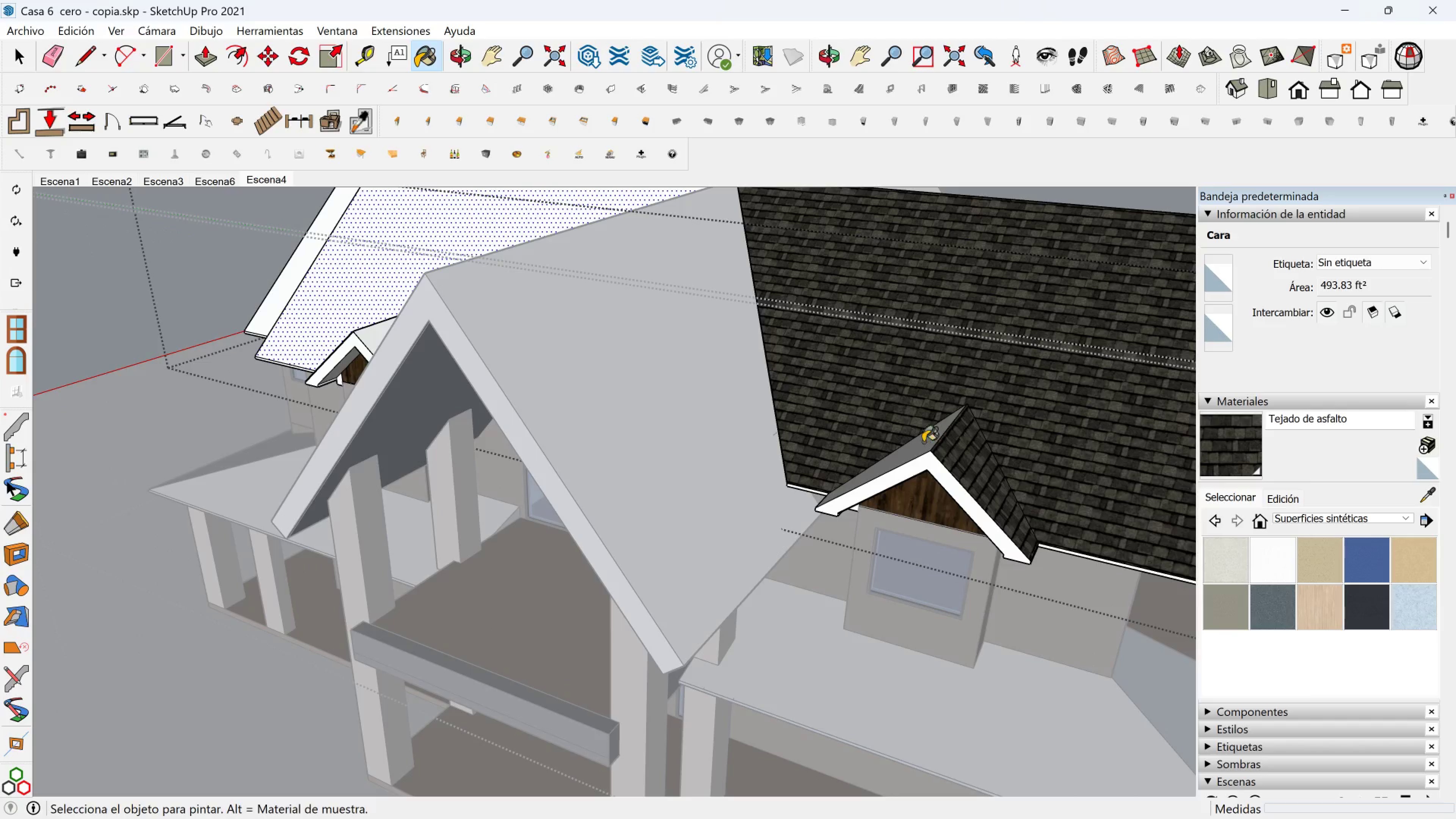 
double_click([919, 441])
 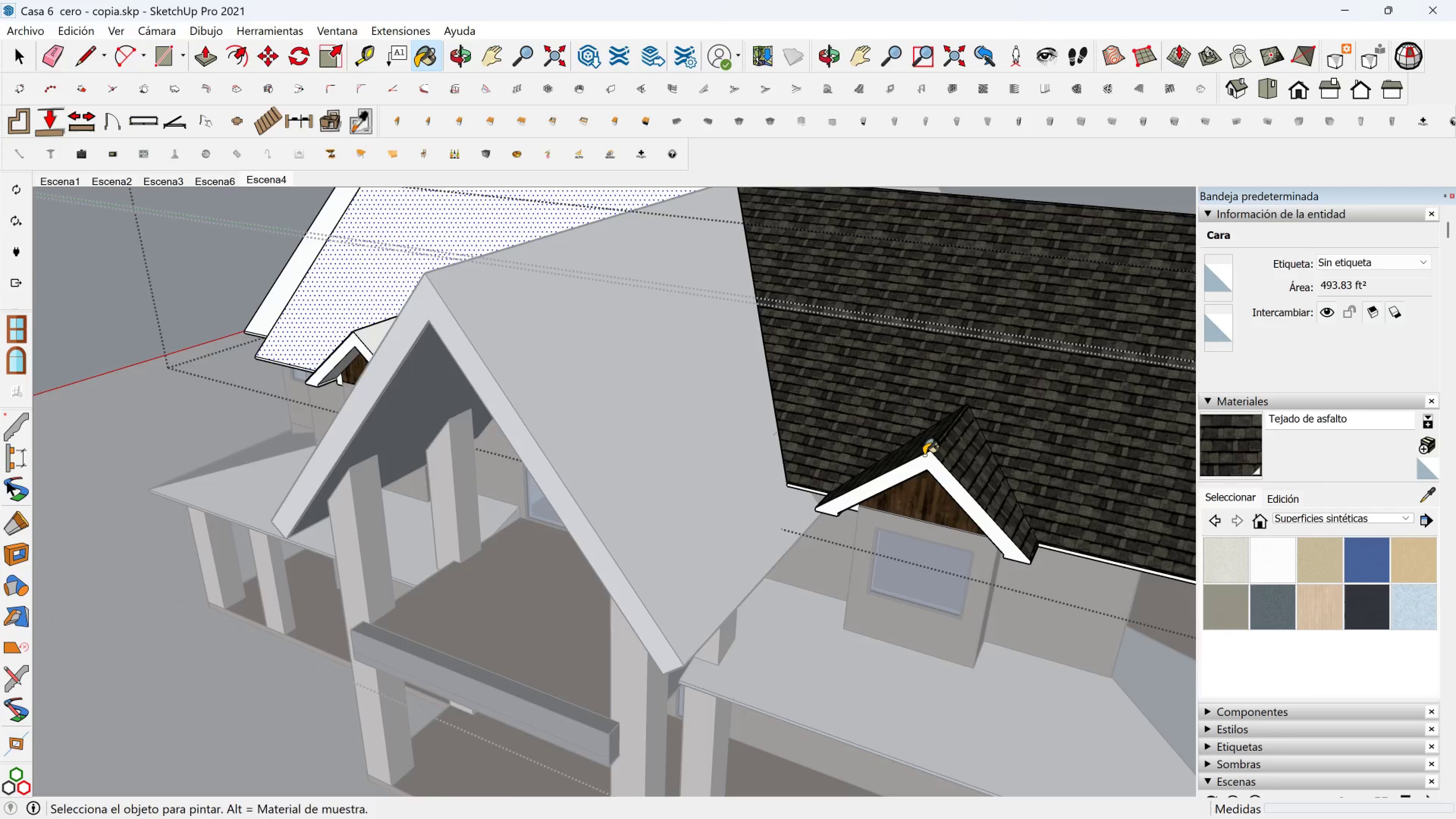 
scroll: coordinate [924, 455], scroll_direction: up, amount: 1.0
 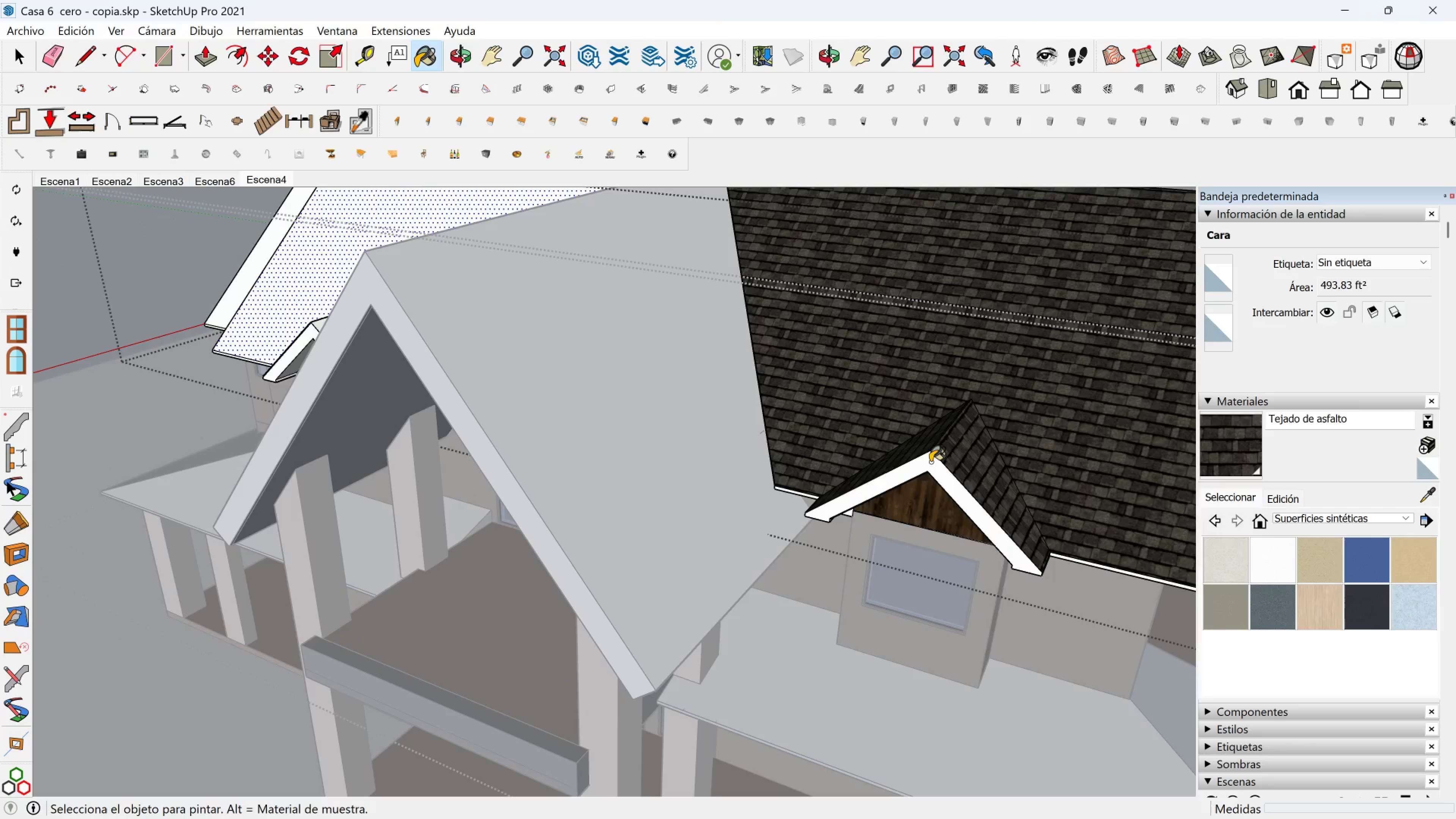 
left_click([930, 462])
 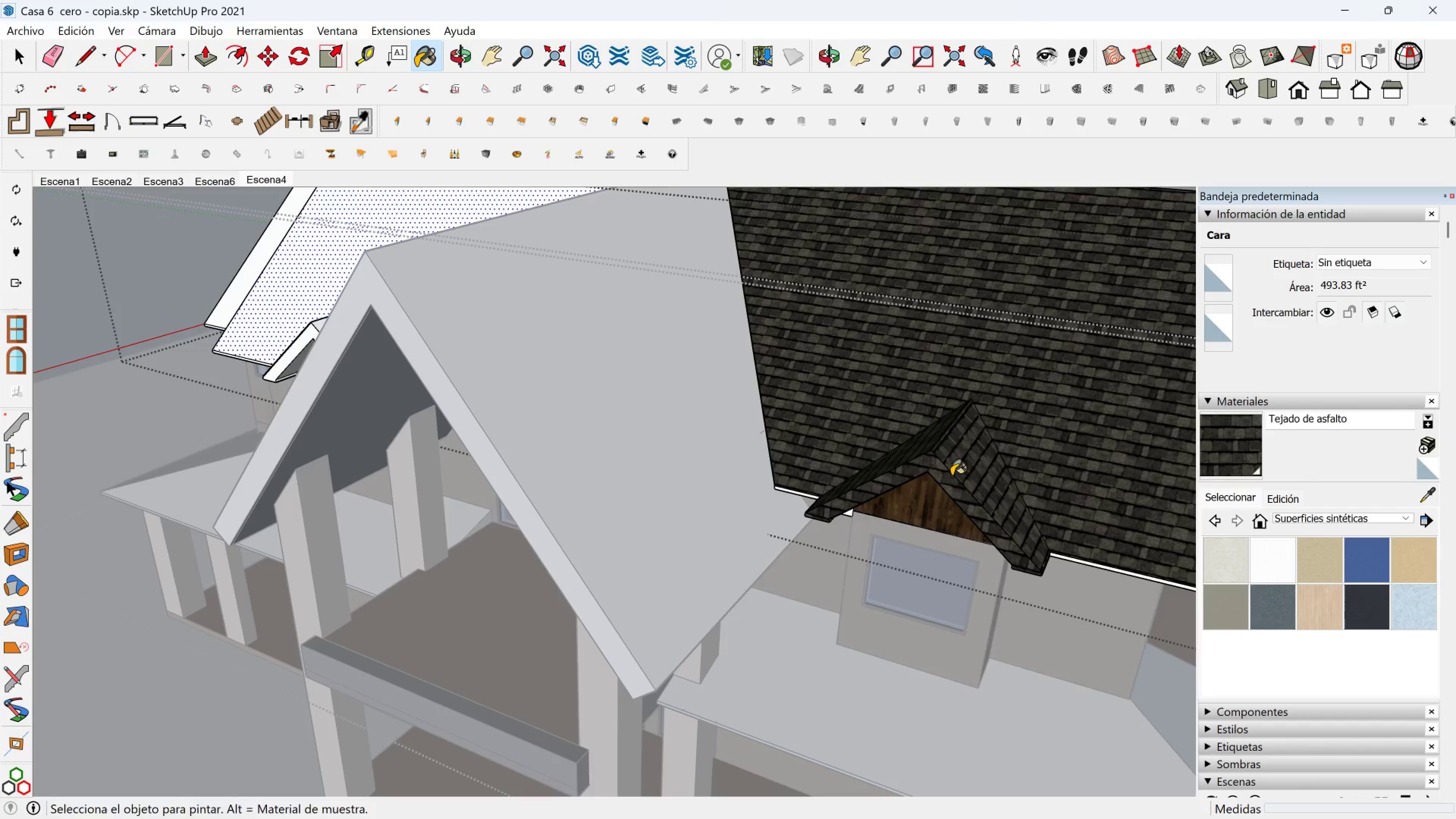 
hold_key(key=ShiftLeft, duration=0.53)
 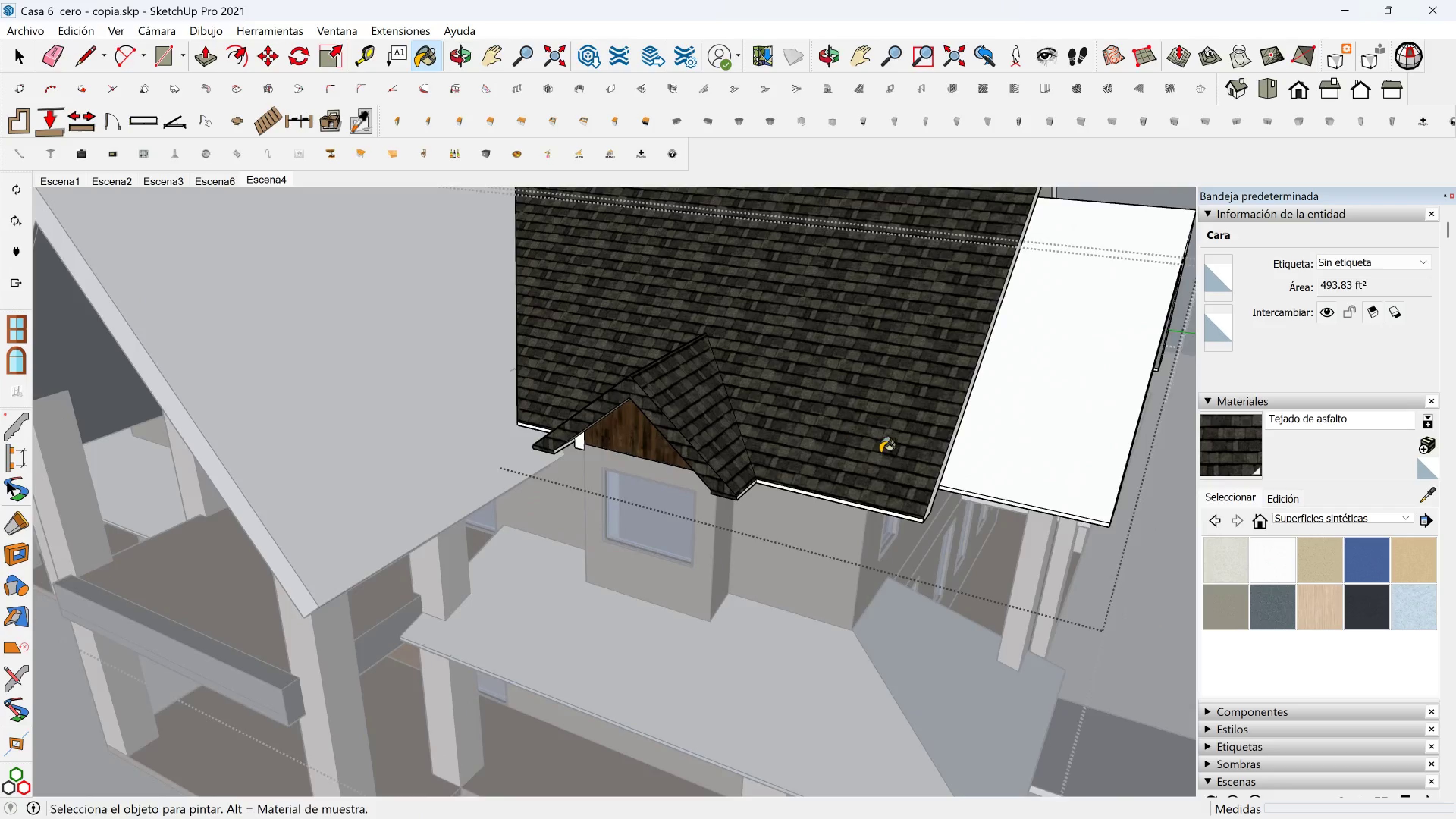 
scroll: coordinate [849, 475], scroll_direction: up, amount: 9.0
 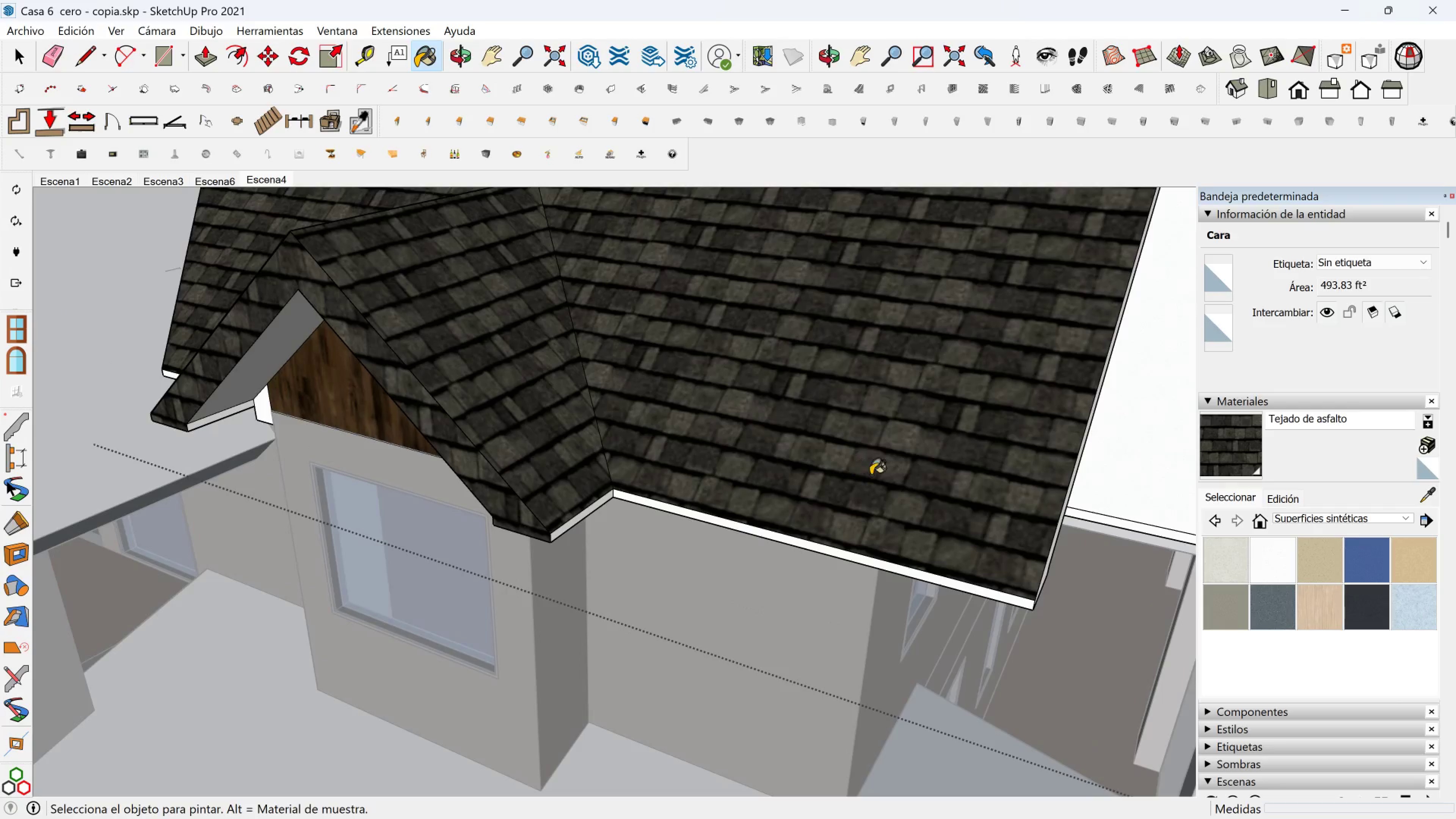 
key(Shift+ShiftLeft)
 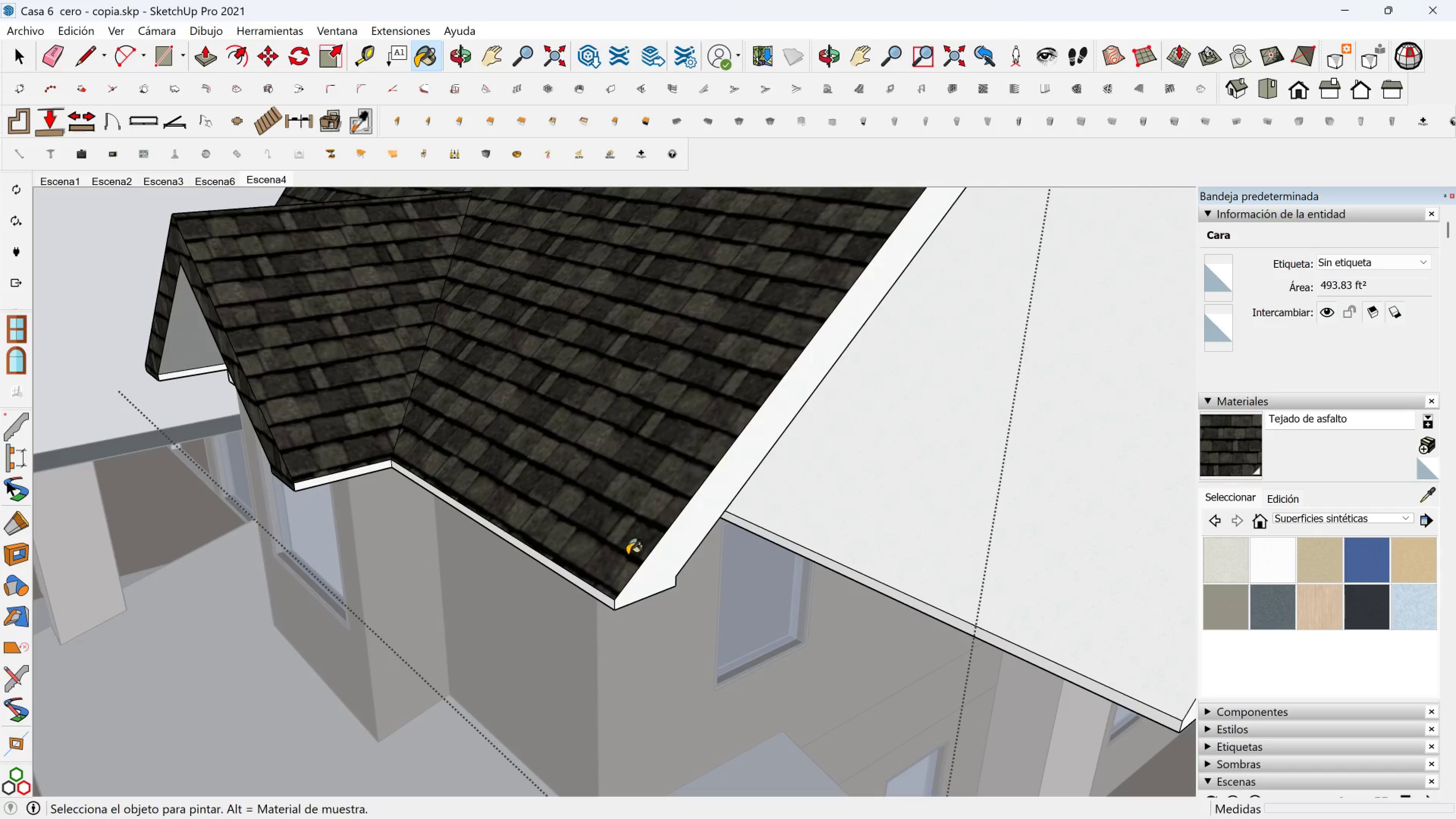 
left_click([670, 566])
 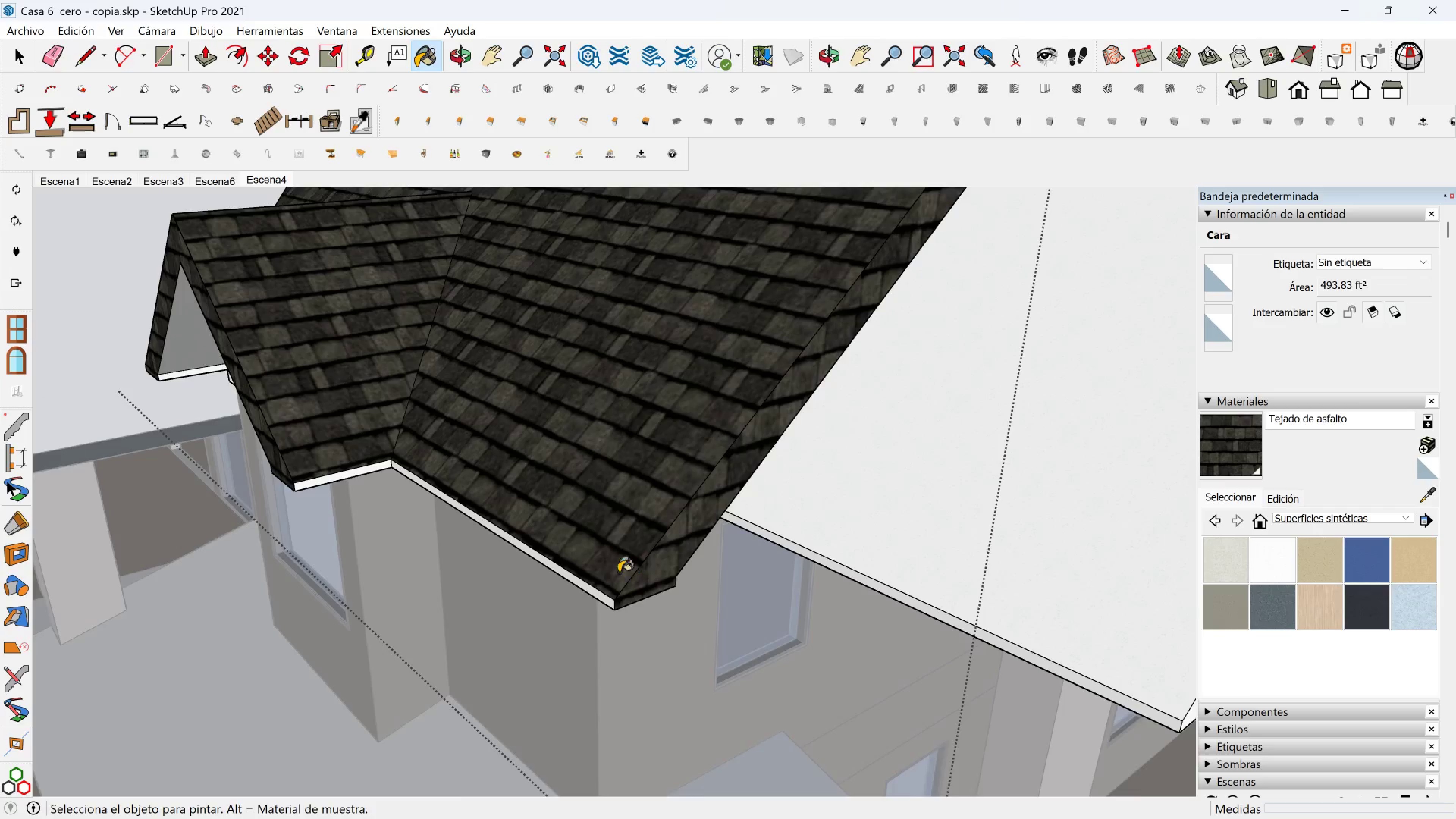 
scroll: coordinate [615, 563], scroll_direction: up, amount: 3.0
 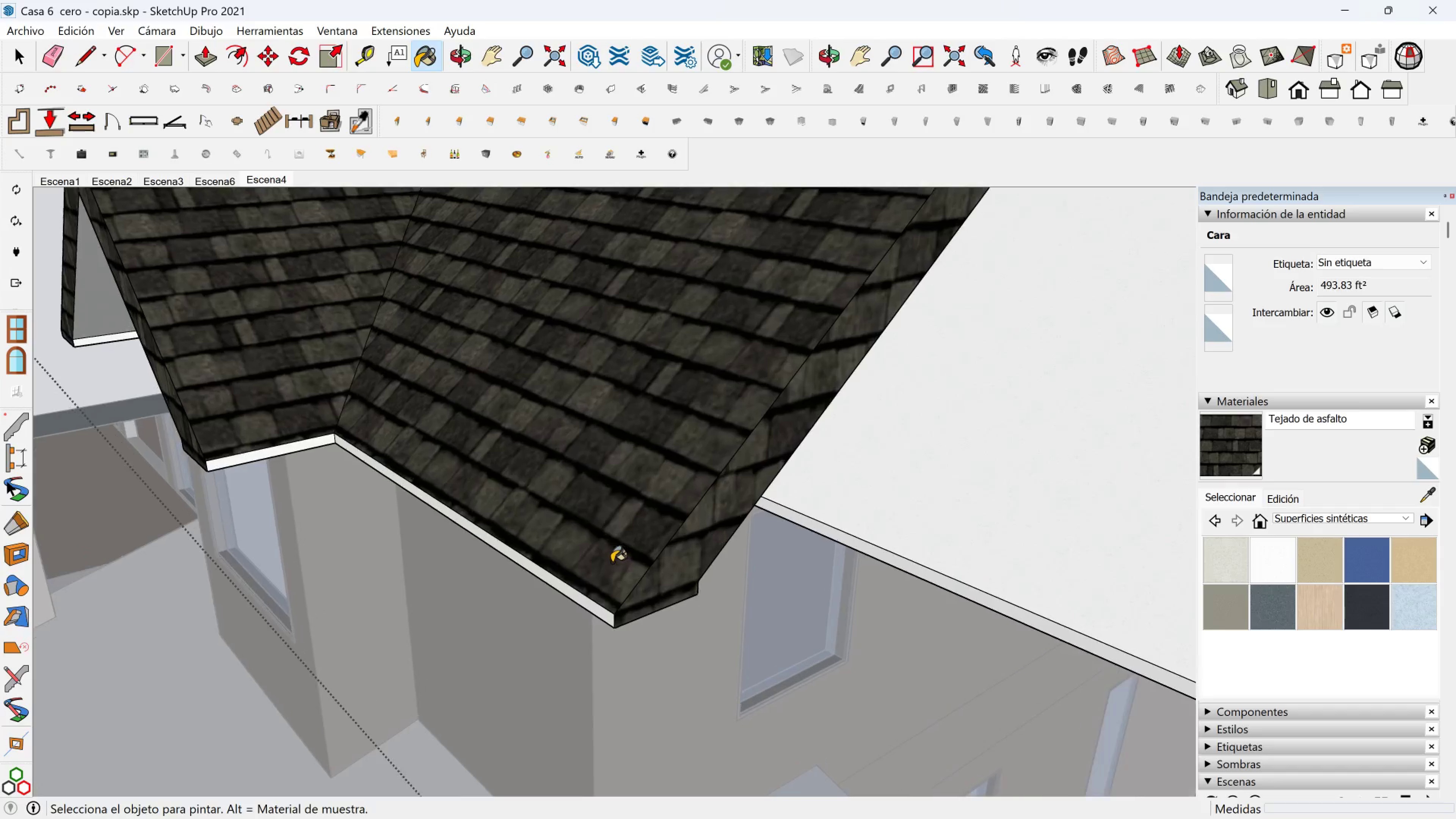 
key(Shift+ShiftLeft)
 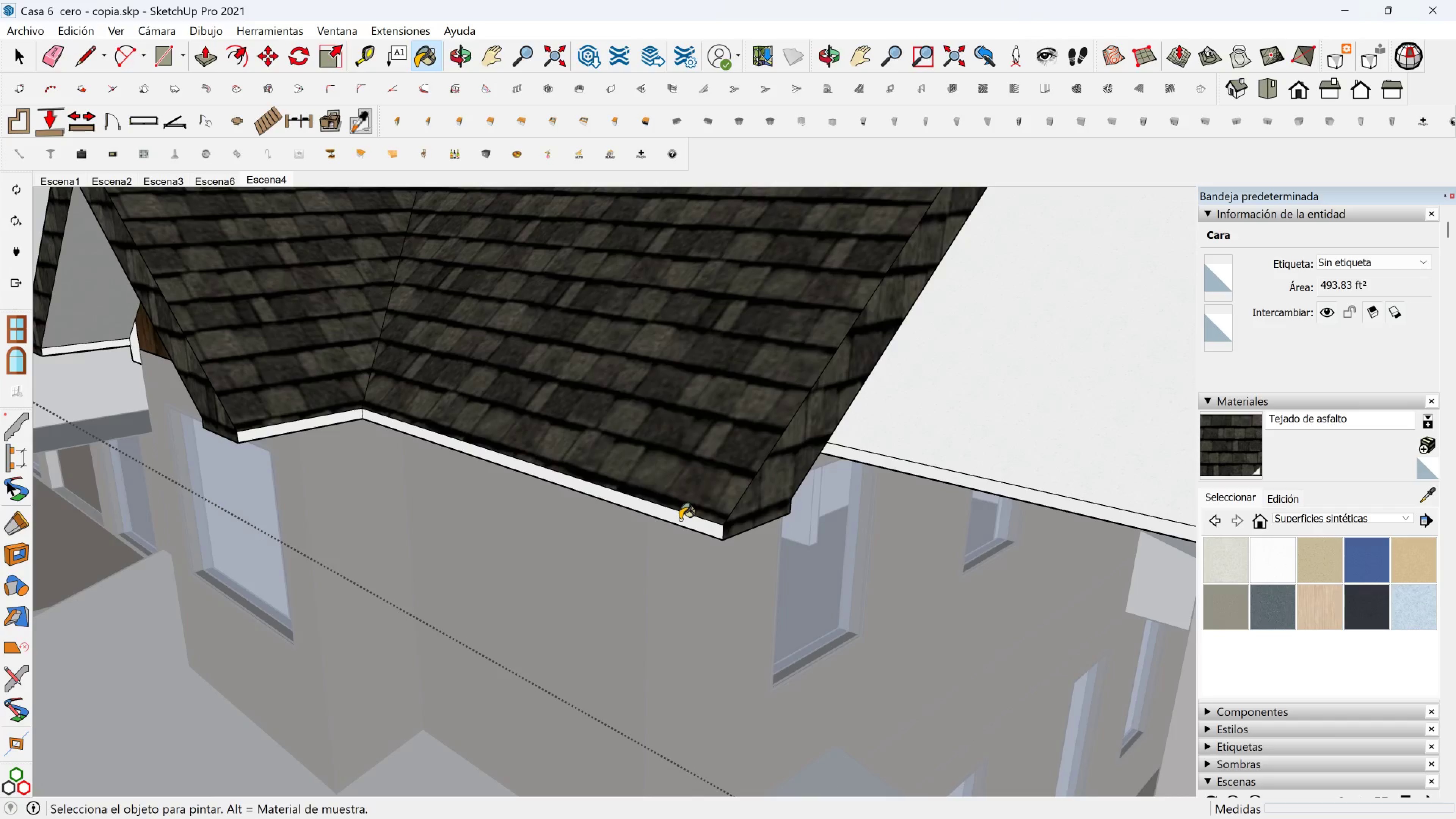 
left_click([682, 520])
 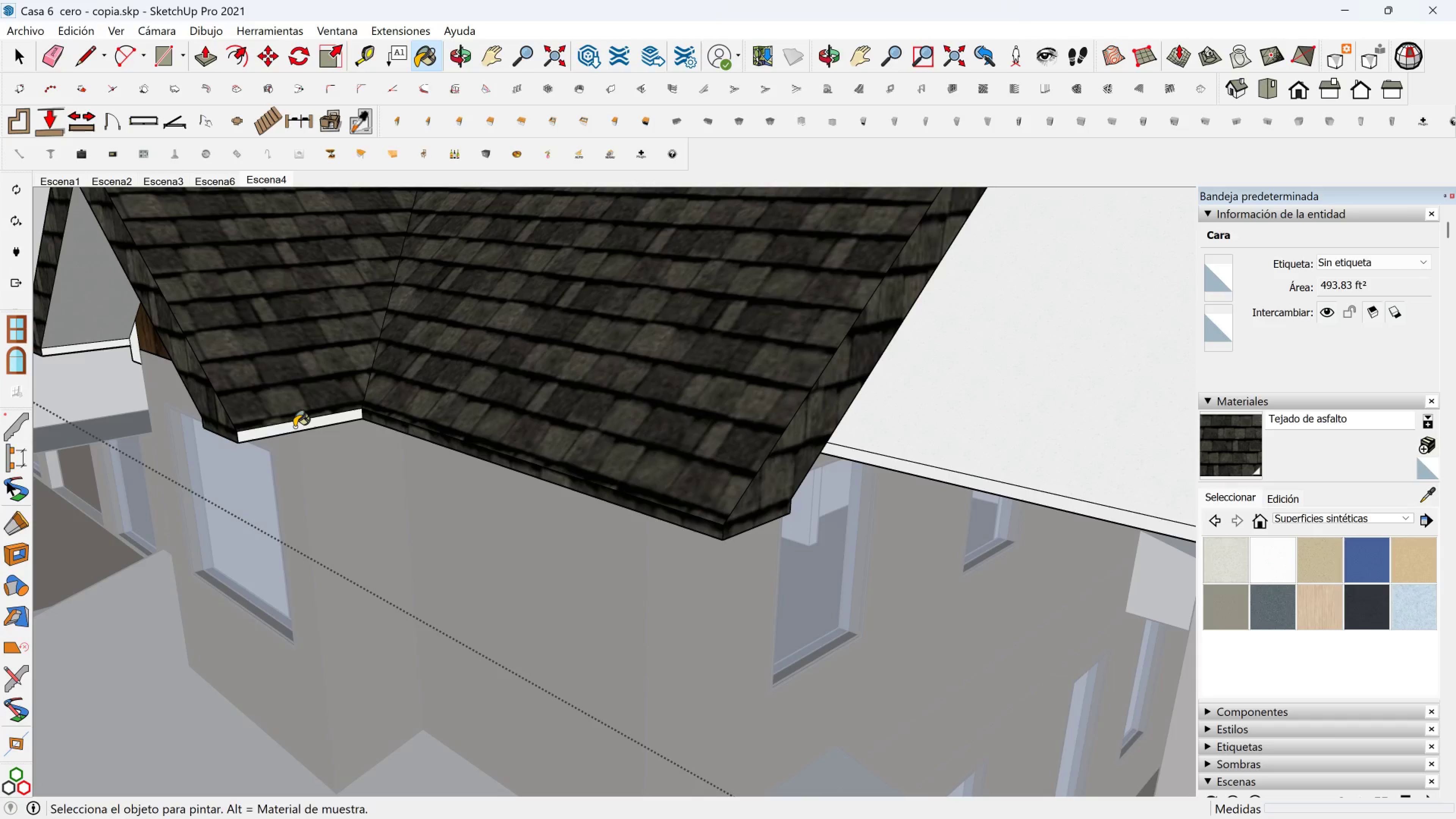 
left_click([293, 427])
 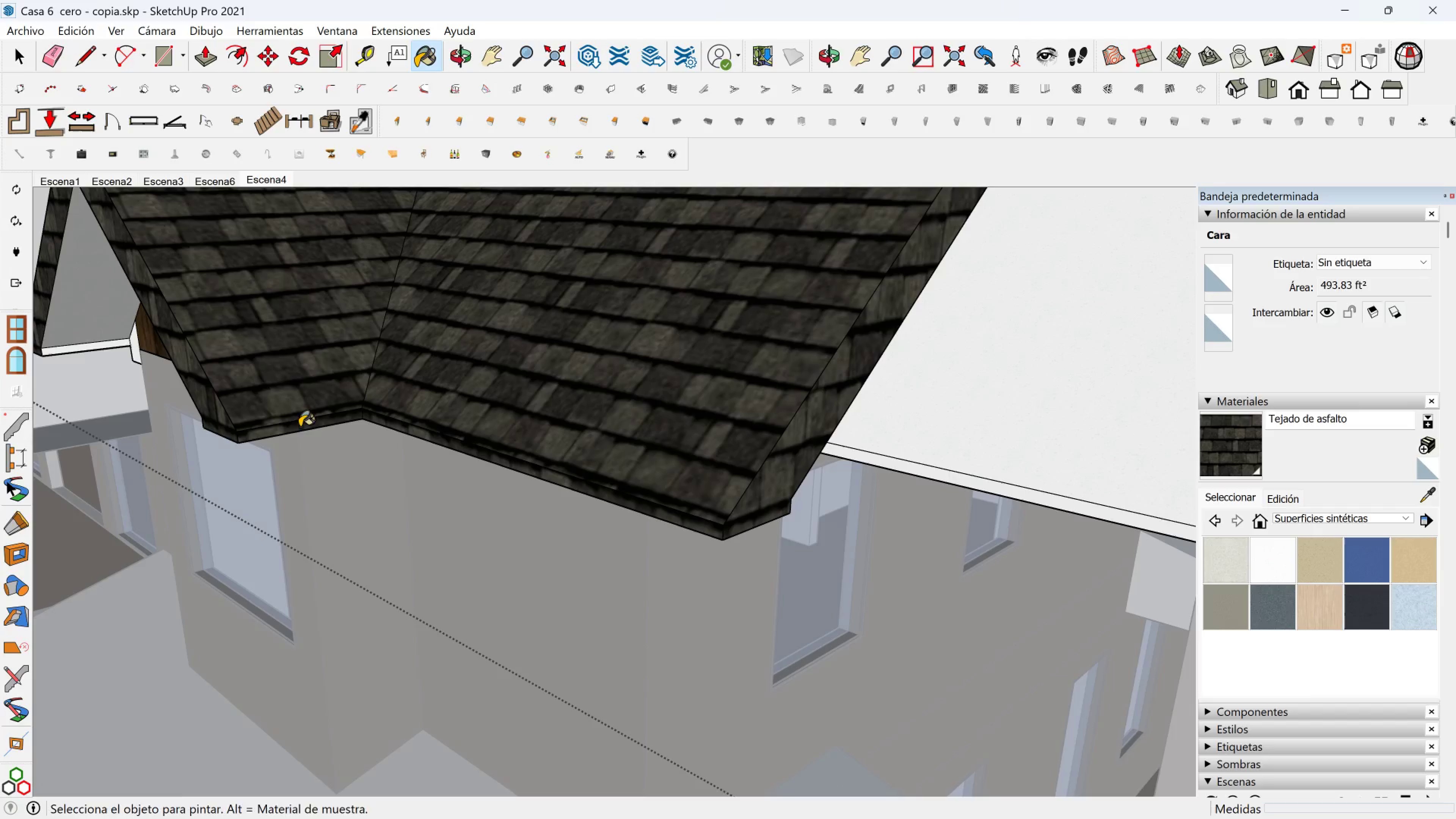 
hold_key(key=ShiftLeft, duration=0.66)
 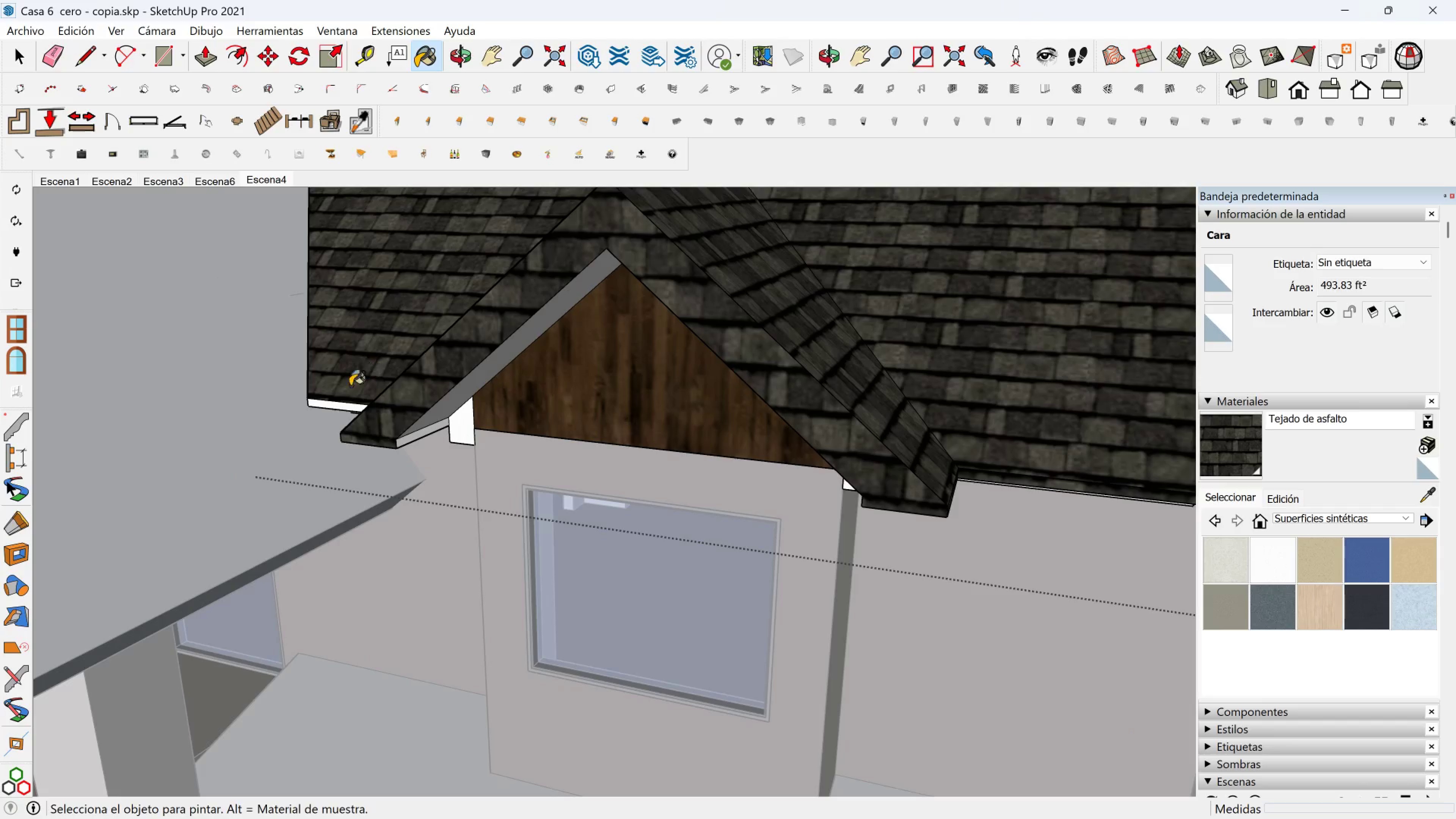 
scroll: coordinate [345, 405], scroll_direction: up, amount: 3.0
 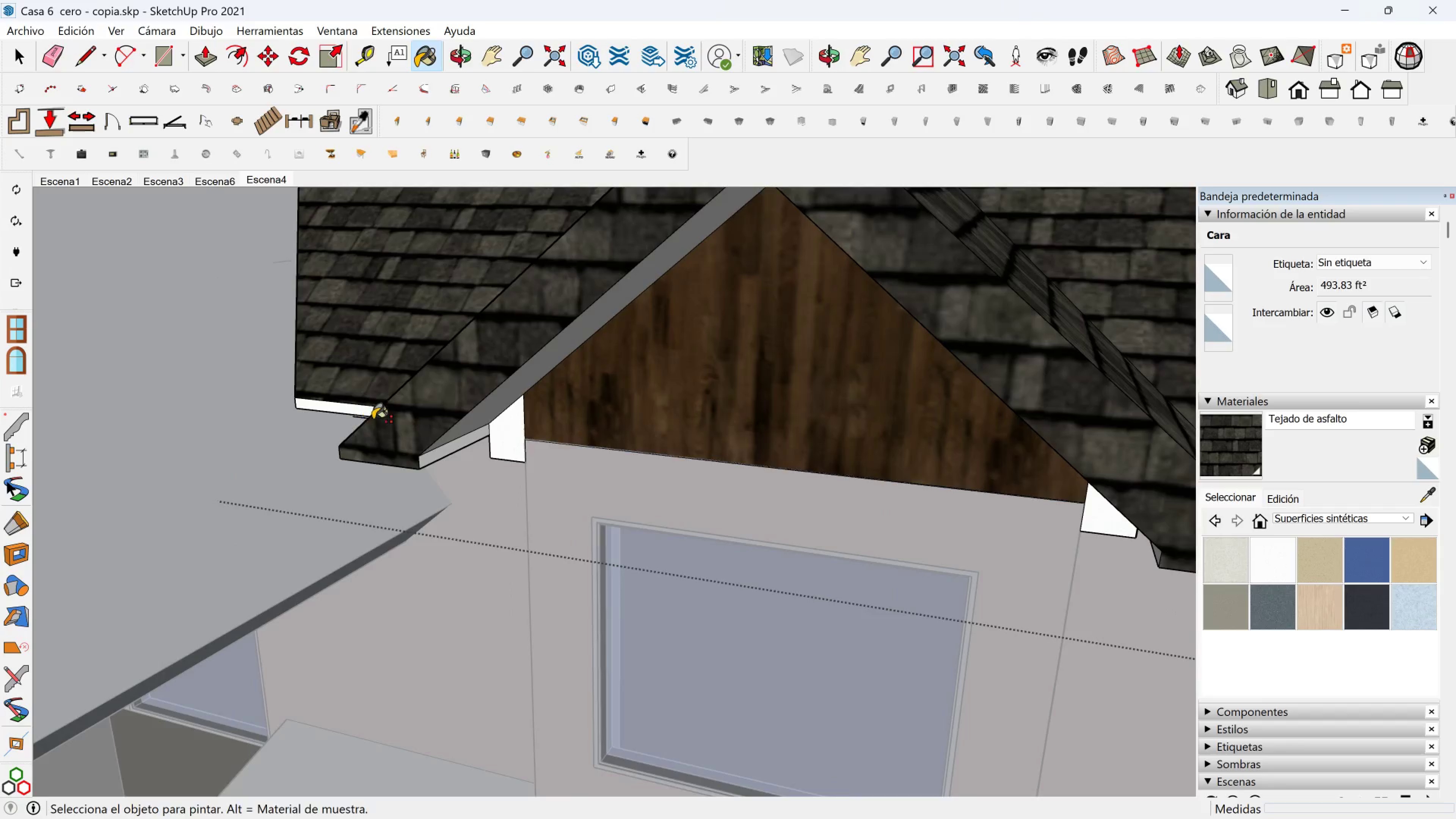 
key(Shift+ShiftLeft)
 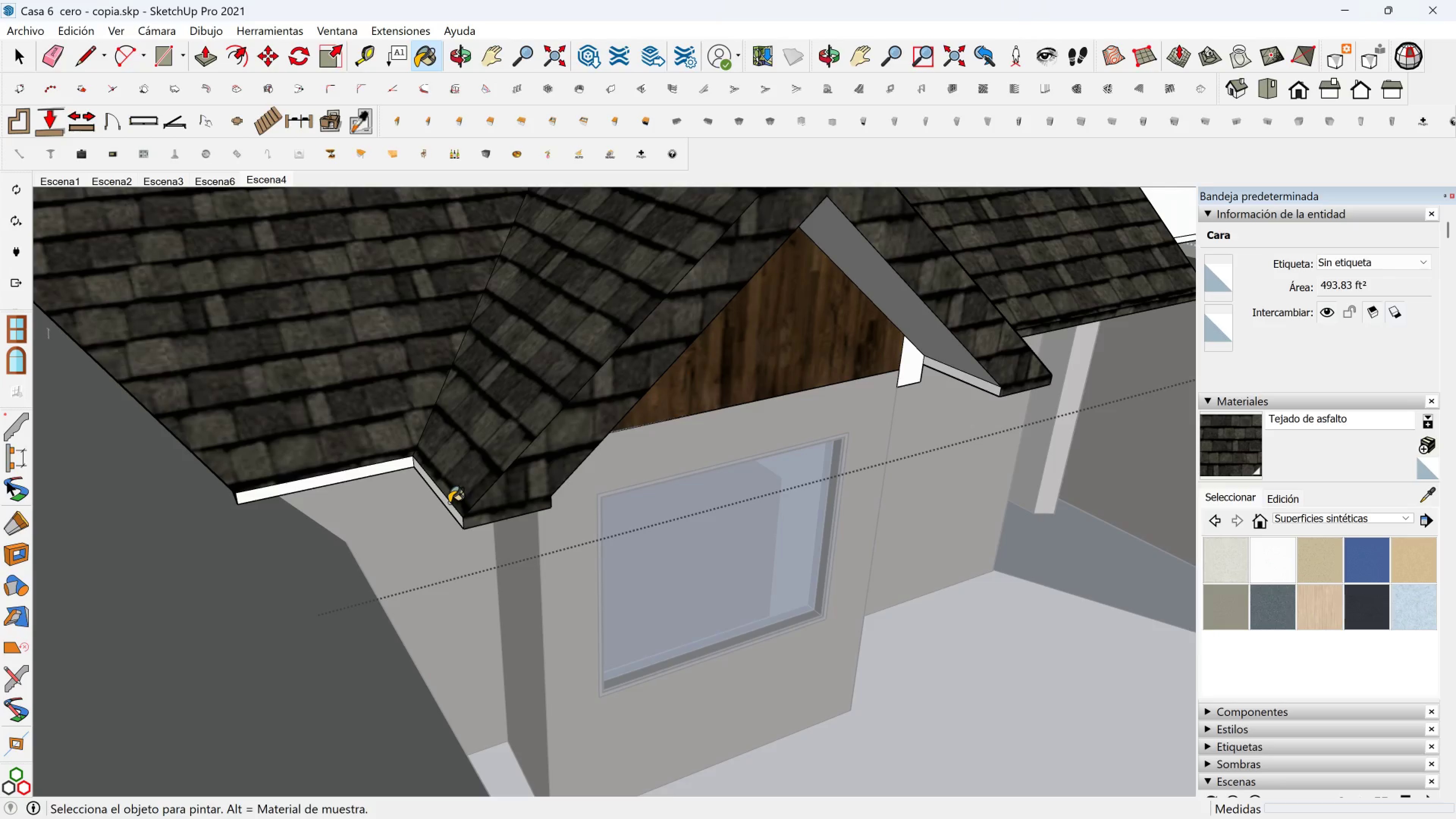 
left_click([445, 503])
 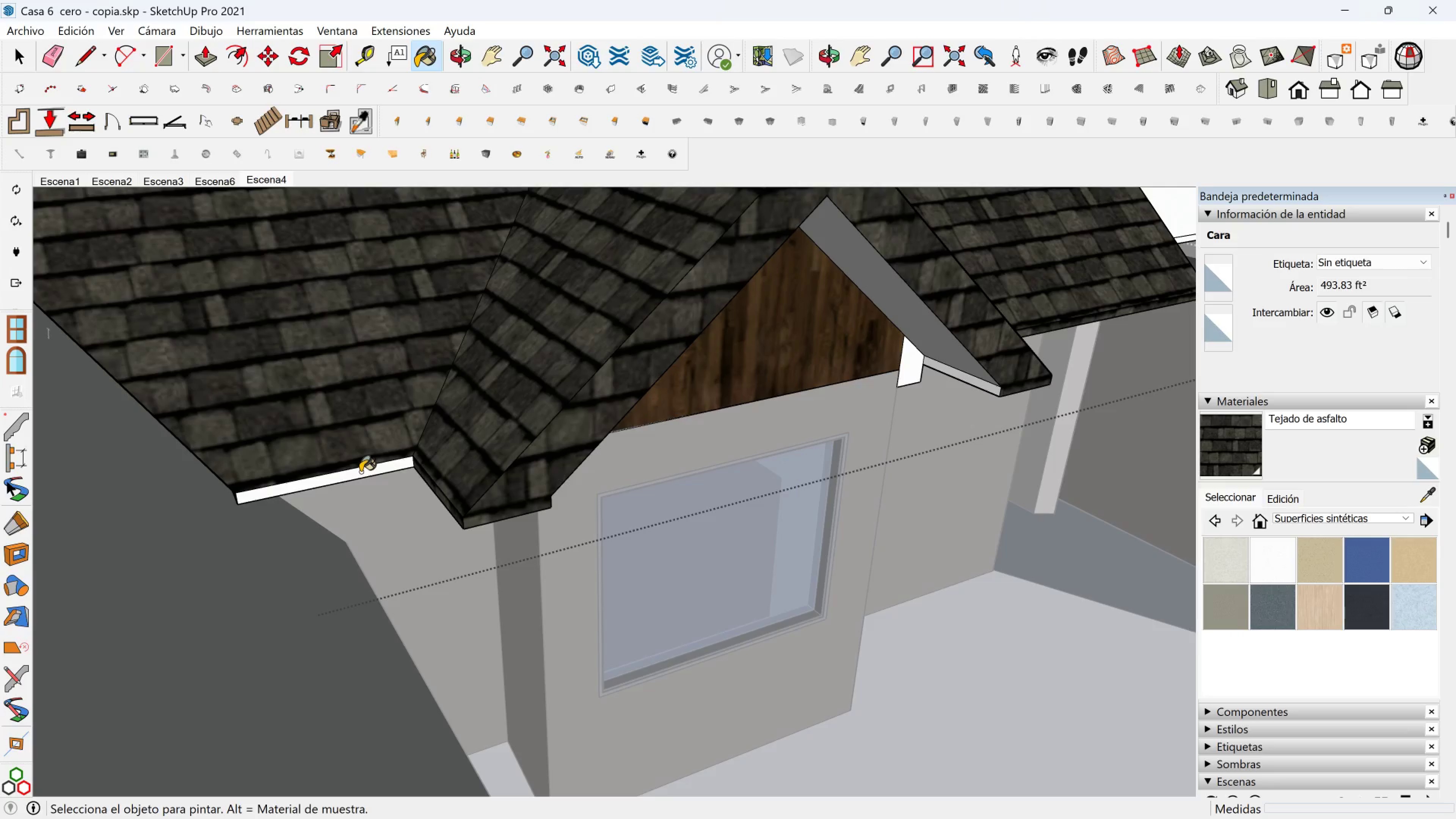 
left_click([360, 472])
 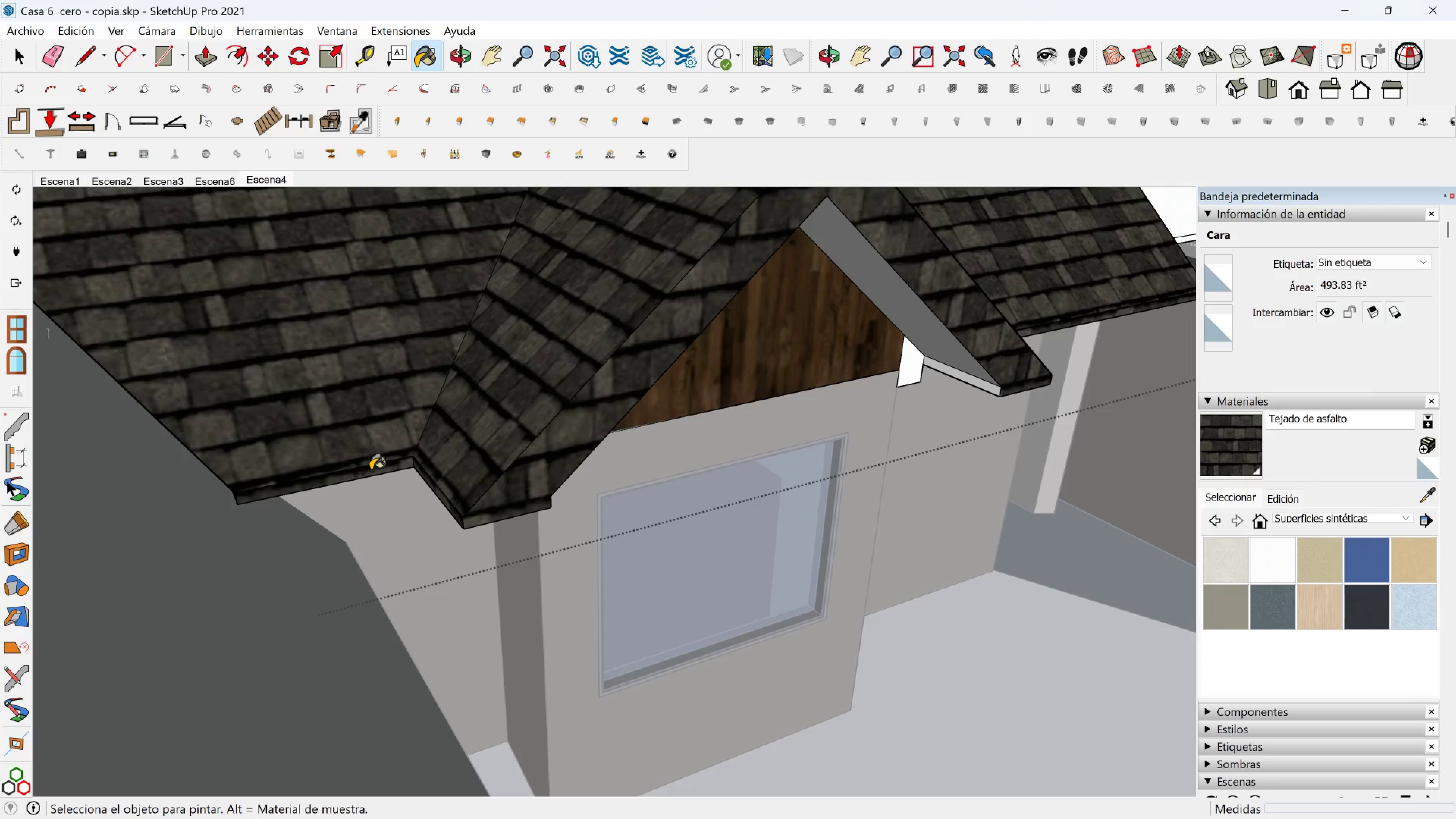 
hold_key(key=ShiftLeft, duration=0.48)
scroll: coordinate [323, 339], scroll_direction: down, amount: 7.0
 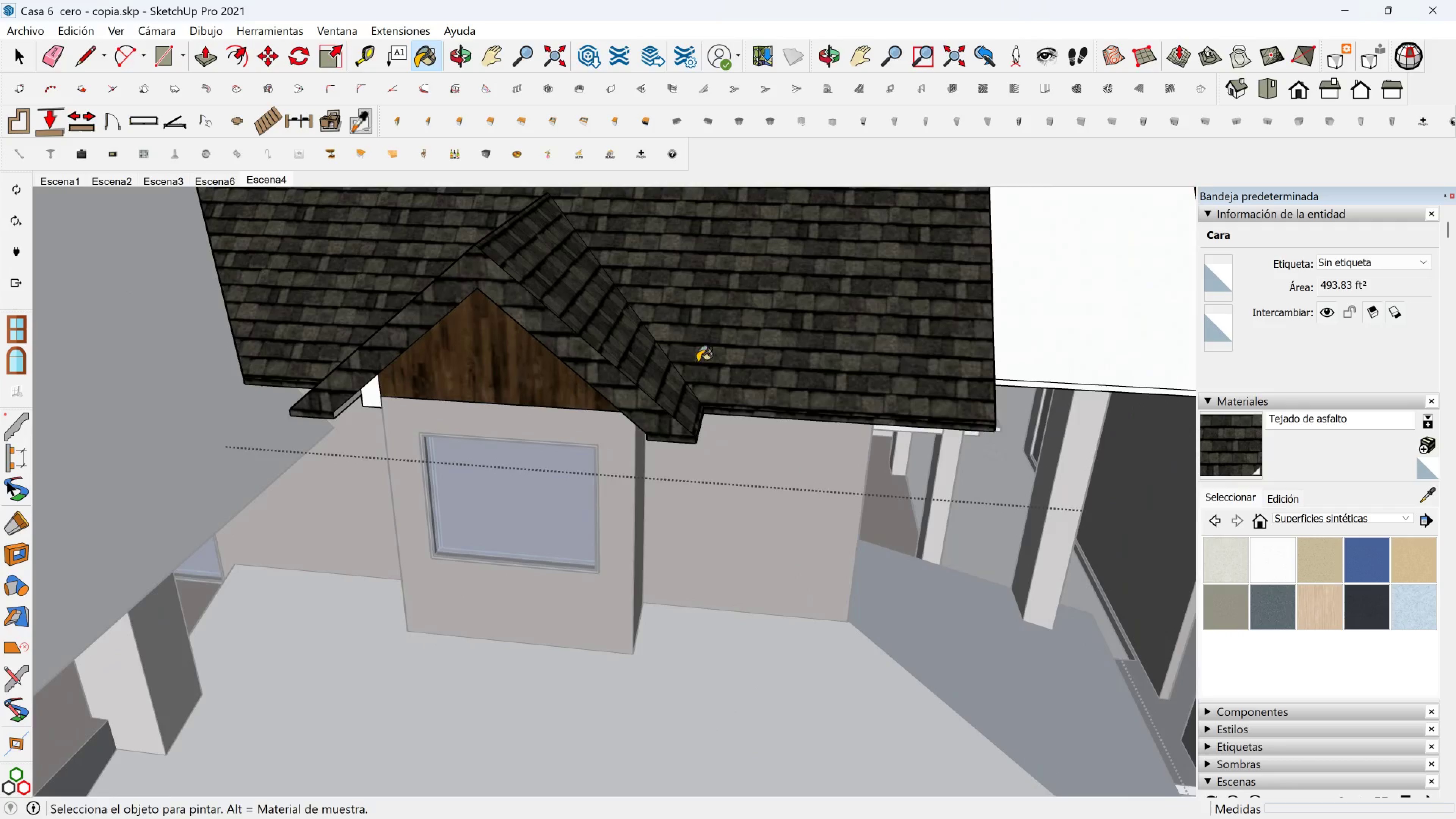 
hold_key(key=ShiftLeft, duration=0.43)
 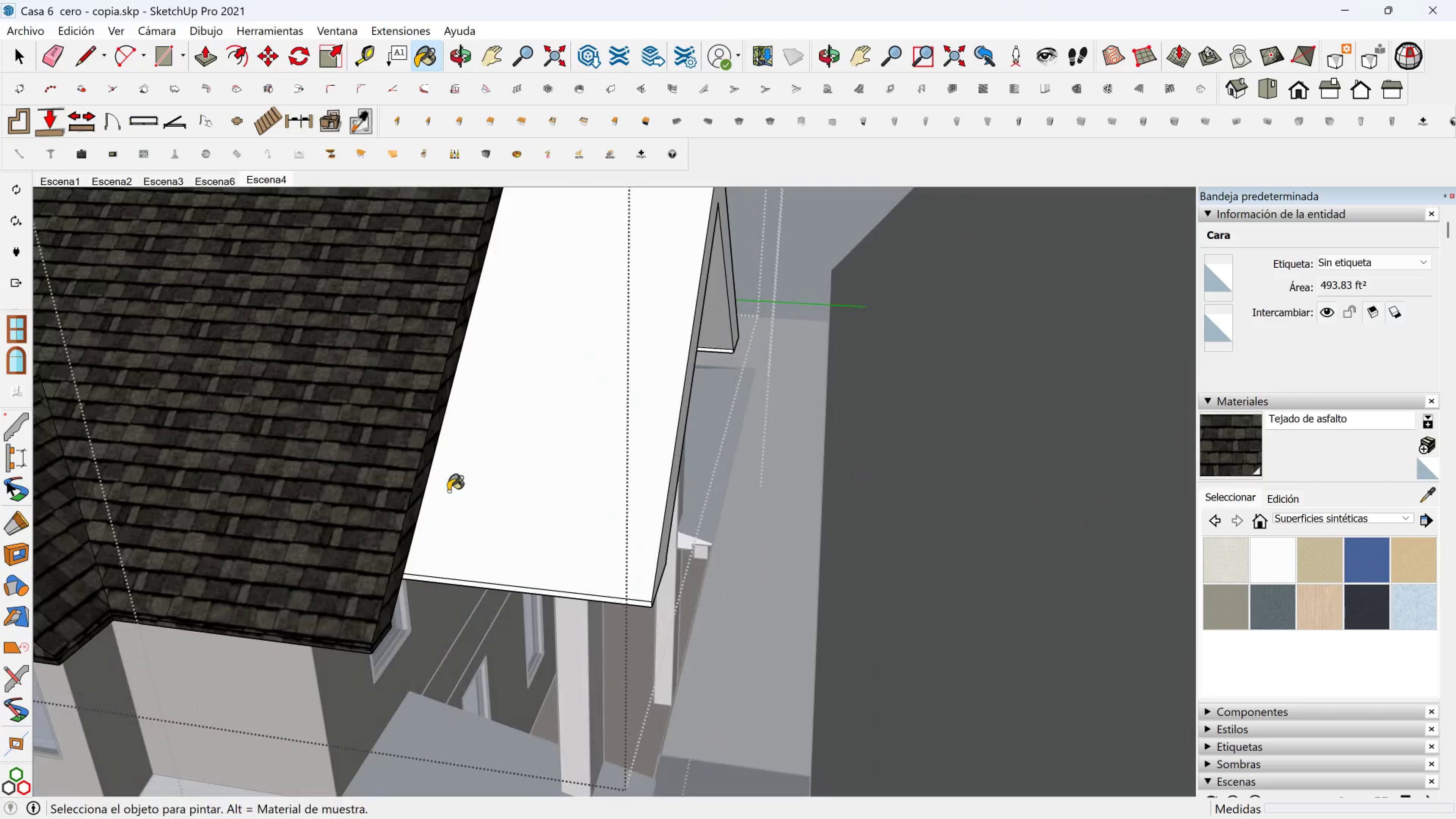 
left_click_drag(start_coordinate=[475, 487], to_coordinate=[477, 486])
 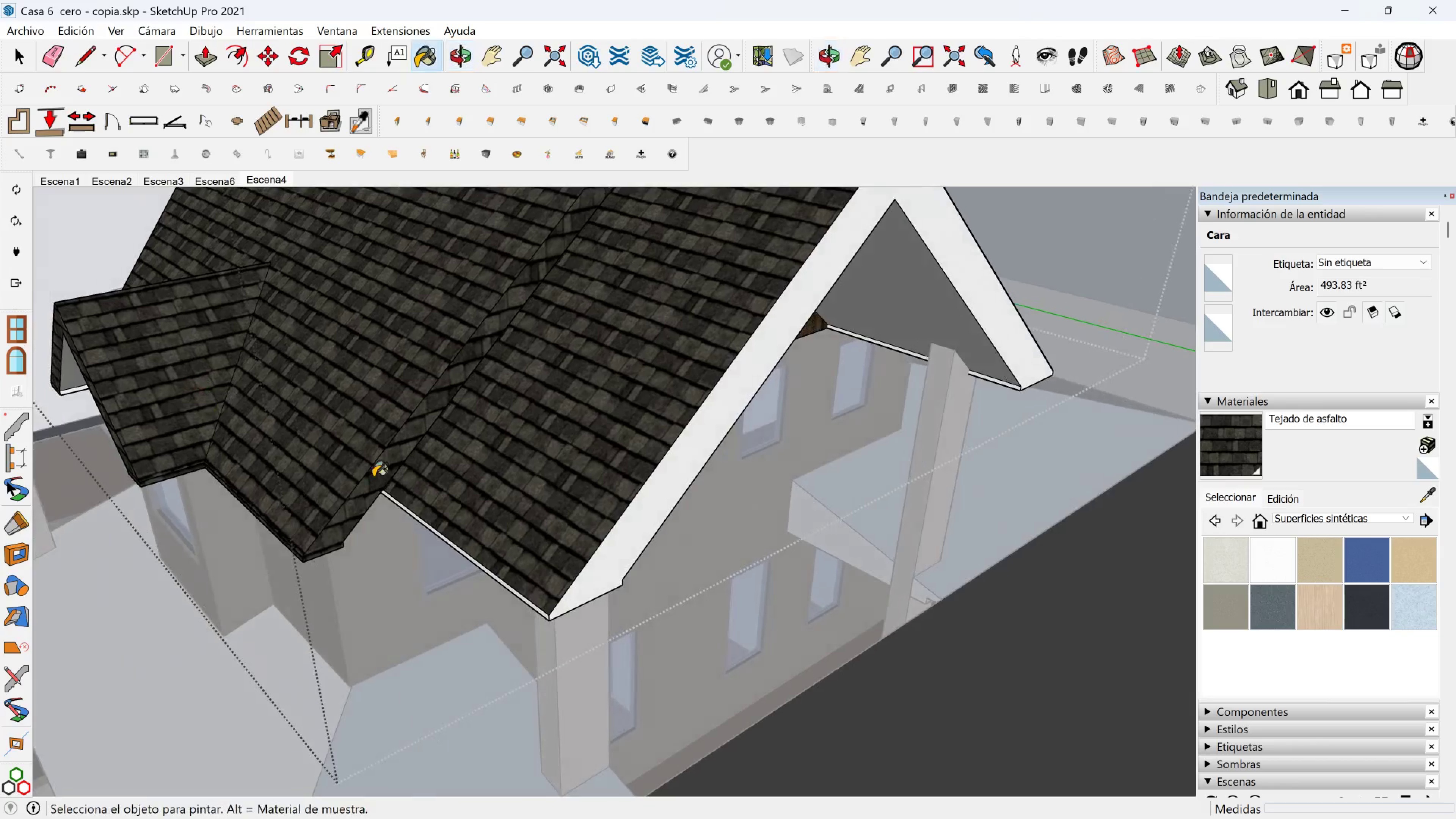 
scroll: coordinate [514, 582], scroll_direction: up, amount: 7.0
 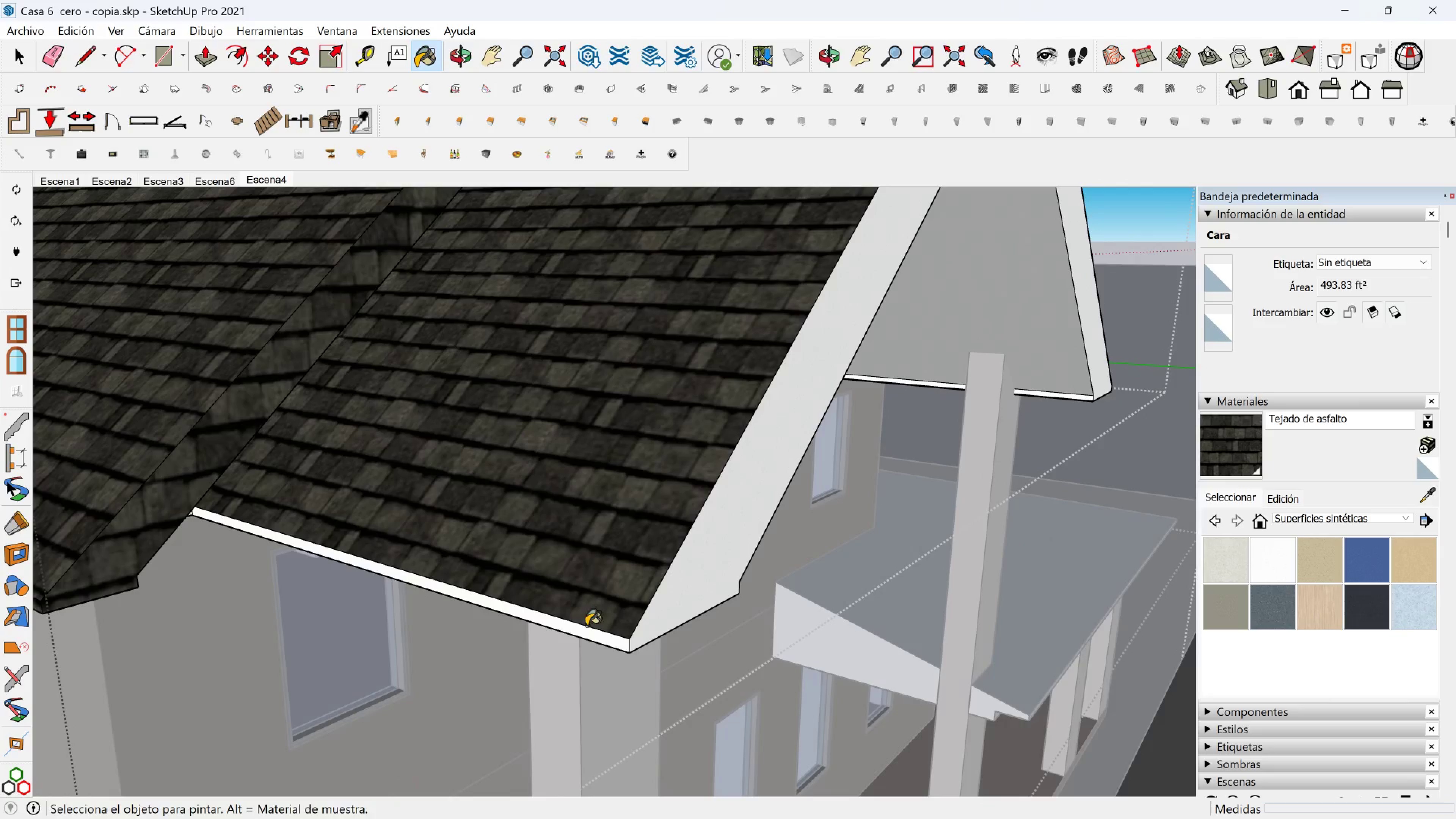 
left_click([586, 629])
 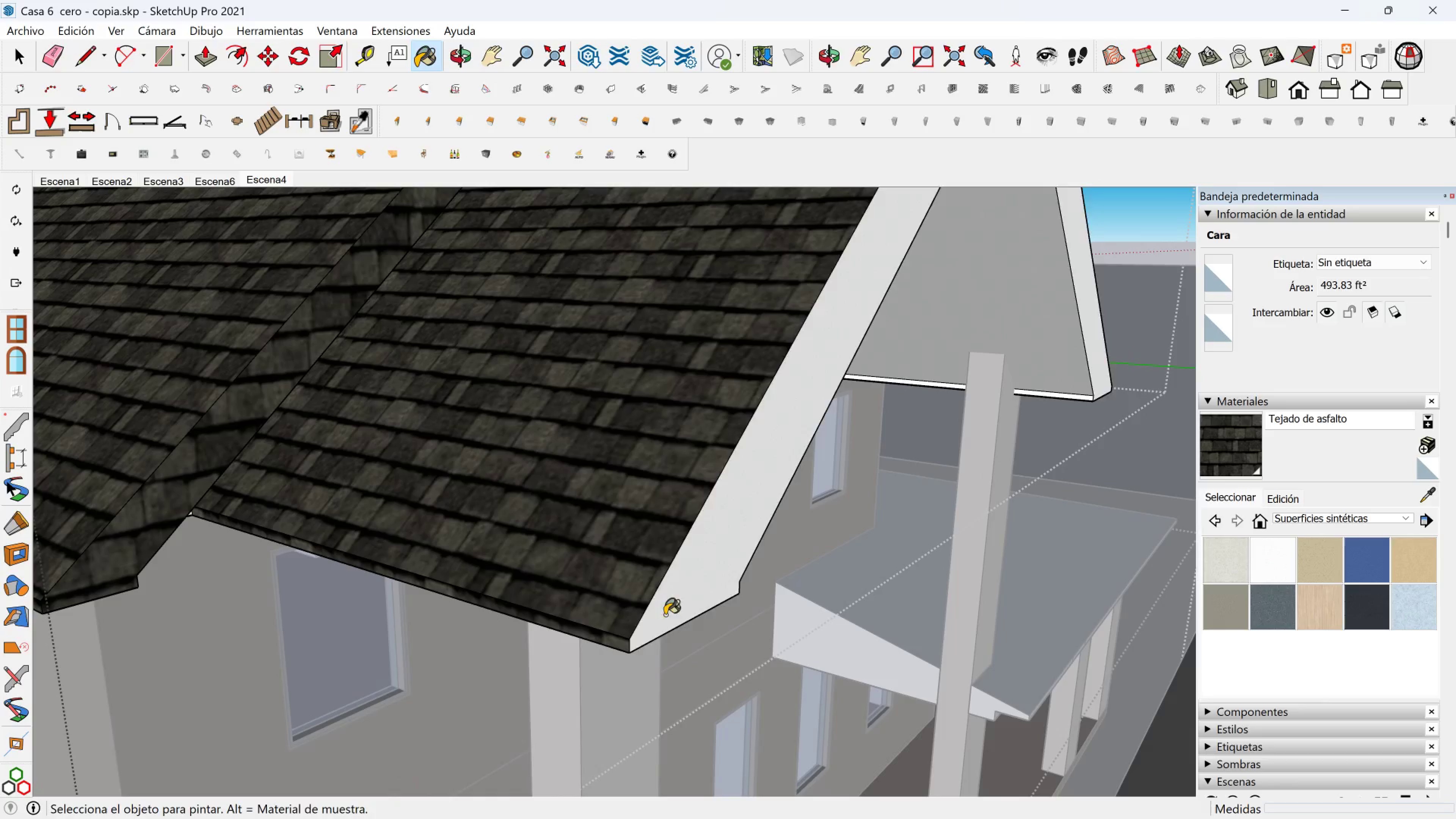 
hold_key(key=ShiftLeft, duration=0.51)
 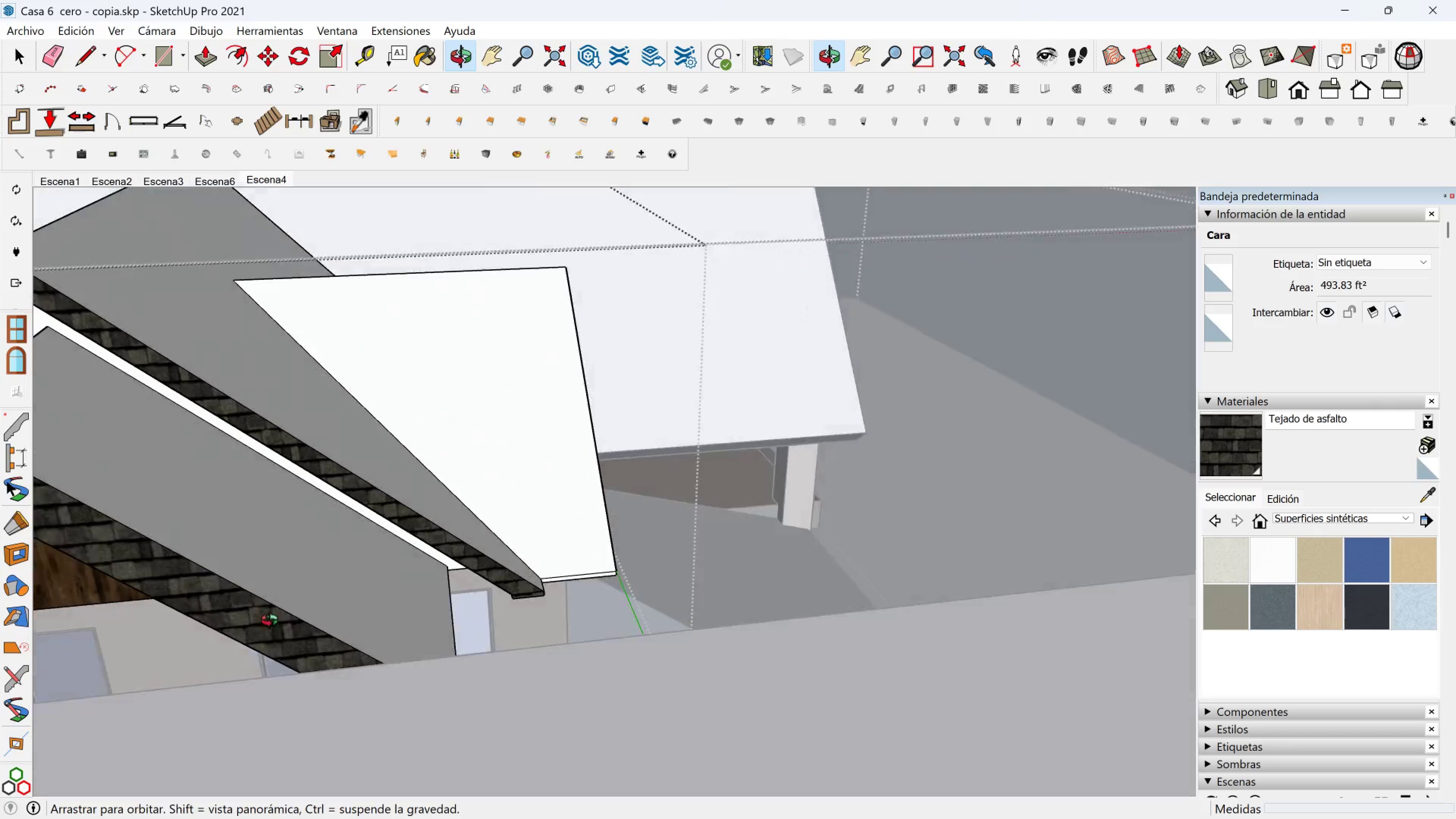 
hold_key(key=ShiftLeft, duration=0.45)
 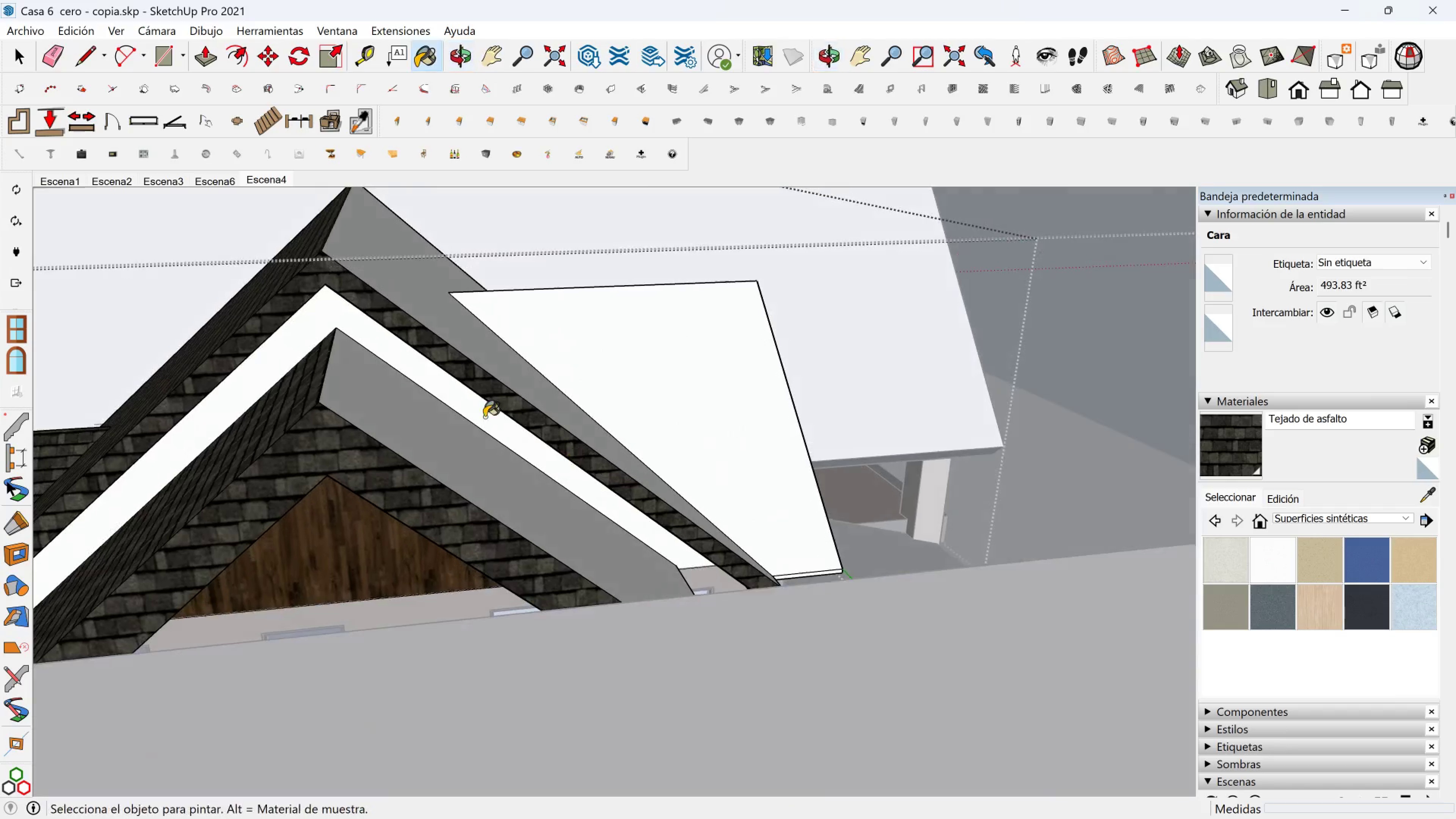 
scroll: coordinate [286, 394], scroll_direction: up, amount: 6.0
 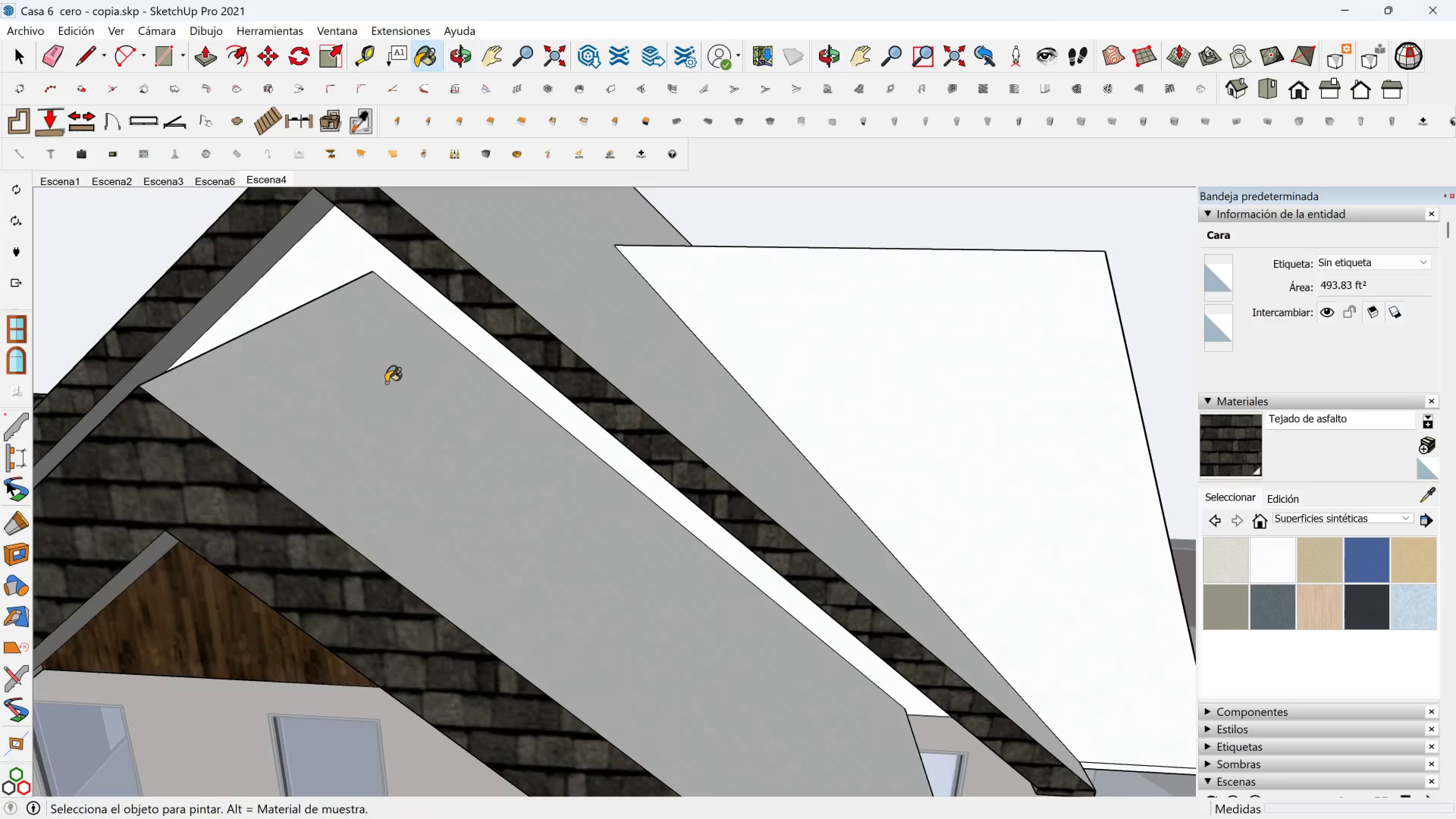 
left_click([388, 383])
 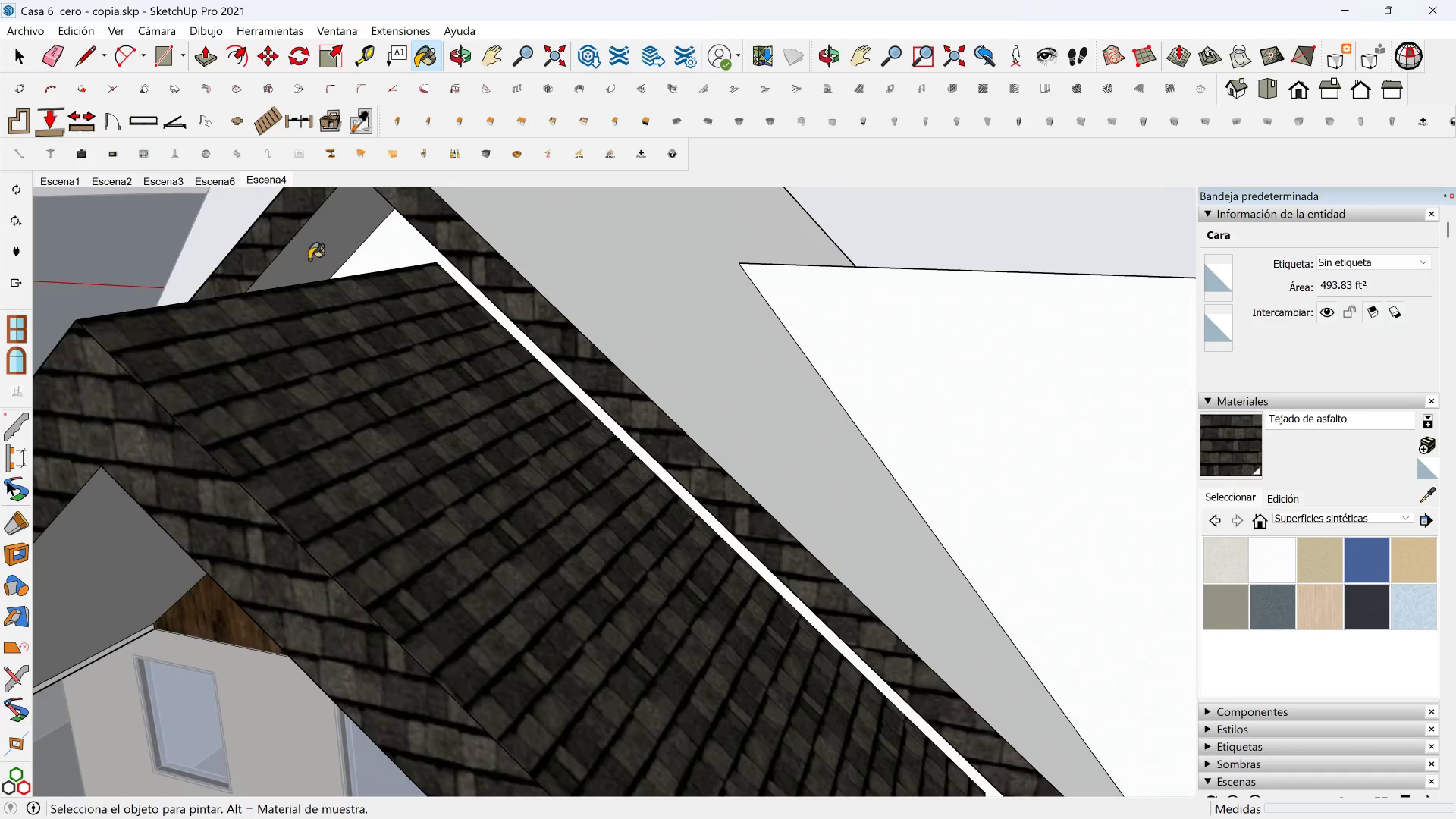 
left_click([309, 245])
 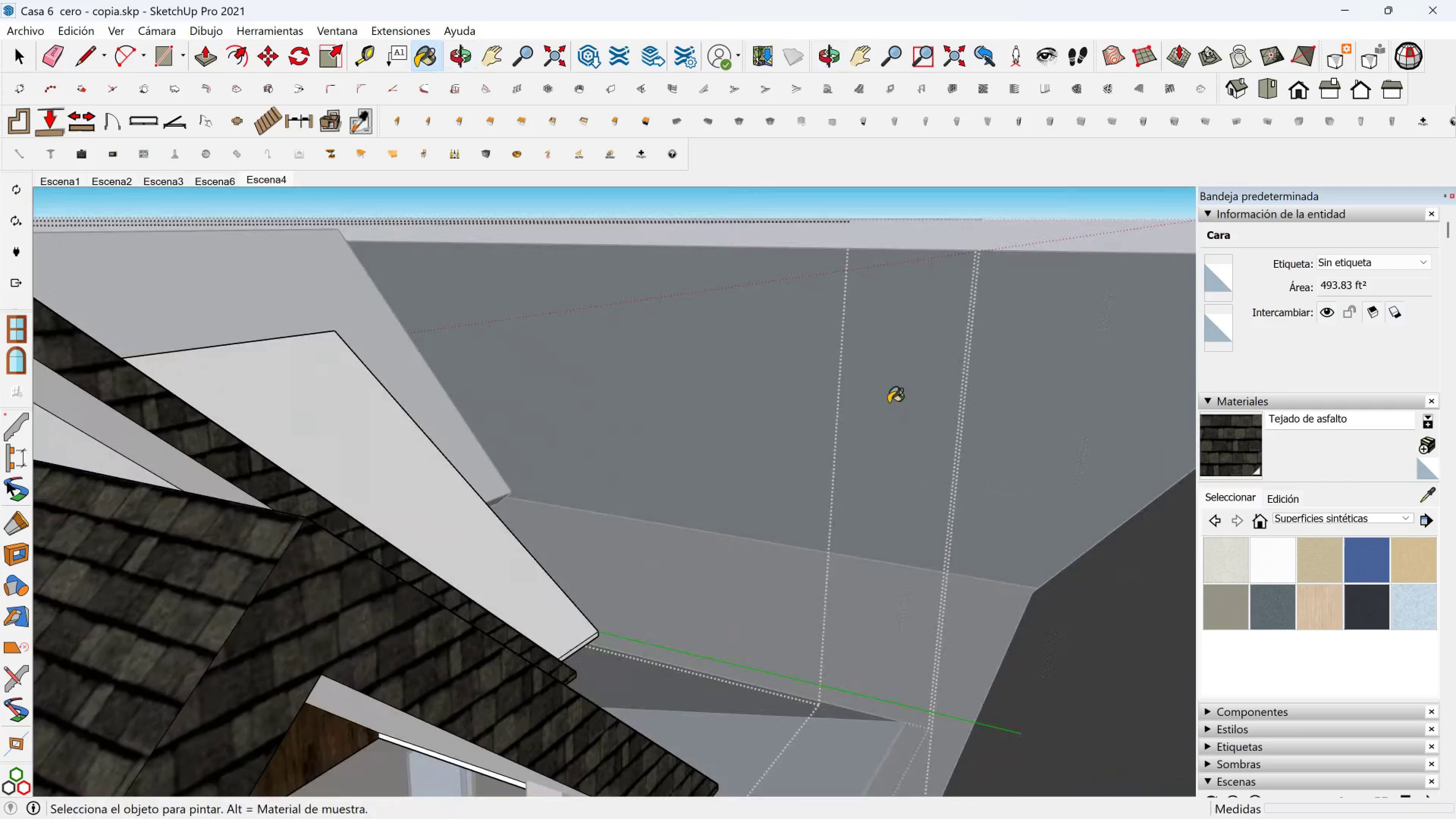 
hold_key(key=ShiftLeft, duration=0.4)
 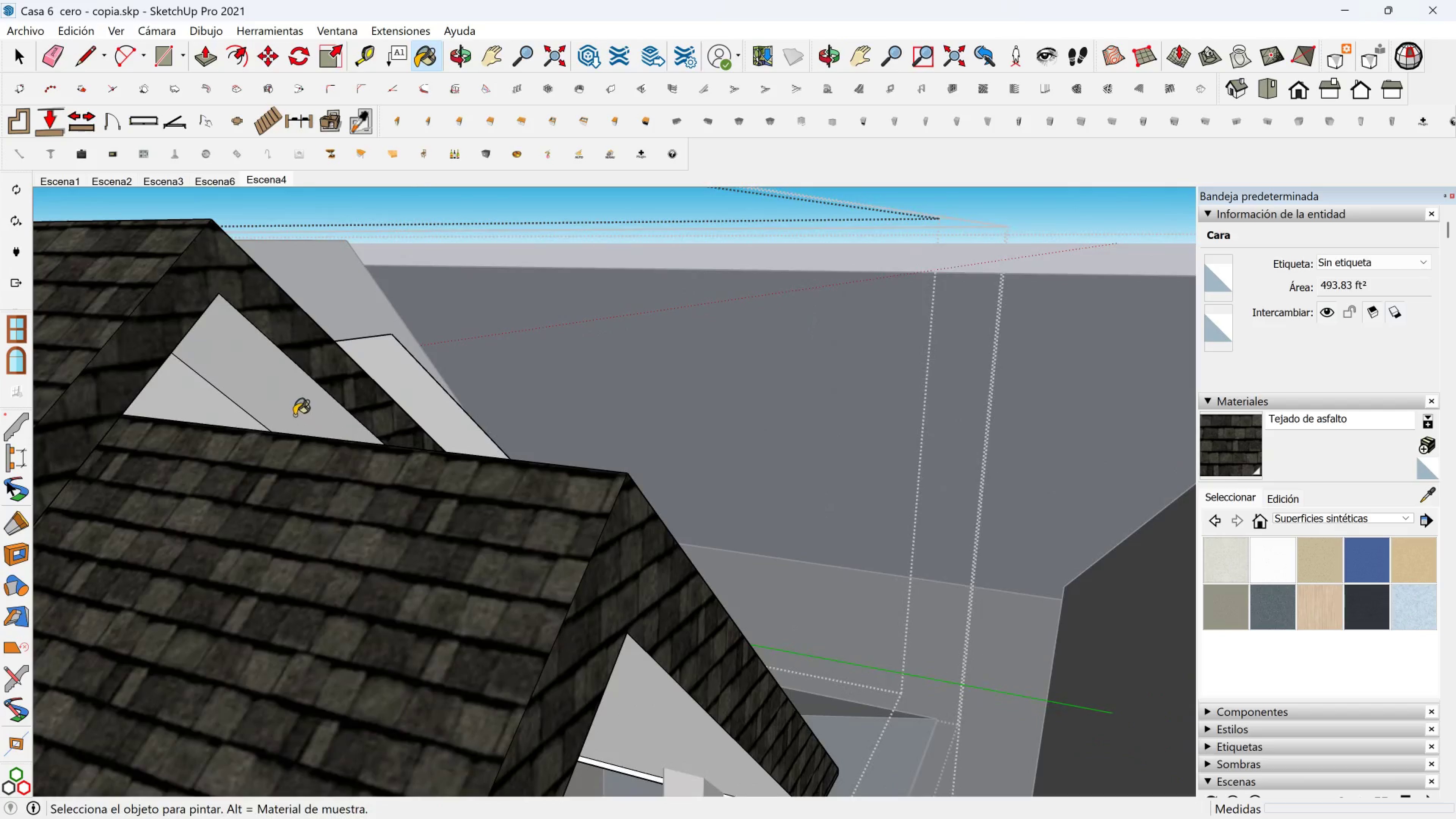 
left_click([294, 415])
 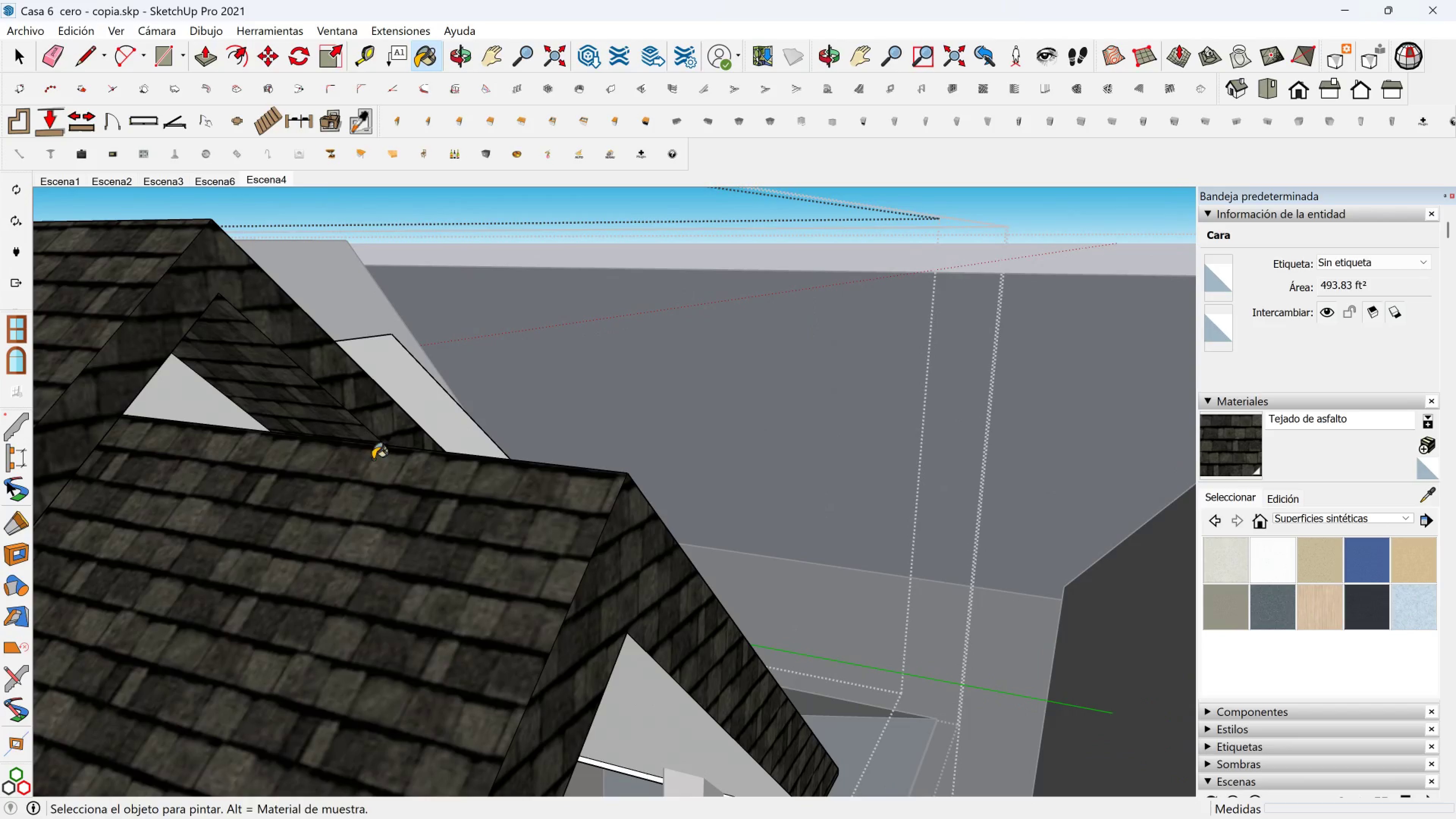 
hold_key(key=ShiftLeft, duration=0.5)
 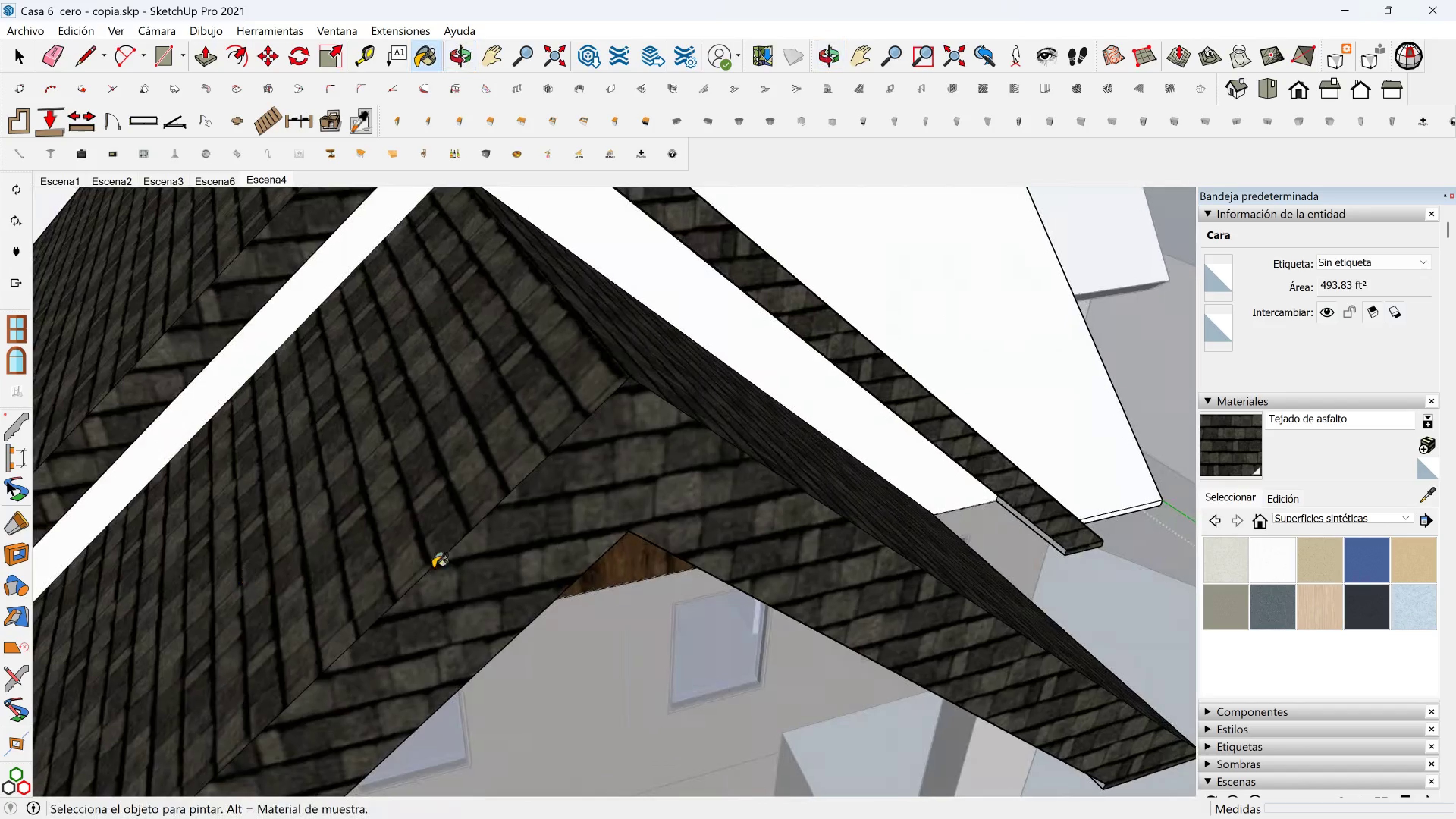 
hold_key(key=ShiftLeft, duration=0.7)
 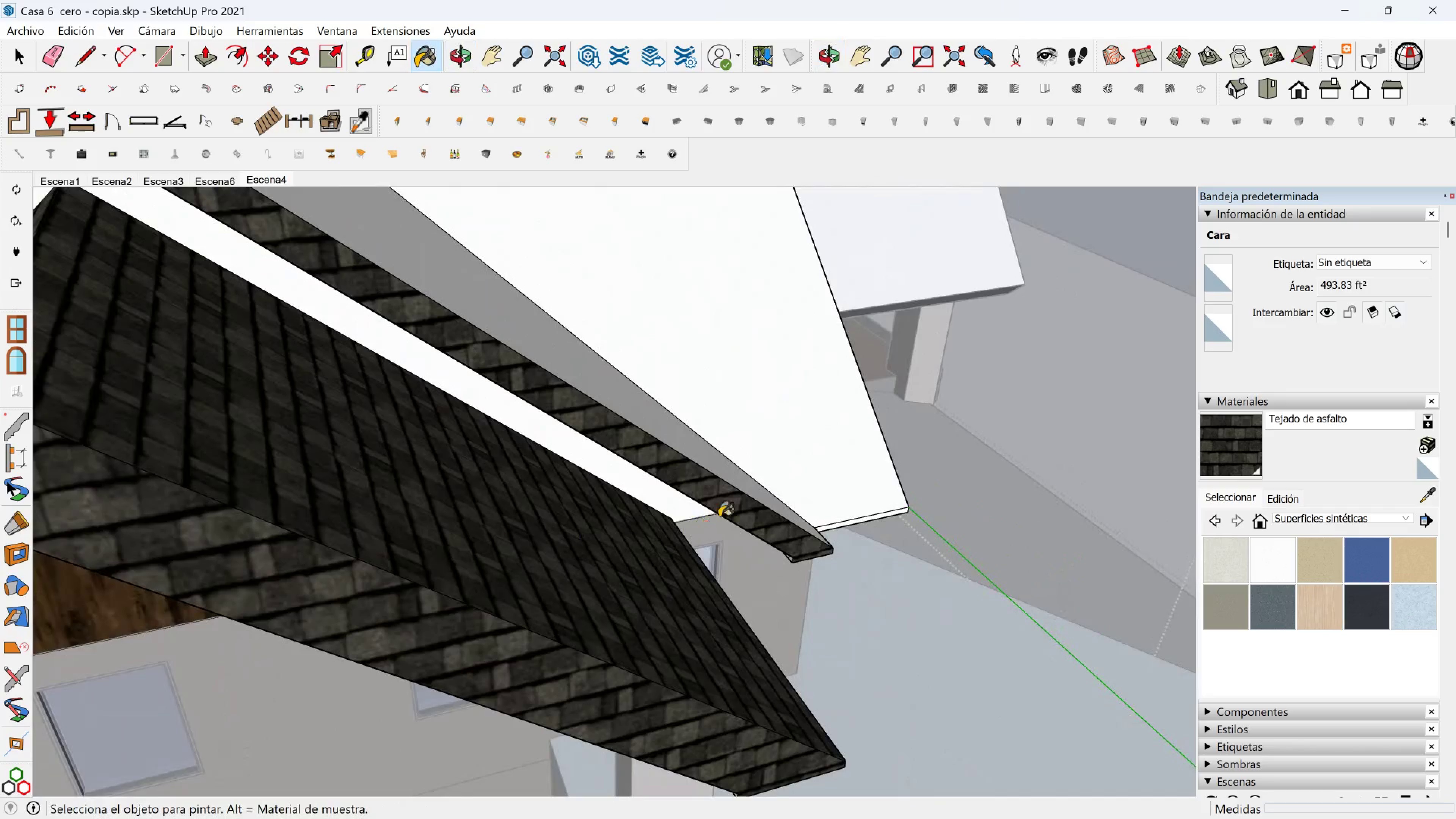 
scroll: coordinate [721, 515], scroll_direction: up, amount: 1.0
 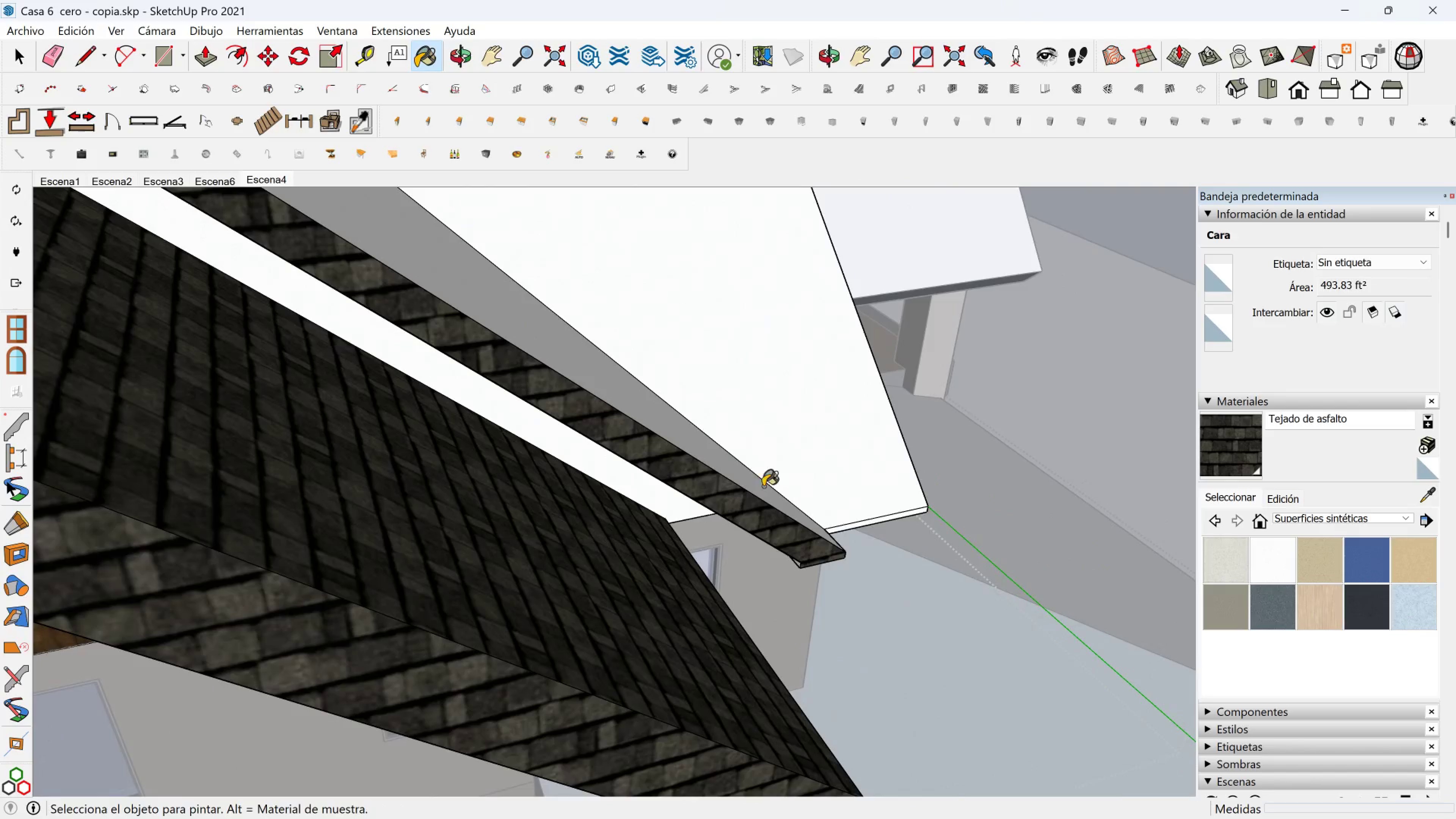 
left_click([748, 486])
 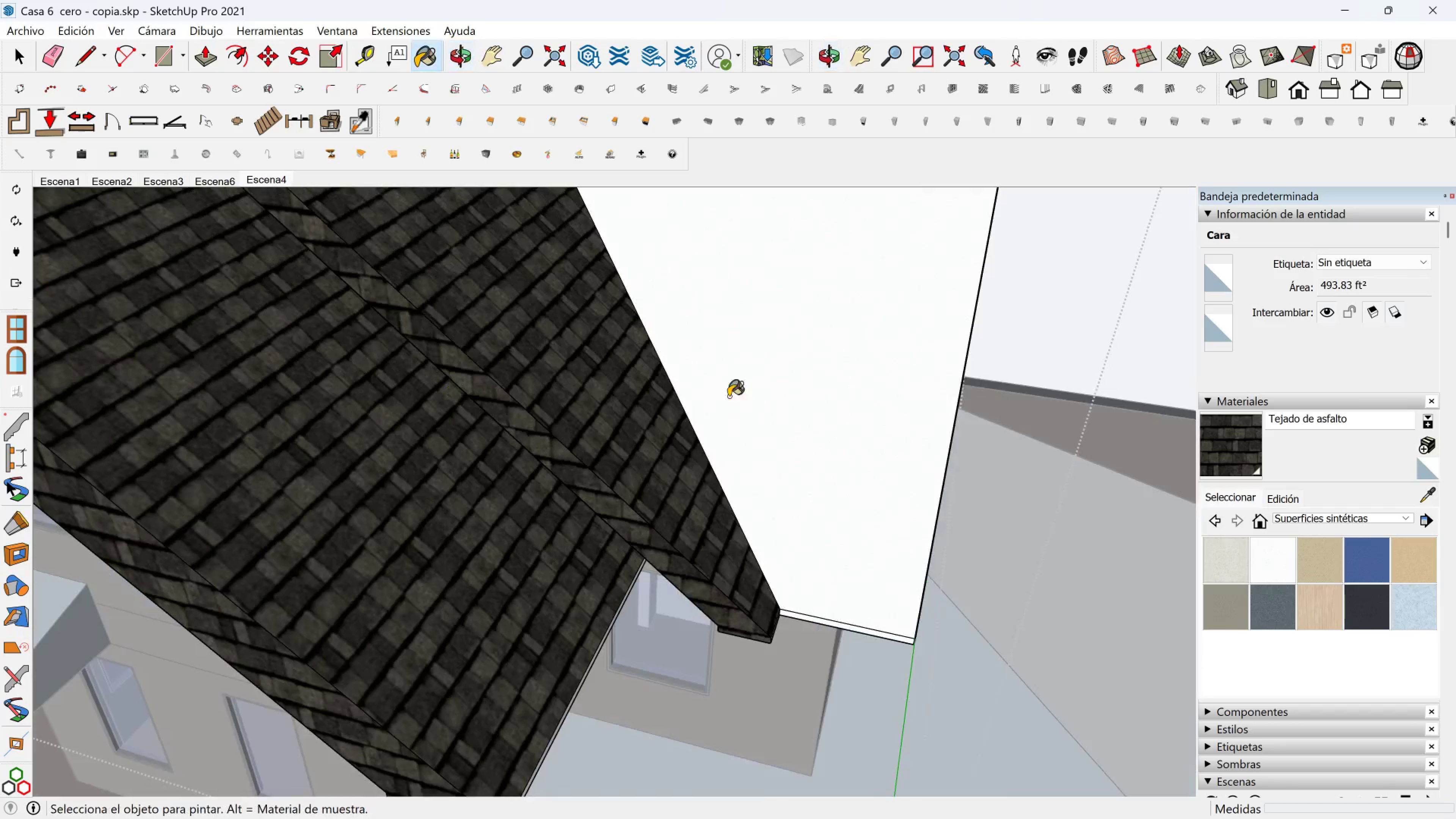 
left_click([947, 412])
 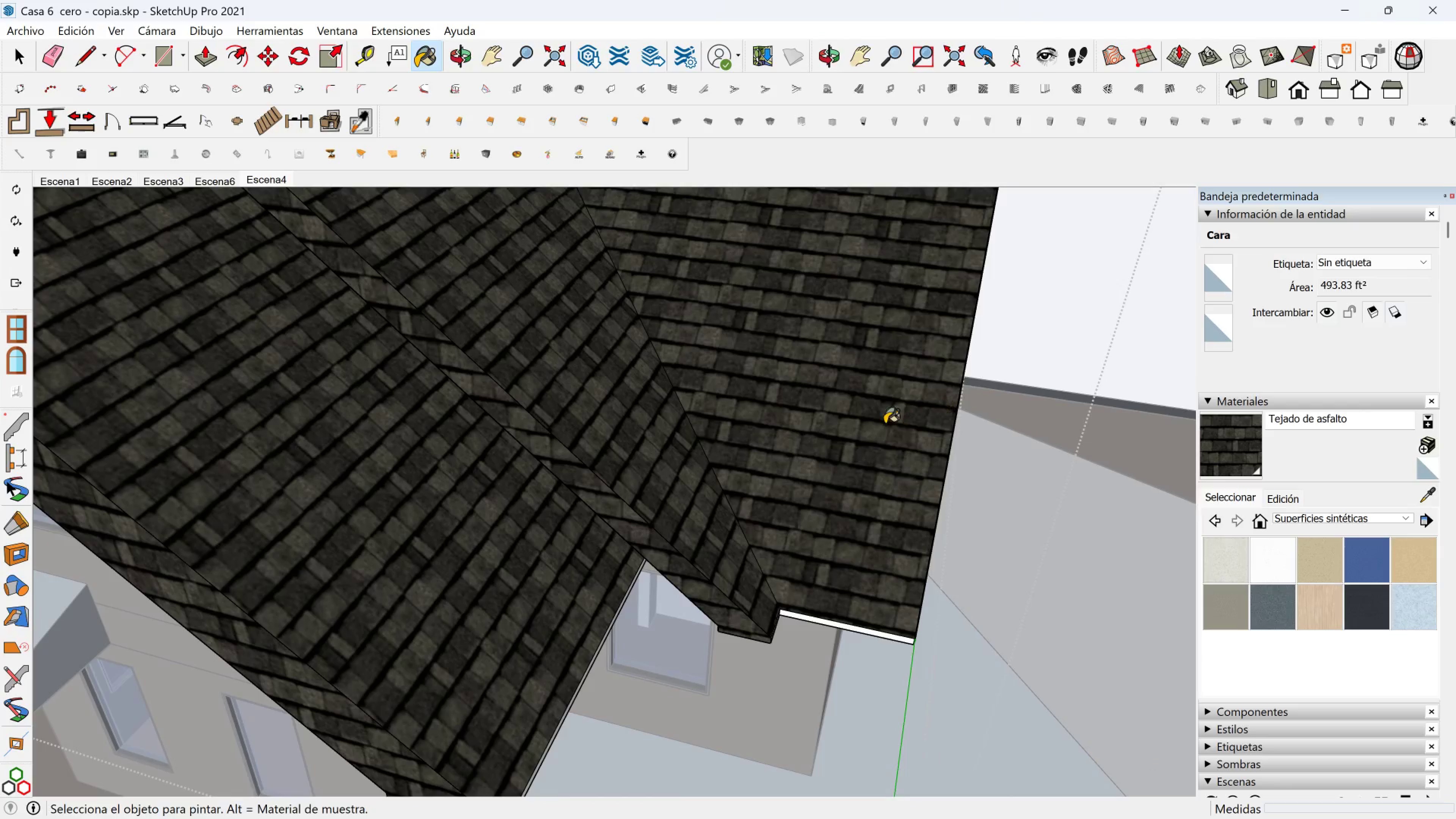 
key(Shift+ShiftLeft)
 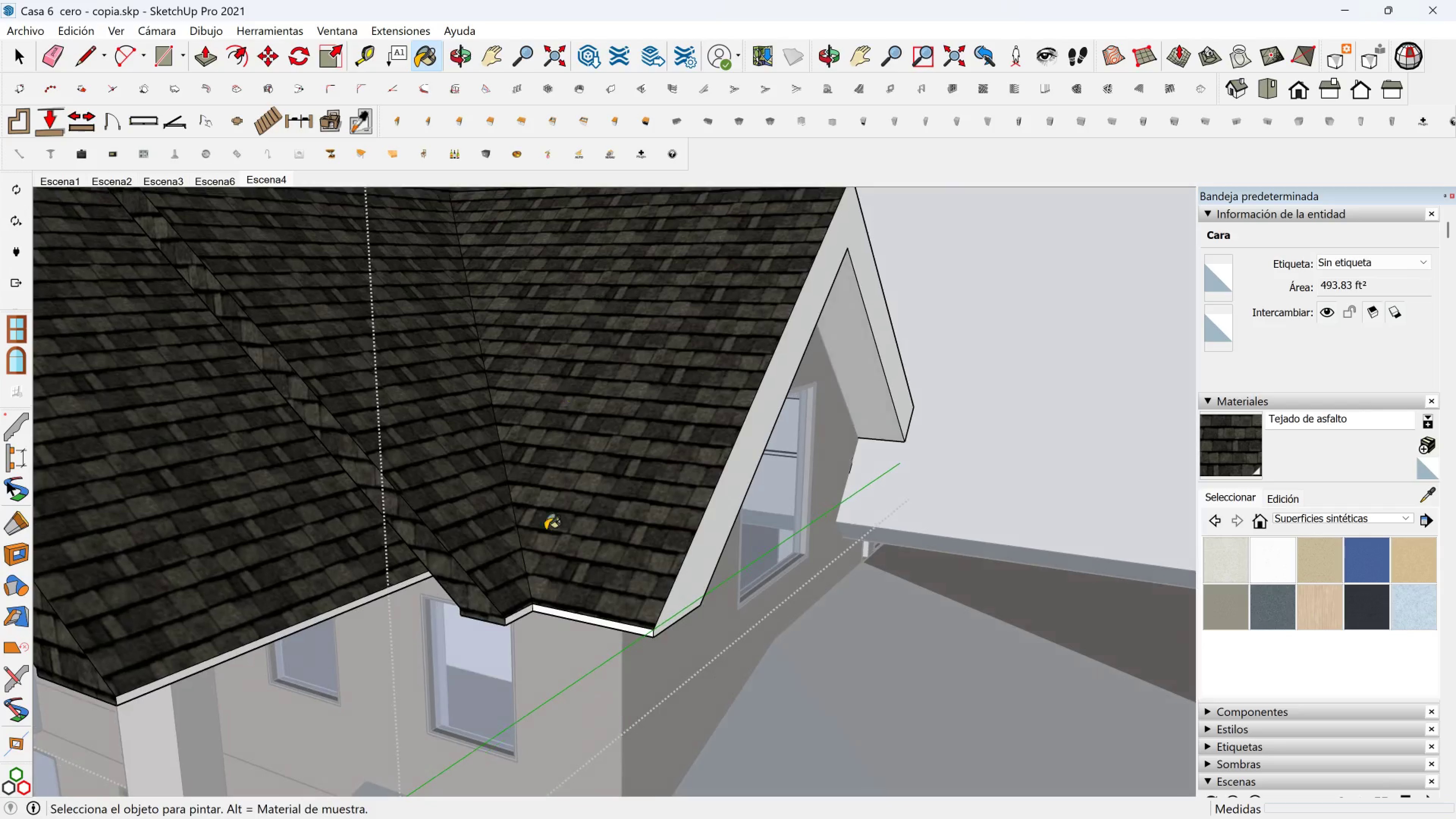 
scroll: coordinate [541, 609], scroll_direction: up, amount: 4.0
 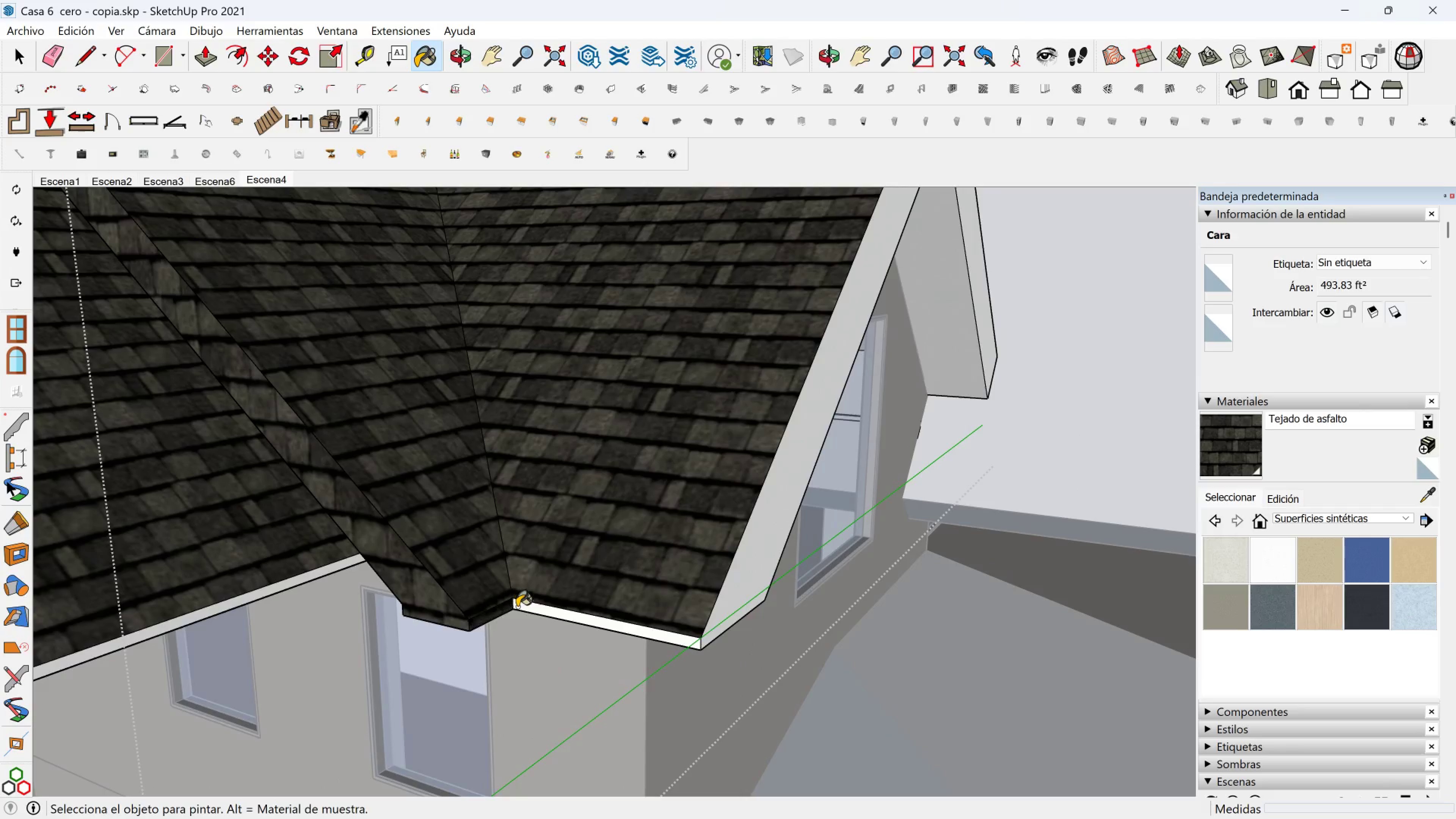 
double_click([534, 605])
 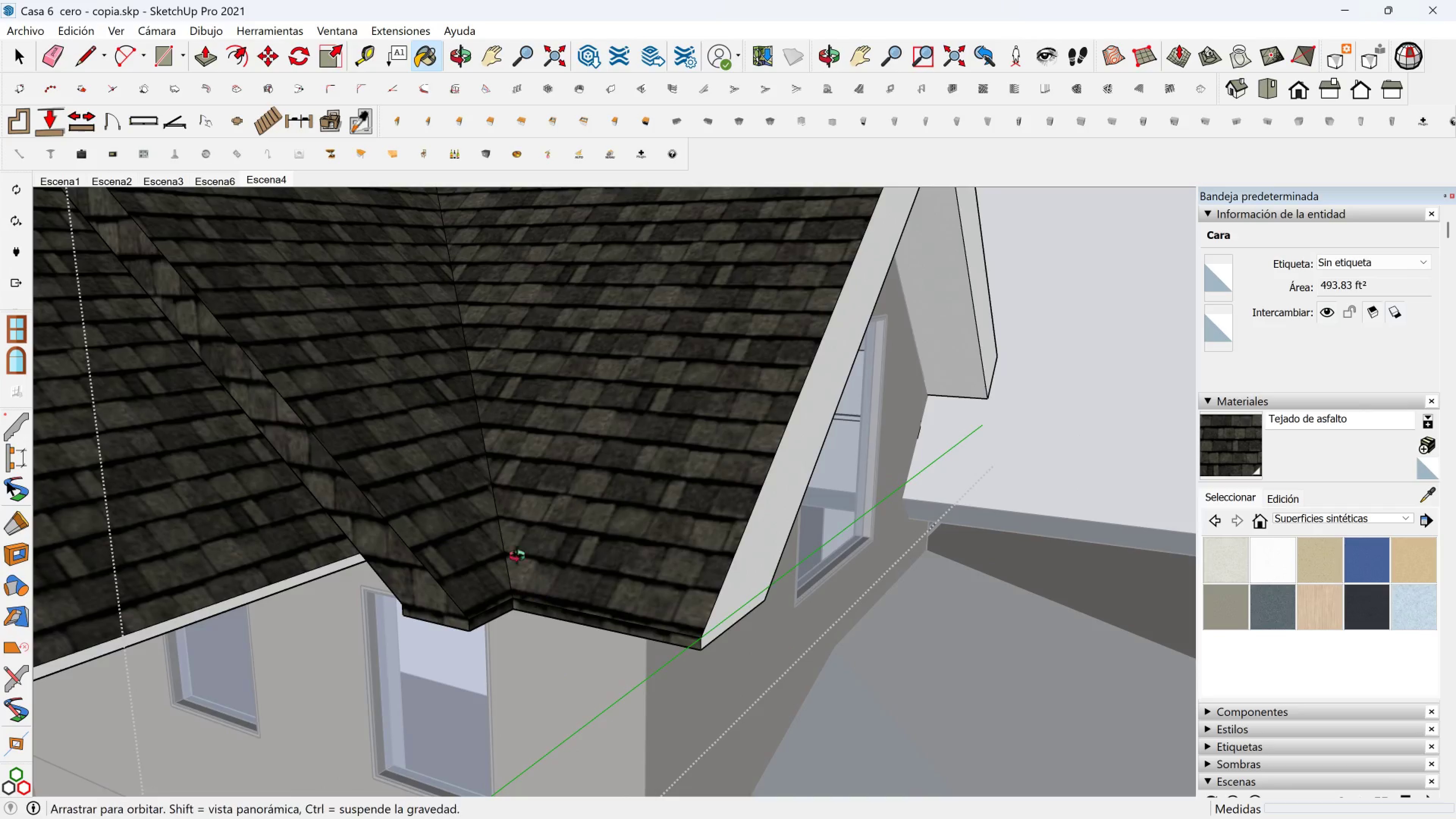 
hold_key(key=ShiftLeft, duration=0.47)
 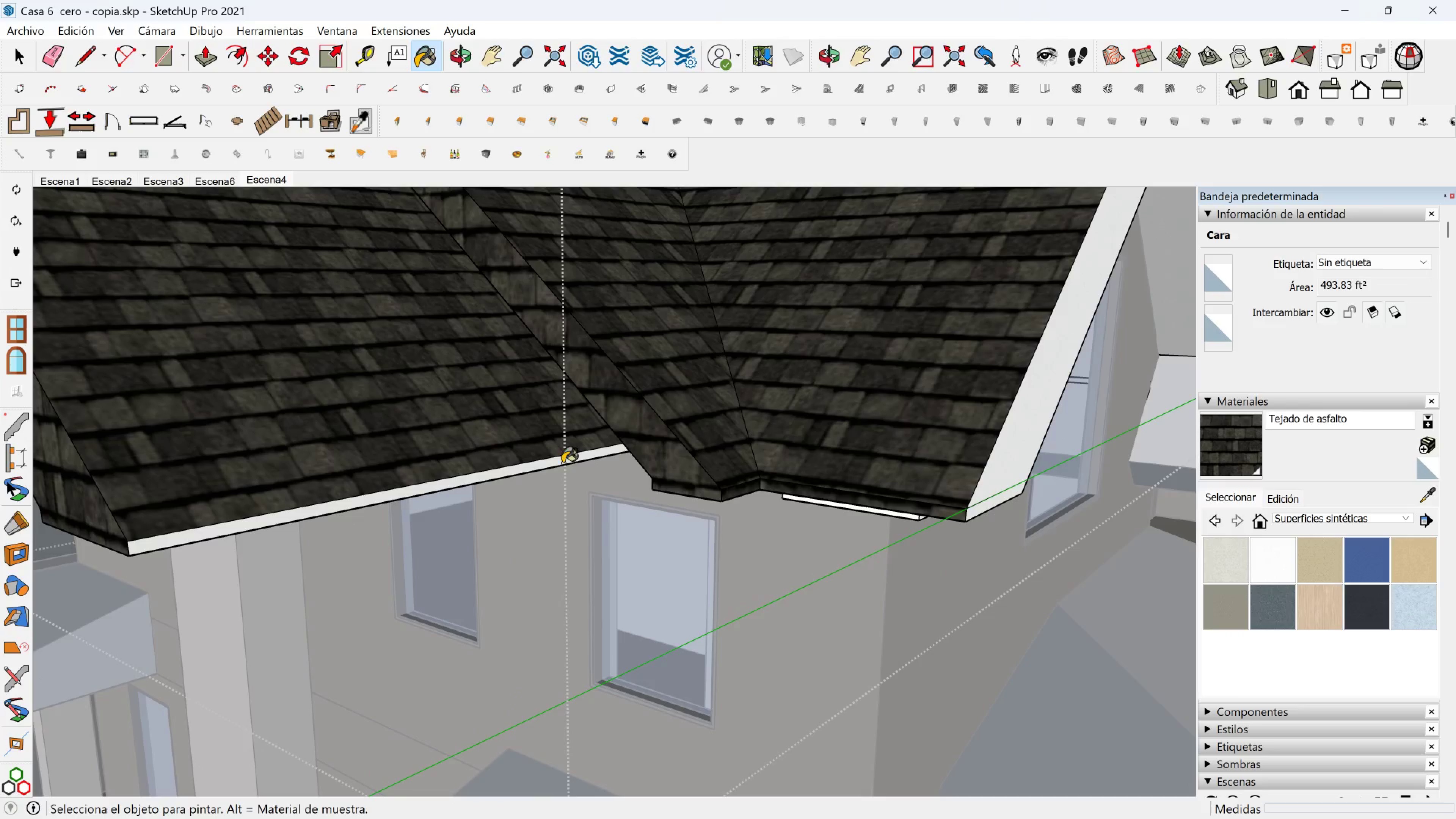 
left_click_drag(start_coordinate=[555, 463], to_coordinate=[544, 463])
 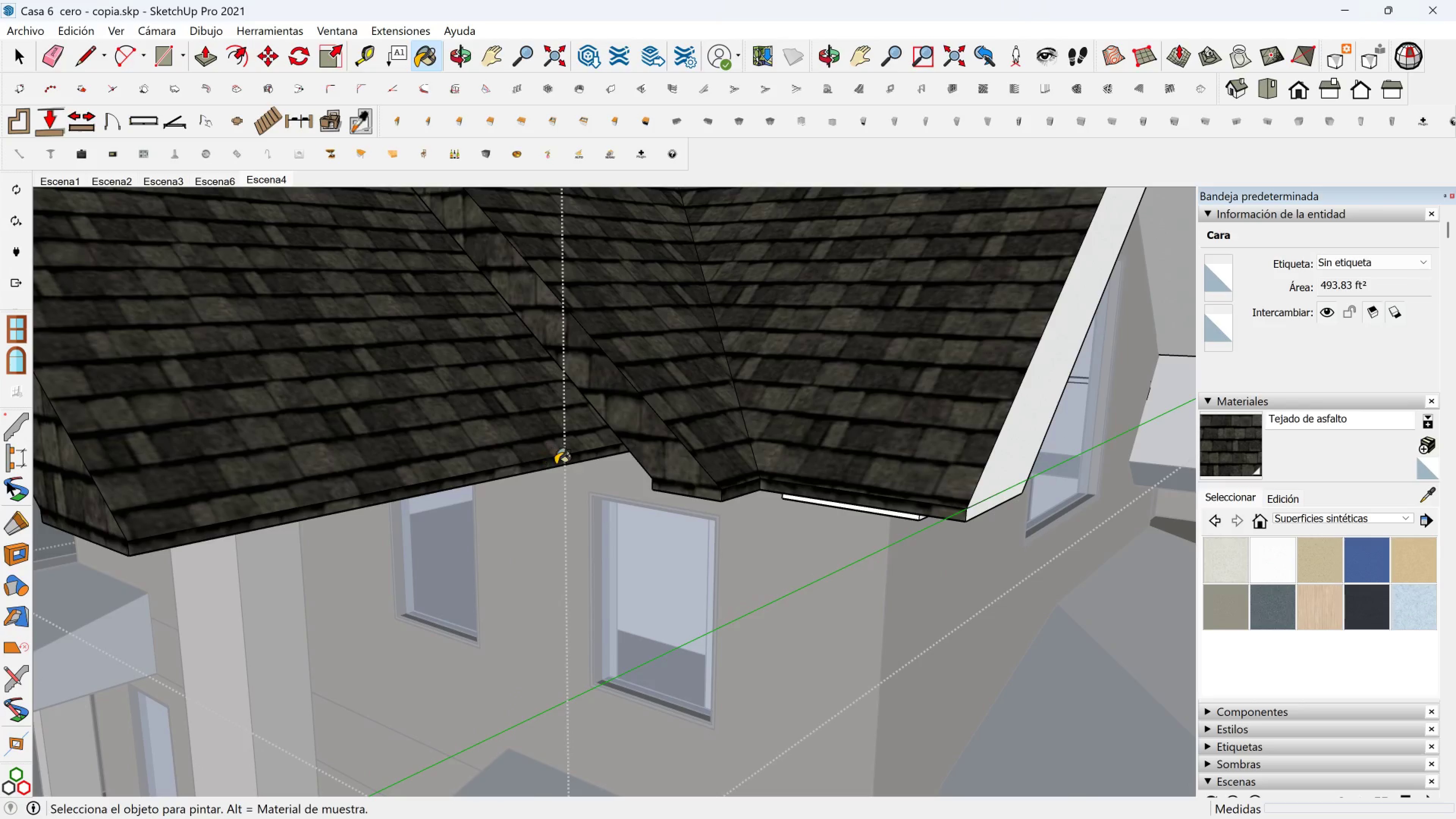 
key(Shift+ShiftLeft)
 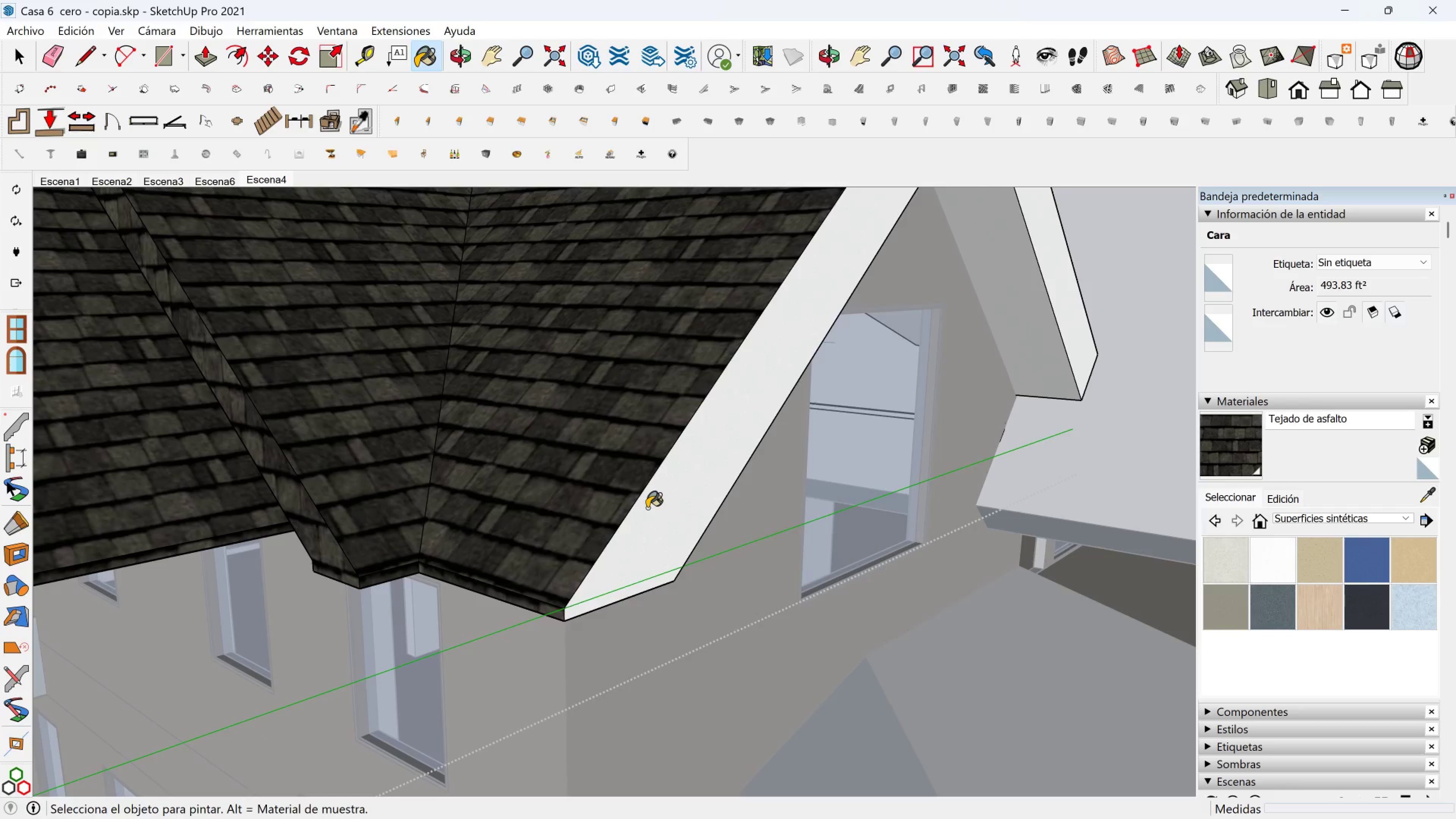 
hold_key(key=ShiftLeft, duration=0.42)
scroll: coordinate [713, 356], scroll_direction: down, amount: 1.0
 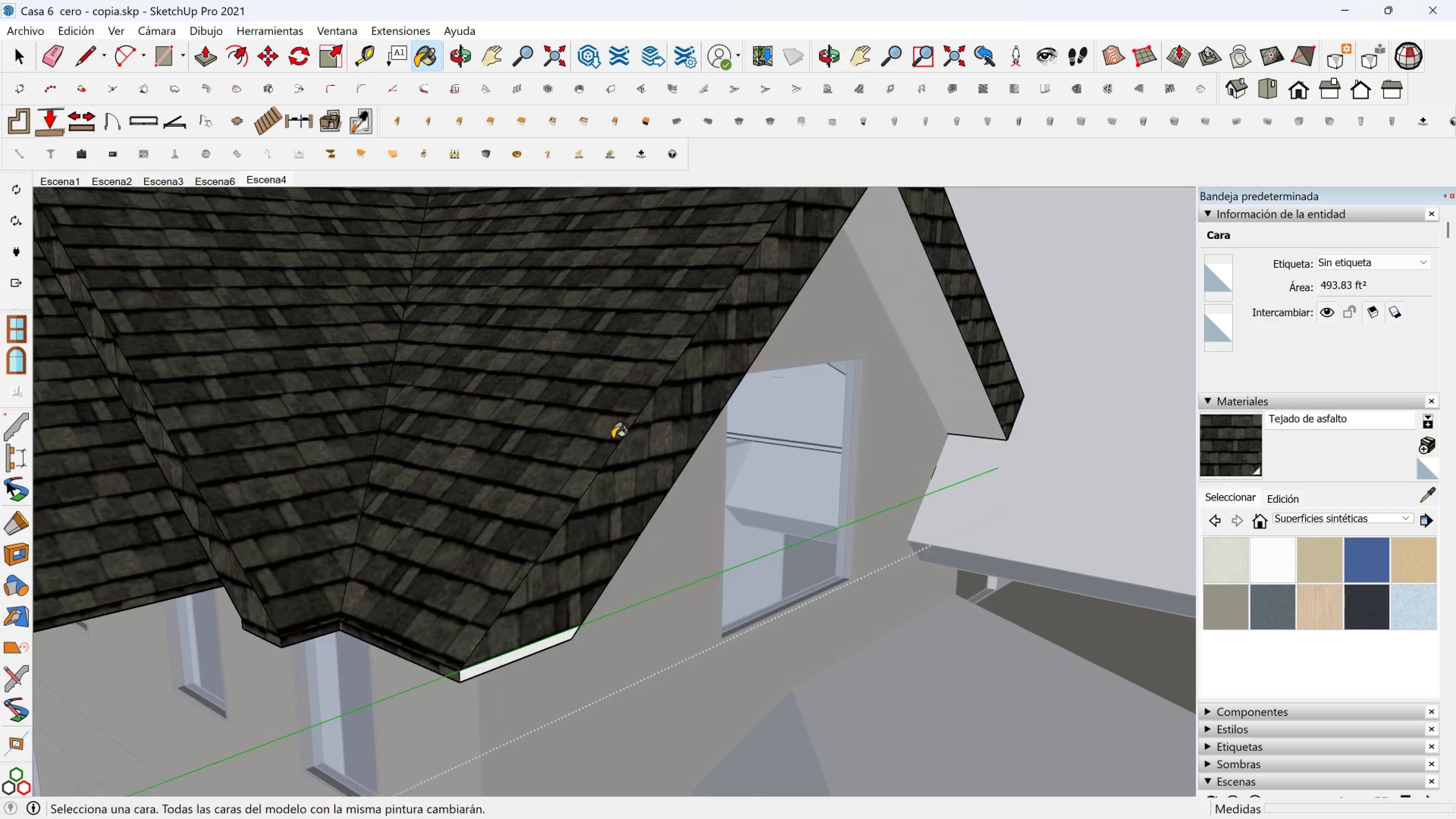 
scroll: coordinate [505, 602], scroll_direction: up, amount: 2.0
 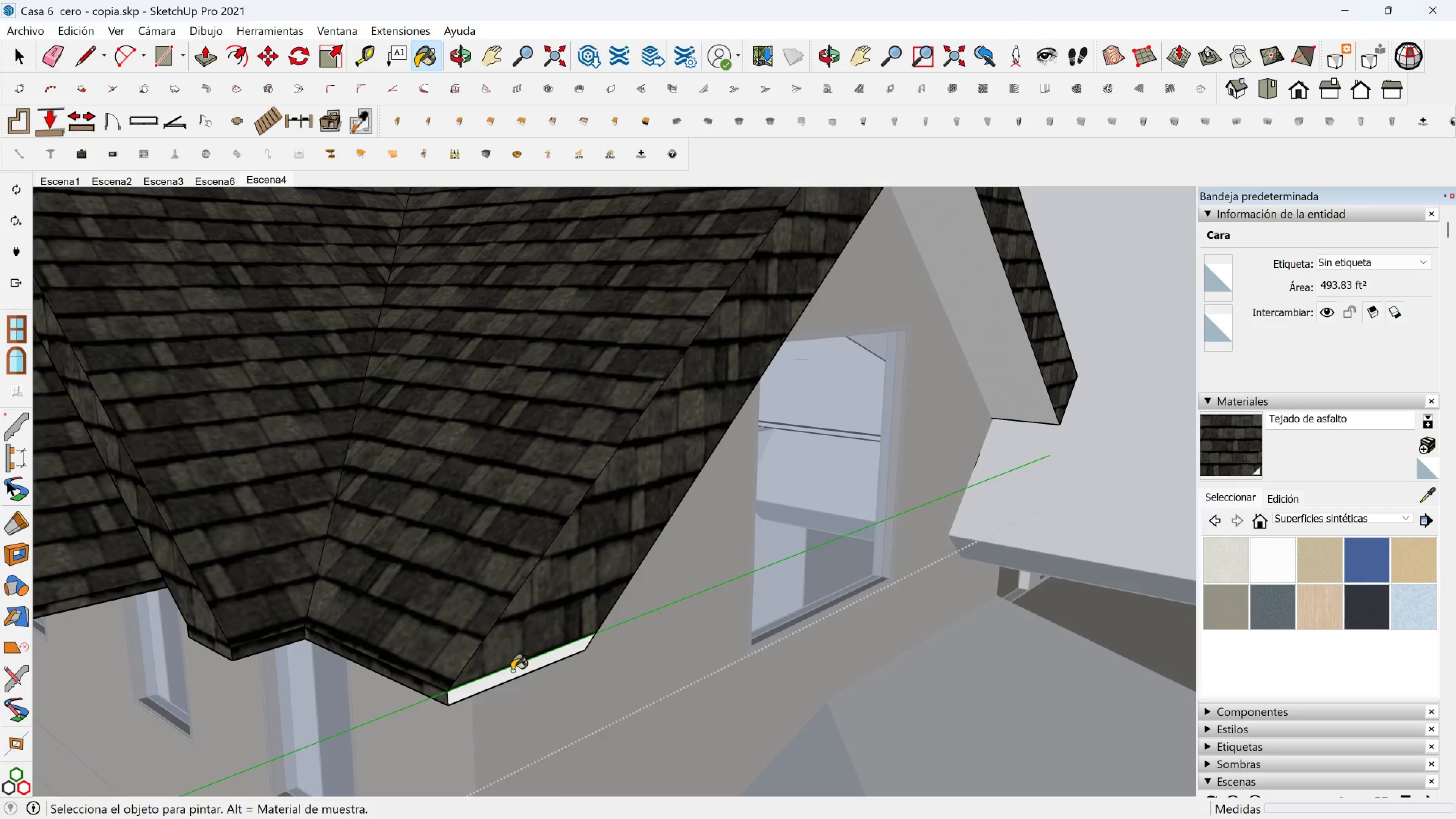 
left_click_drag(start_coordinate=[512, 674], to_coordinate=[514, 675])
 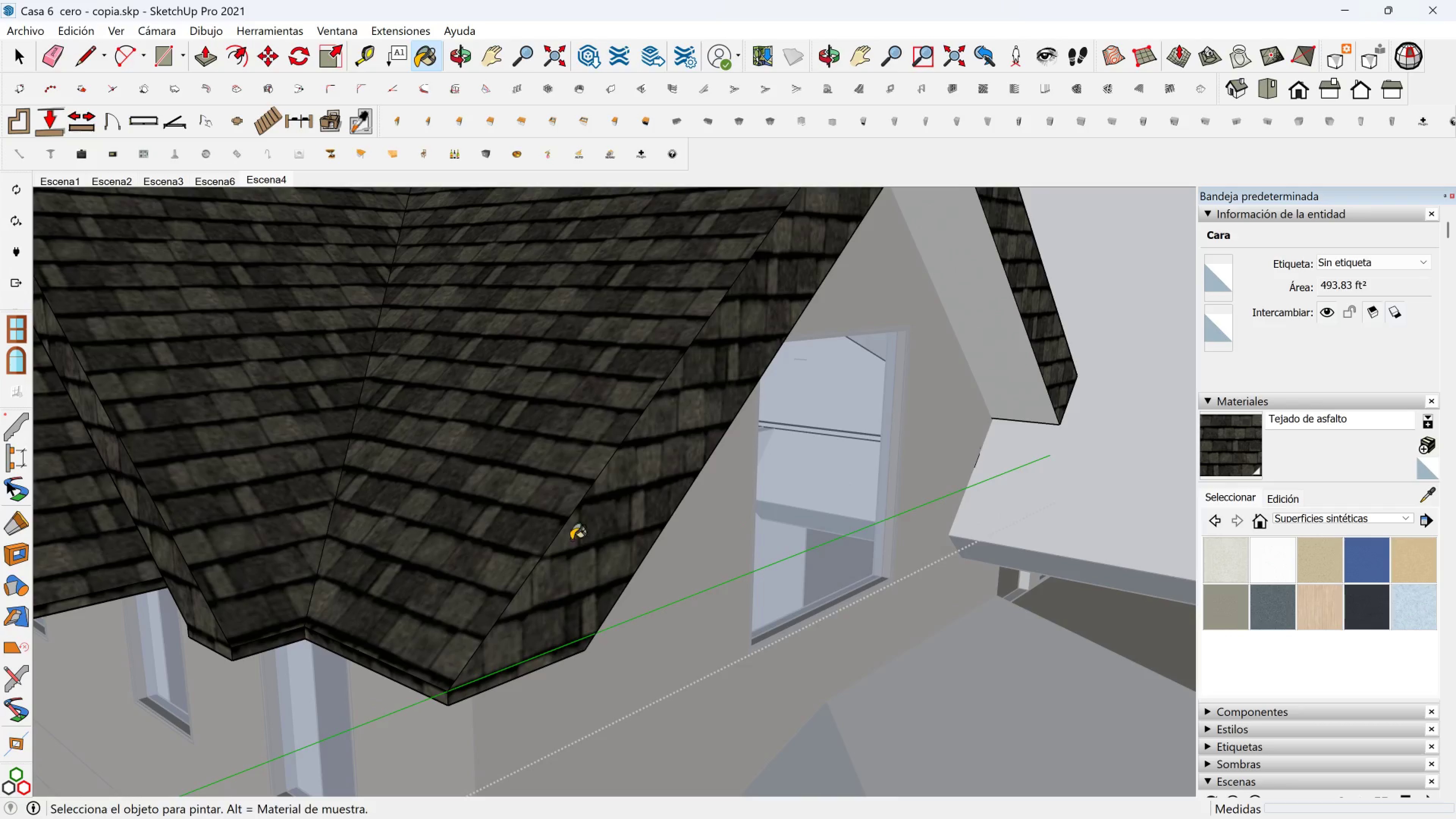 
scroll: coordinate [596, 487], scroll_direction: none, amount: 0.0
 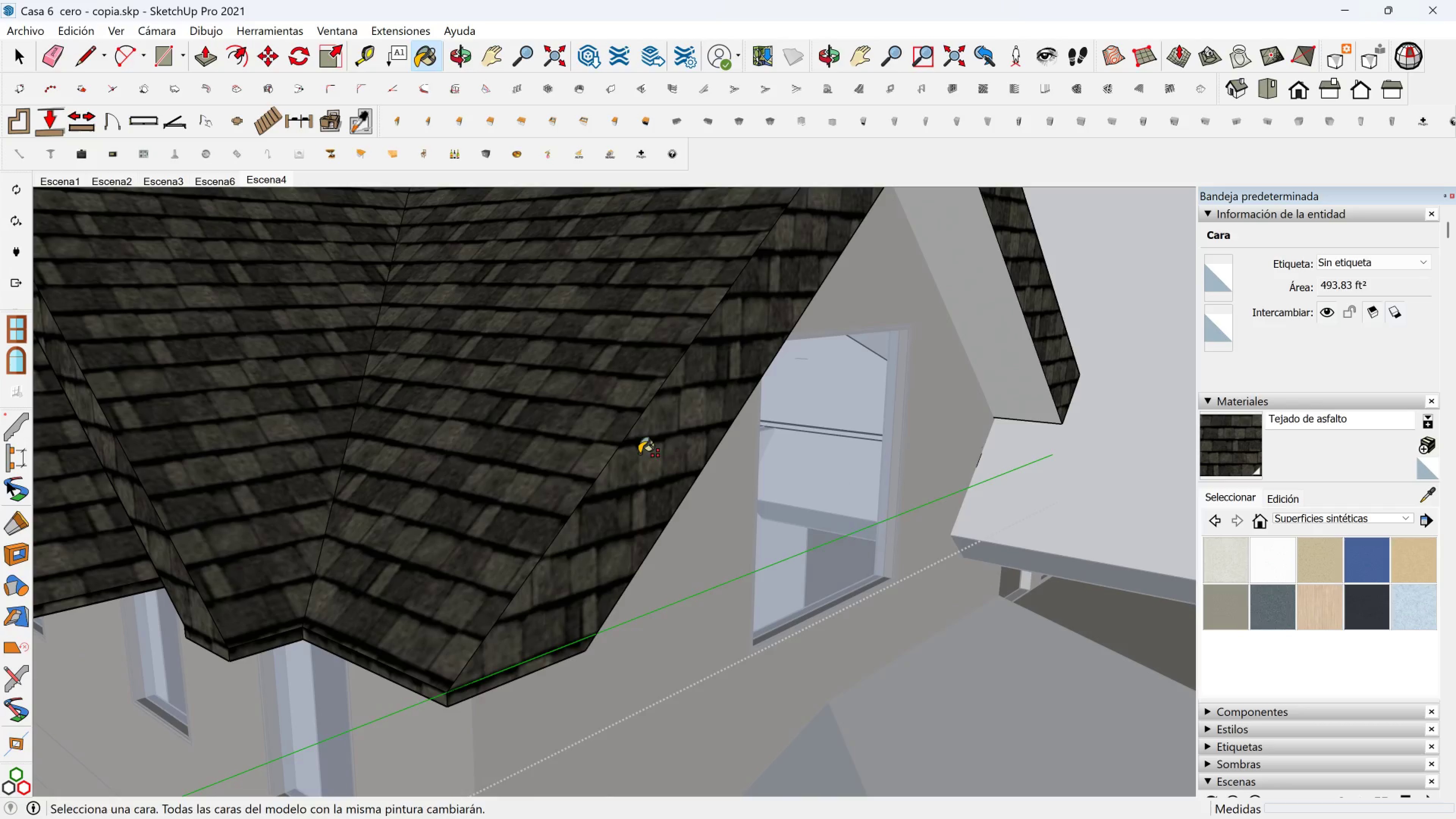 
hold_key(key=ShiftLeft, duration=0.42)
 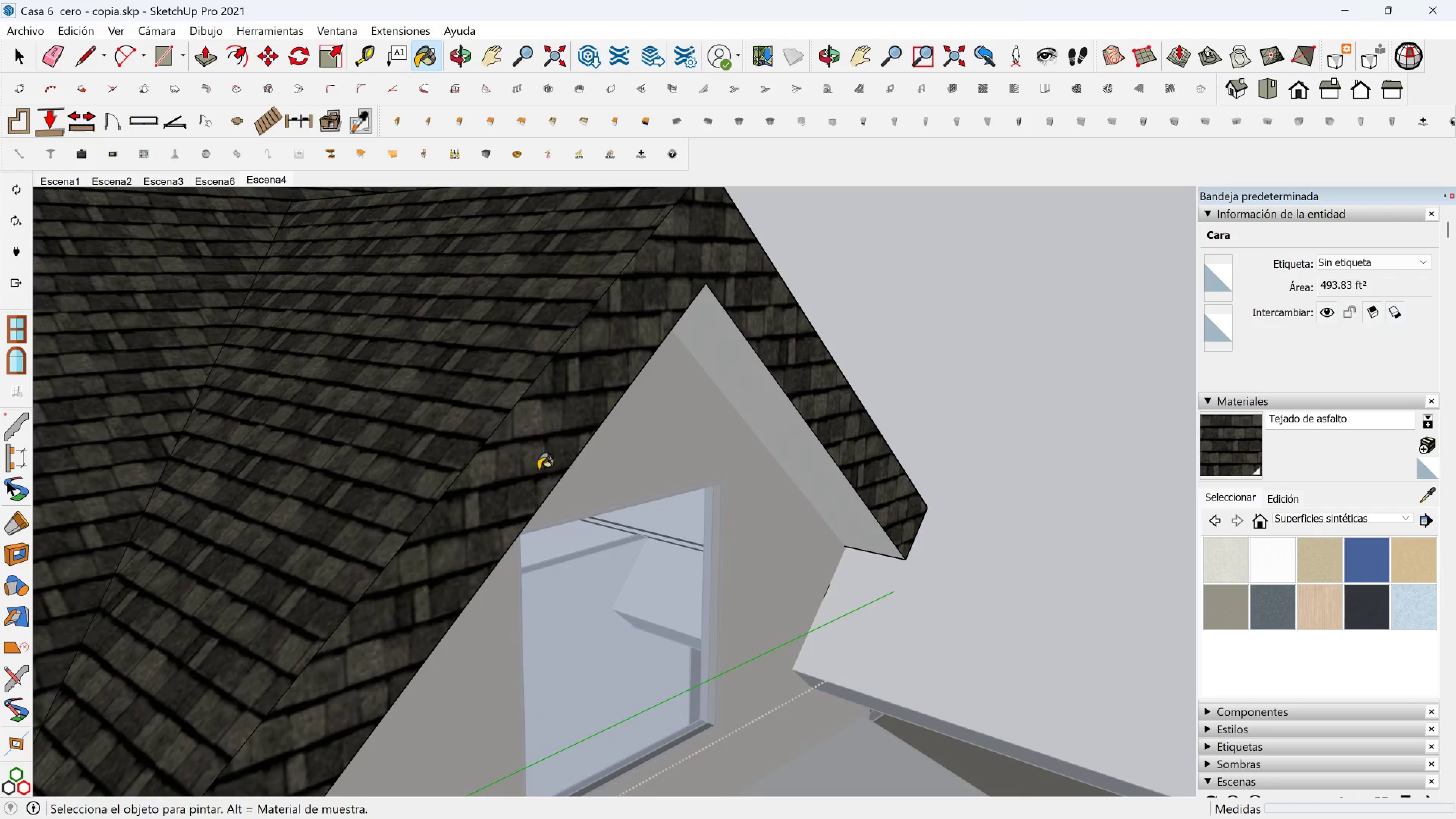 
key(Shift+ShiftLeft)
 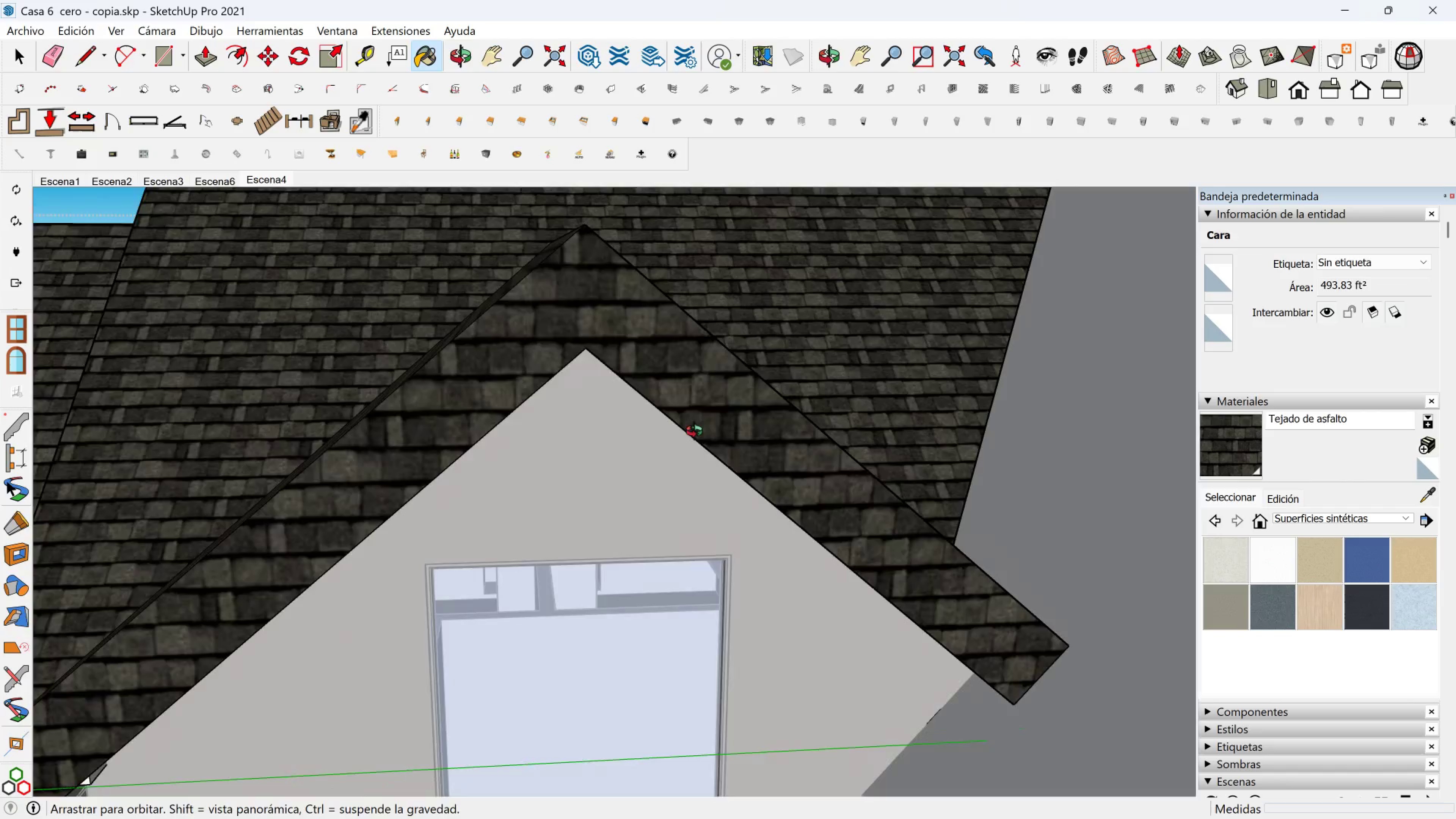 
key(Shift+ShiftLeft)
 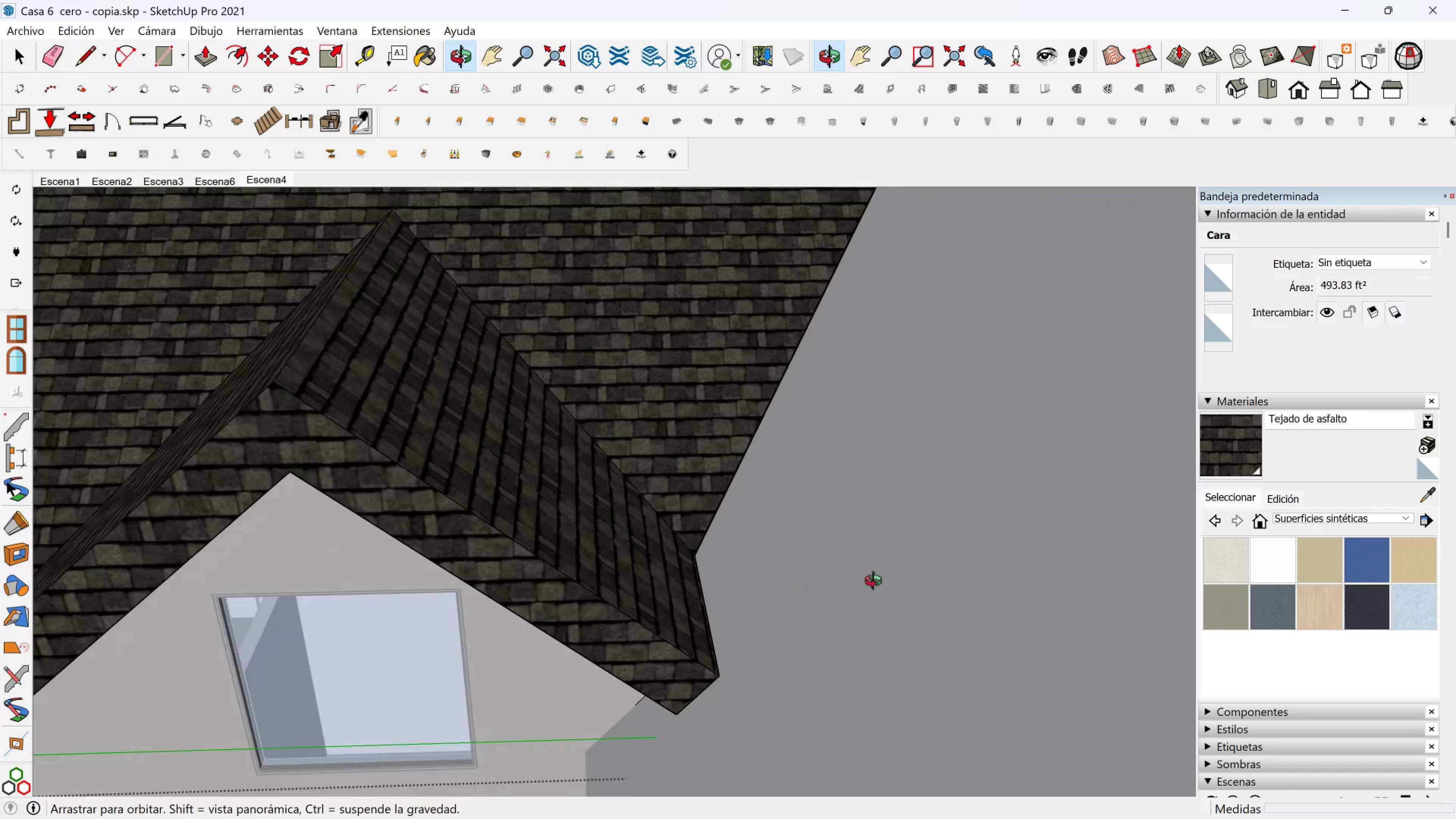 
scroll: coordinate [771, 500], scroll_direction: down, amount: 5.0
 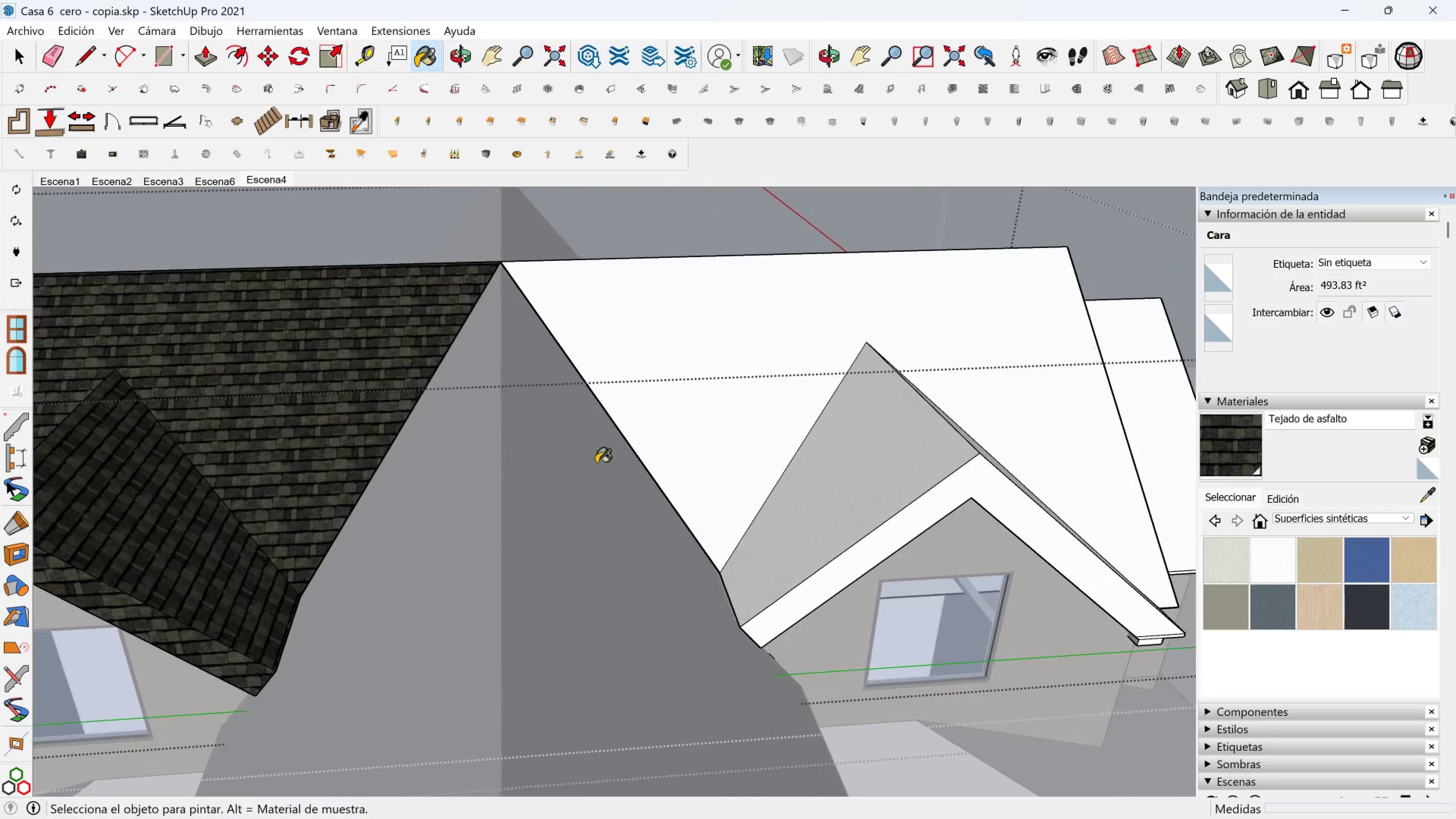 
hold_key(key=ShiftLeft, duration=0.44)
 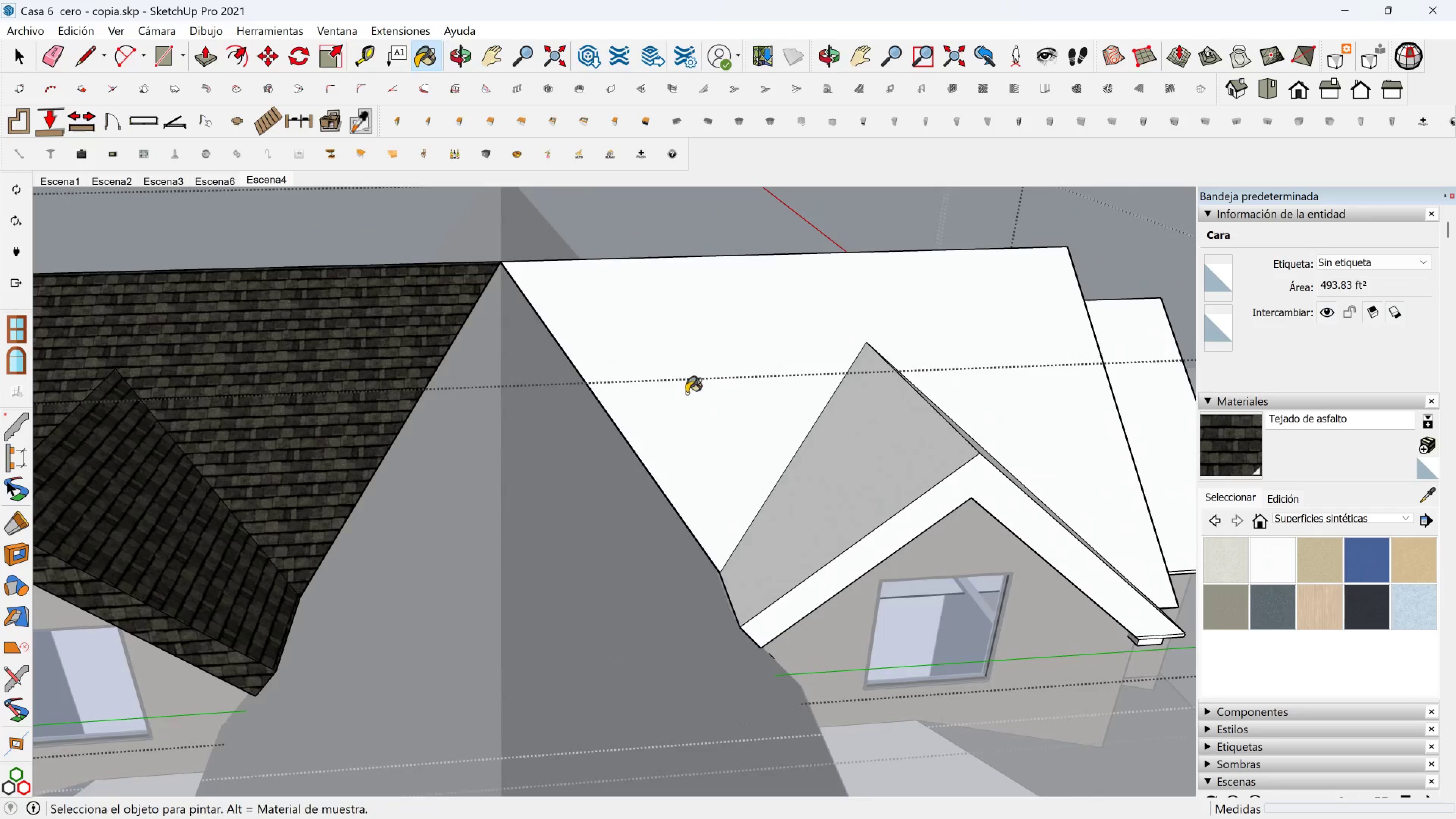 
left_click([686, 393])
 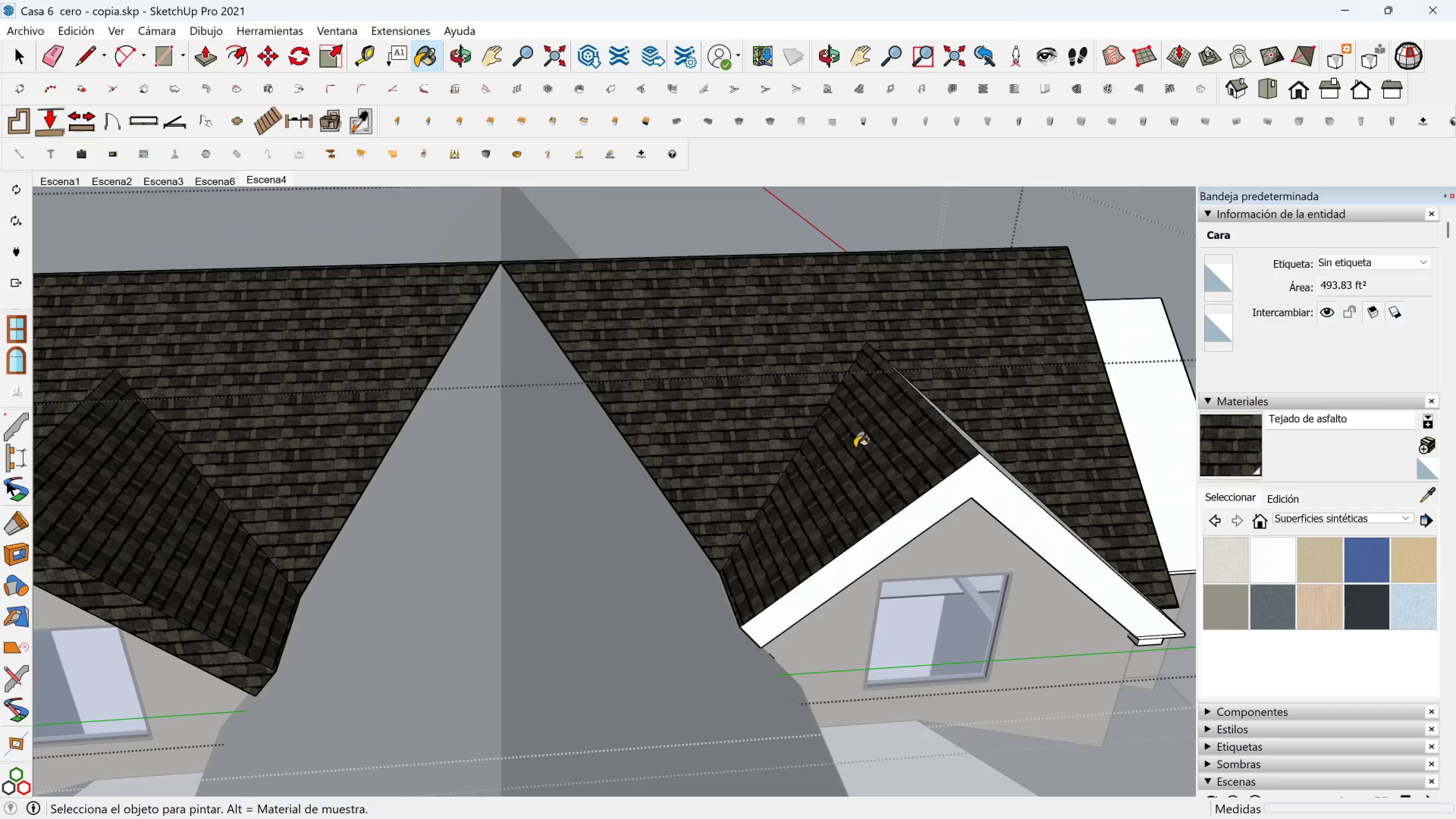 
hold_key(key=ShiftLeft, duration=0.32)
 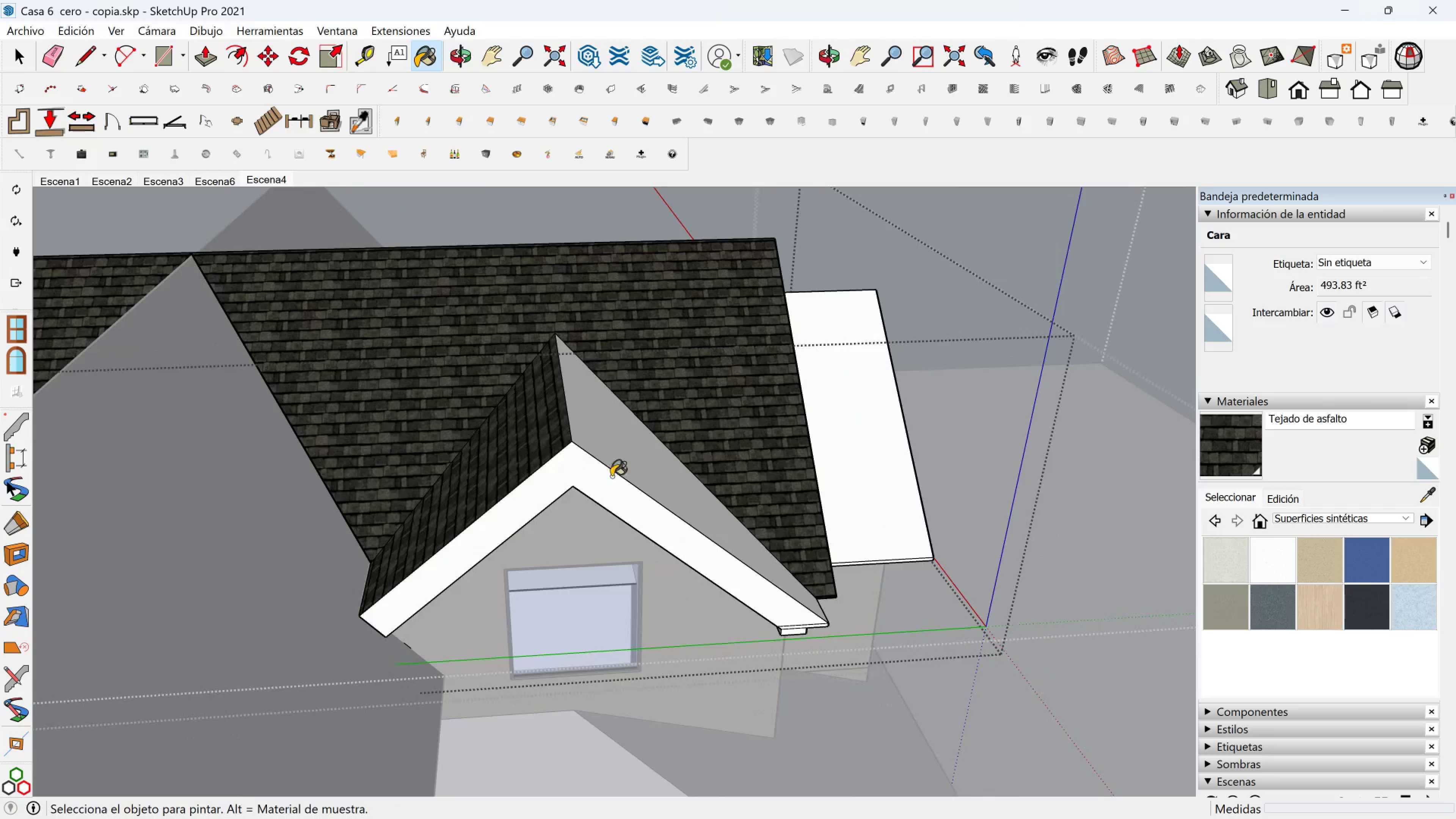 
scroll: coordinate [621, 477], scroll_direction: up, amount: 1.0
 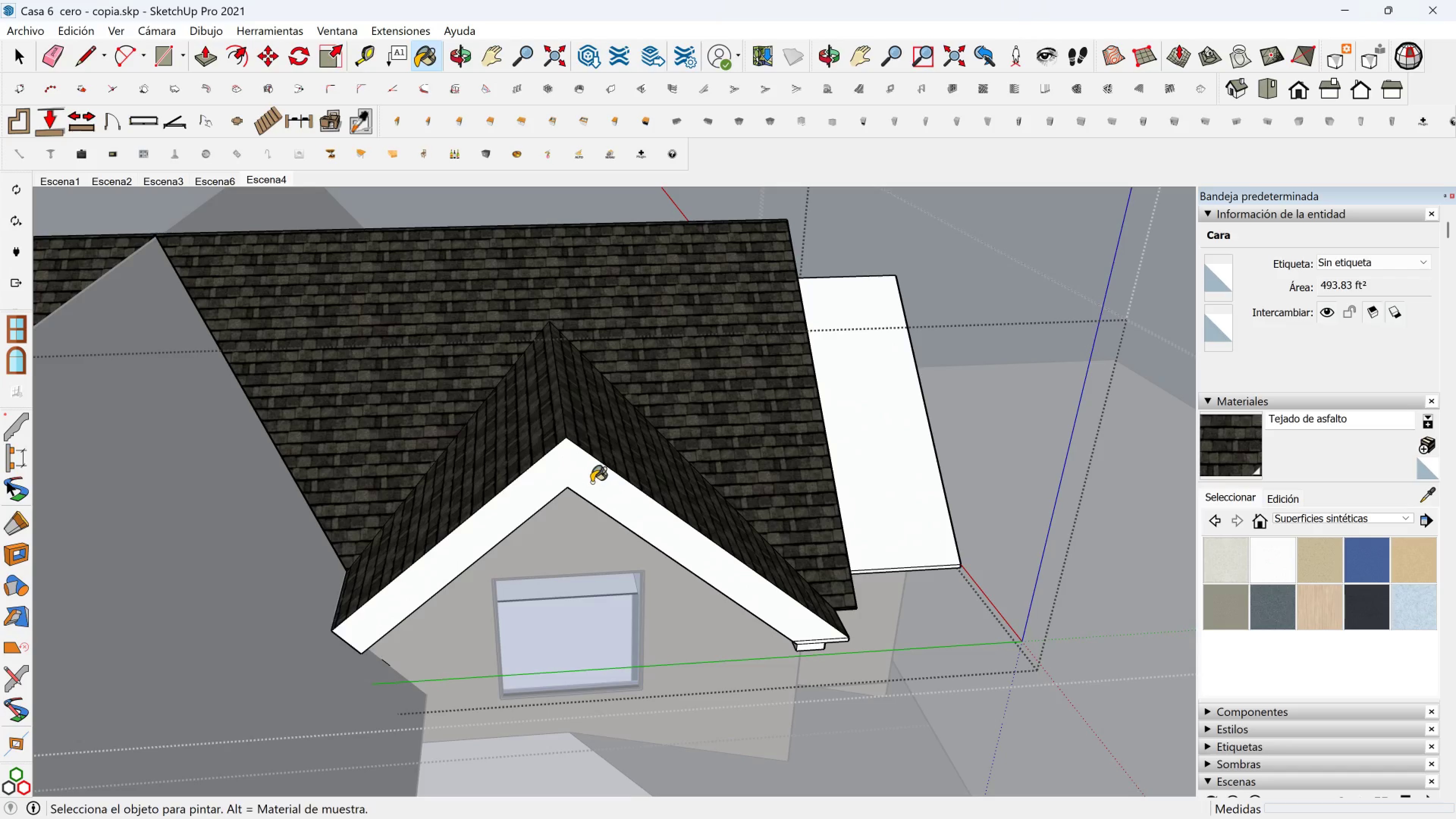 
double_click([592, 482])
 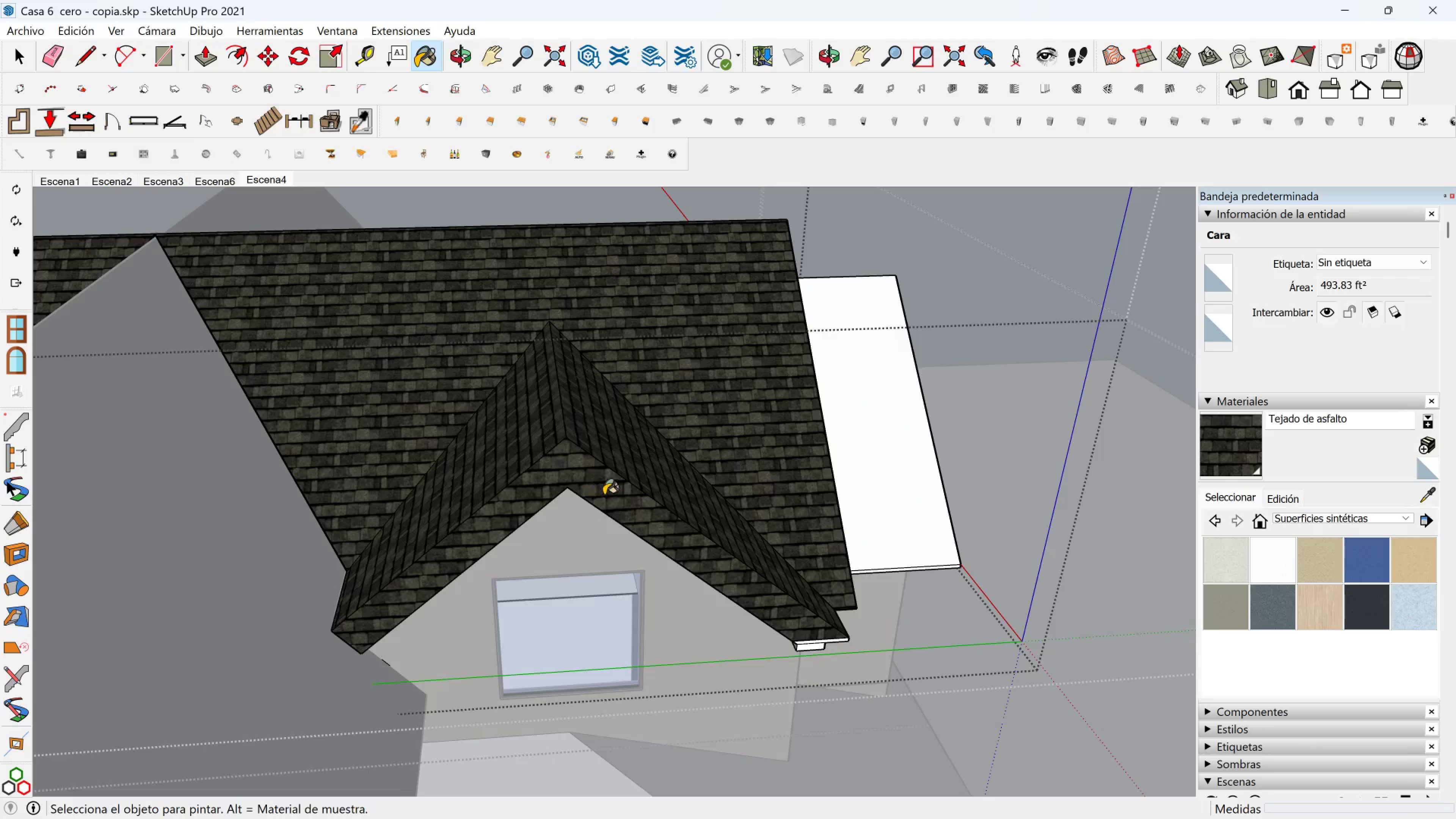 
scroll: coordinate [874, 677], scroll_direction: up, amount: 9.0
 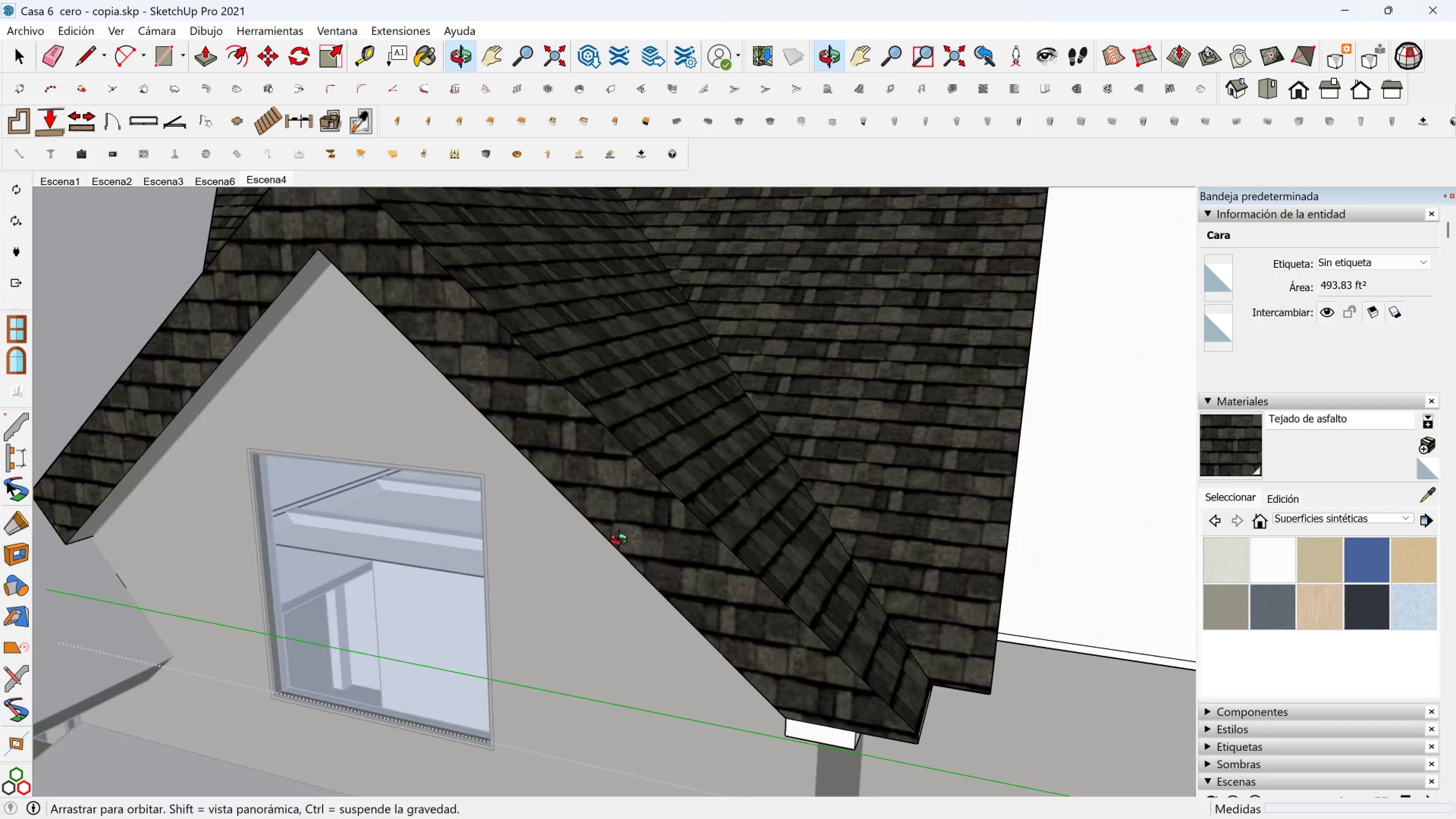 
hold_key(key=ShiftLeft, duration=0.4)
 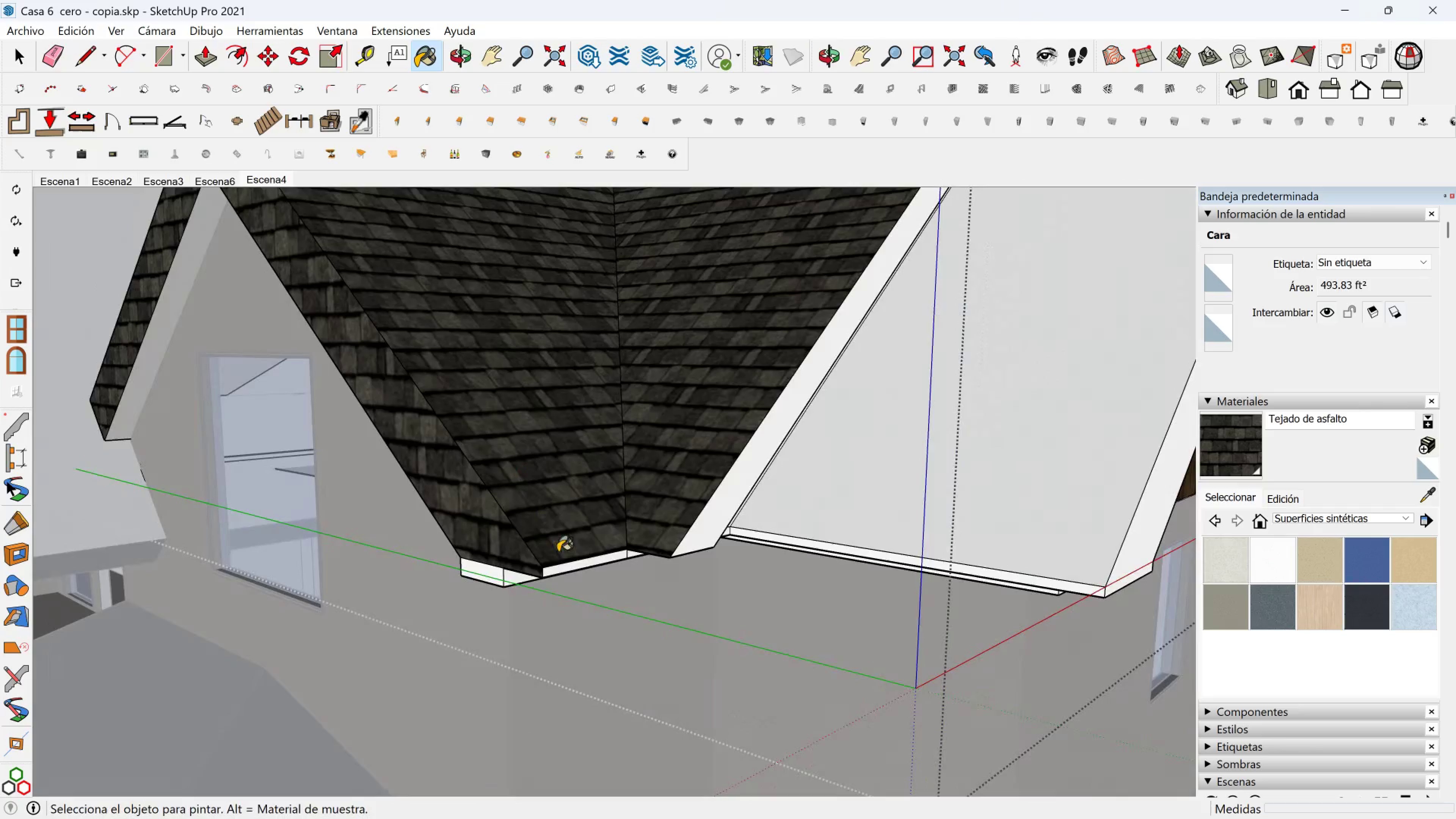 
scroll: coordinate [573, 565], scroll_direction: up, amount: 1.0
 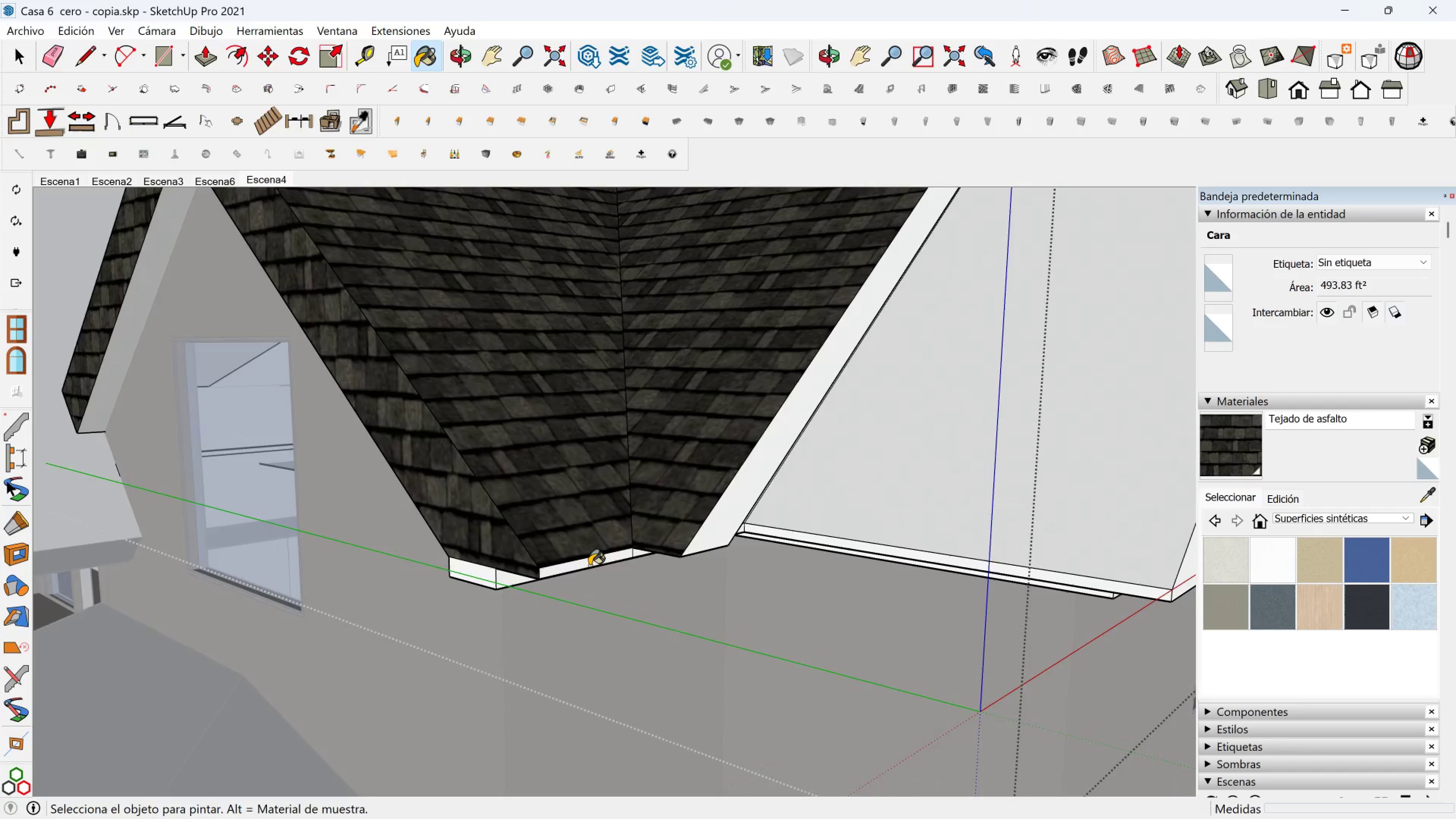 
left_click([589, 566])
 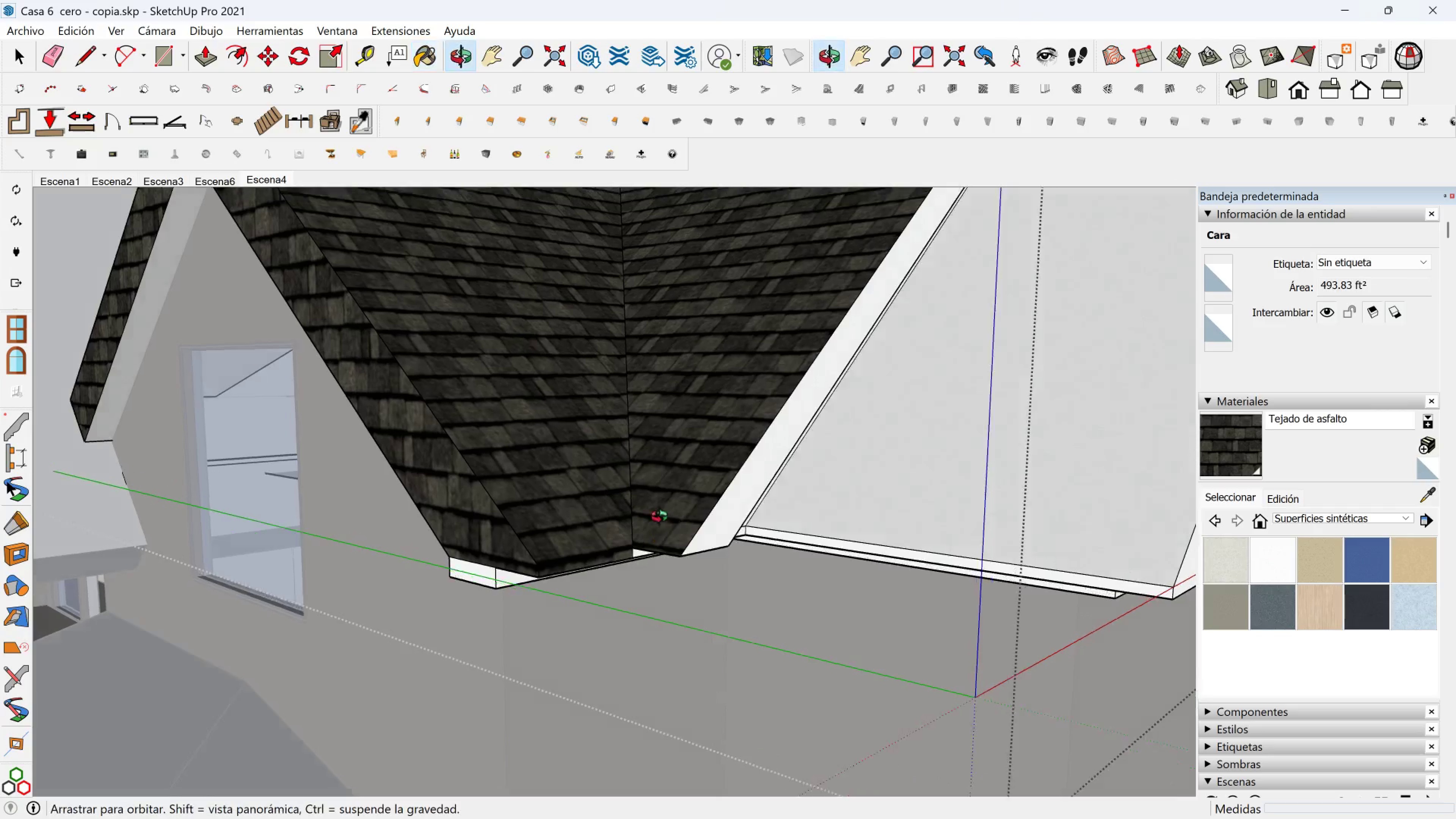 
hold_key(key=ShiftLeft, duration=0.53)
 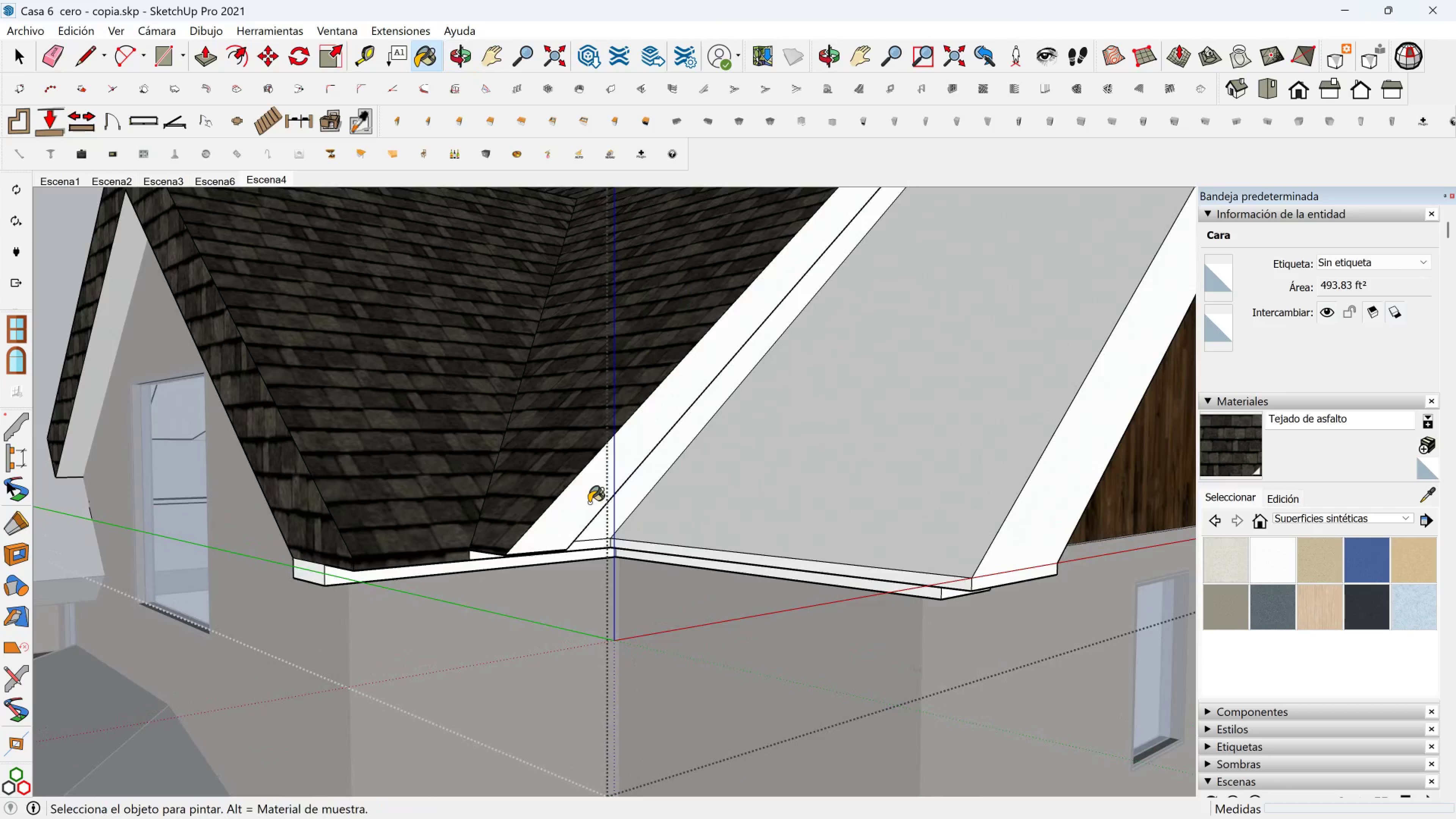 
left_click([589, 503])
 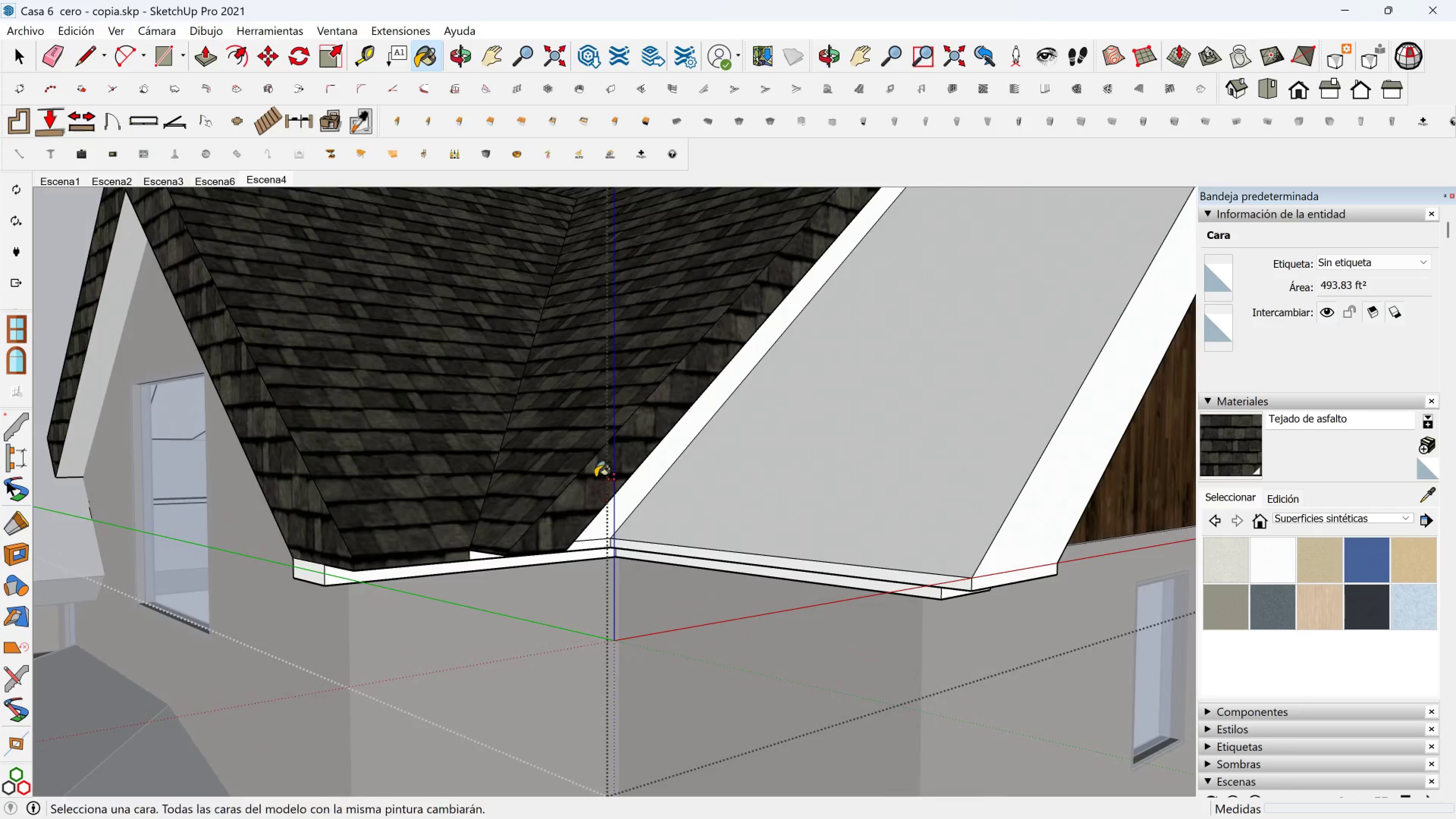 
hold_key(key=ShiftLeft, duration=0.35)
 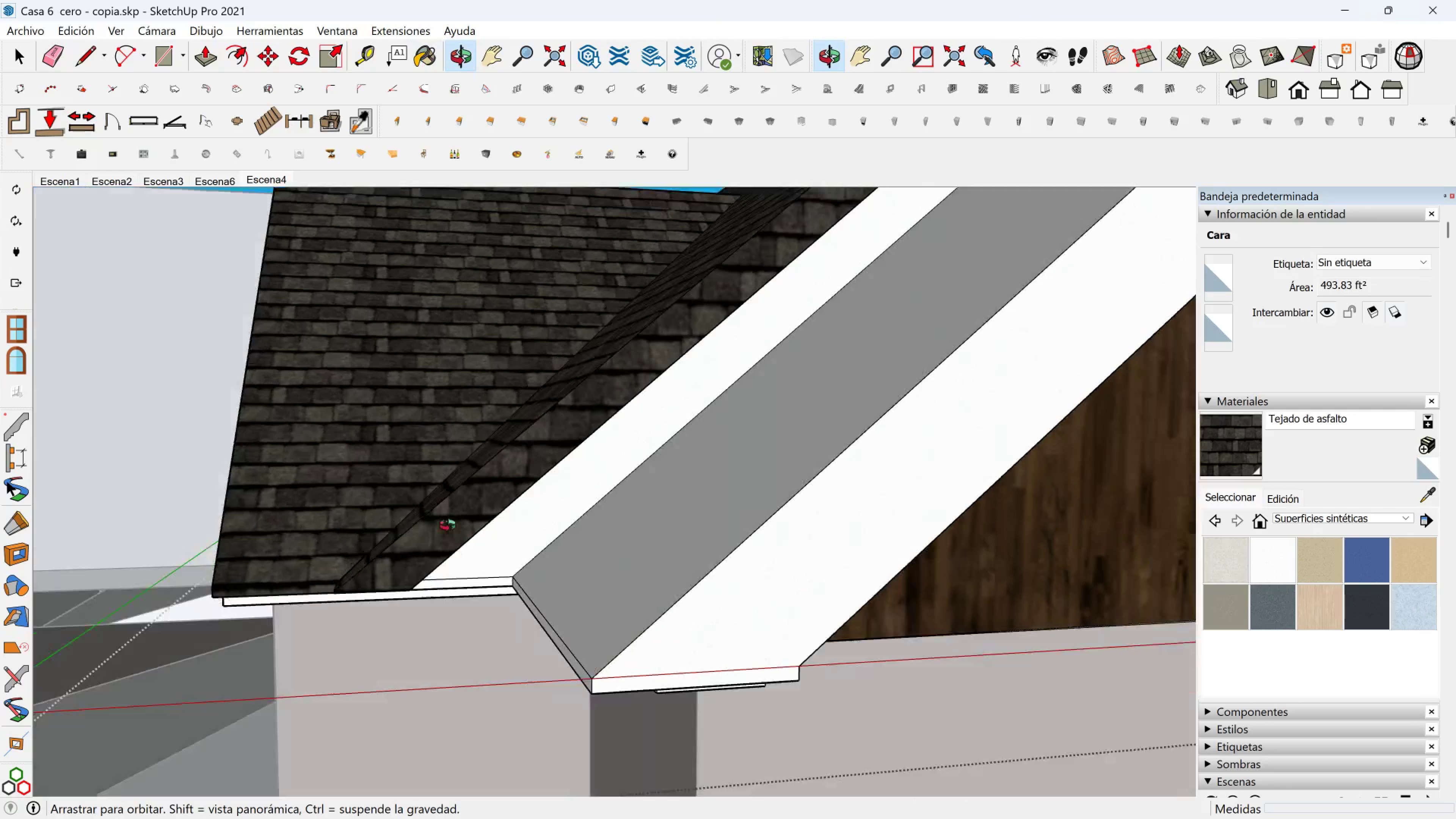 
left_click([655, 540])
 